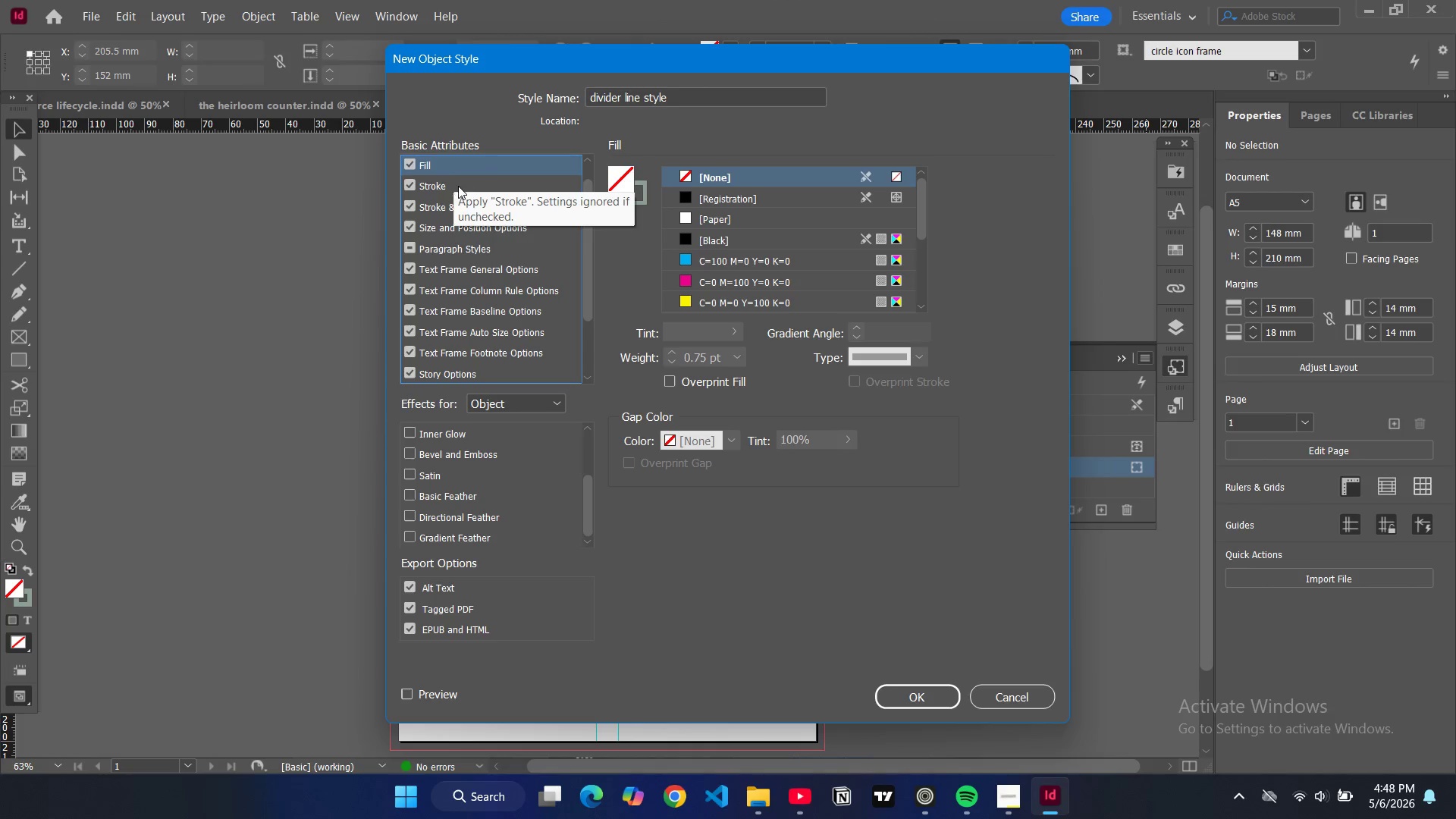 
left_click([459, 188])
 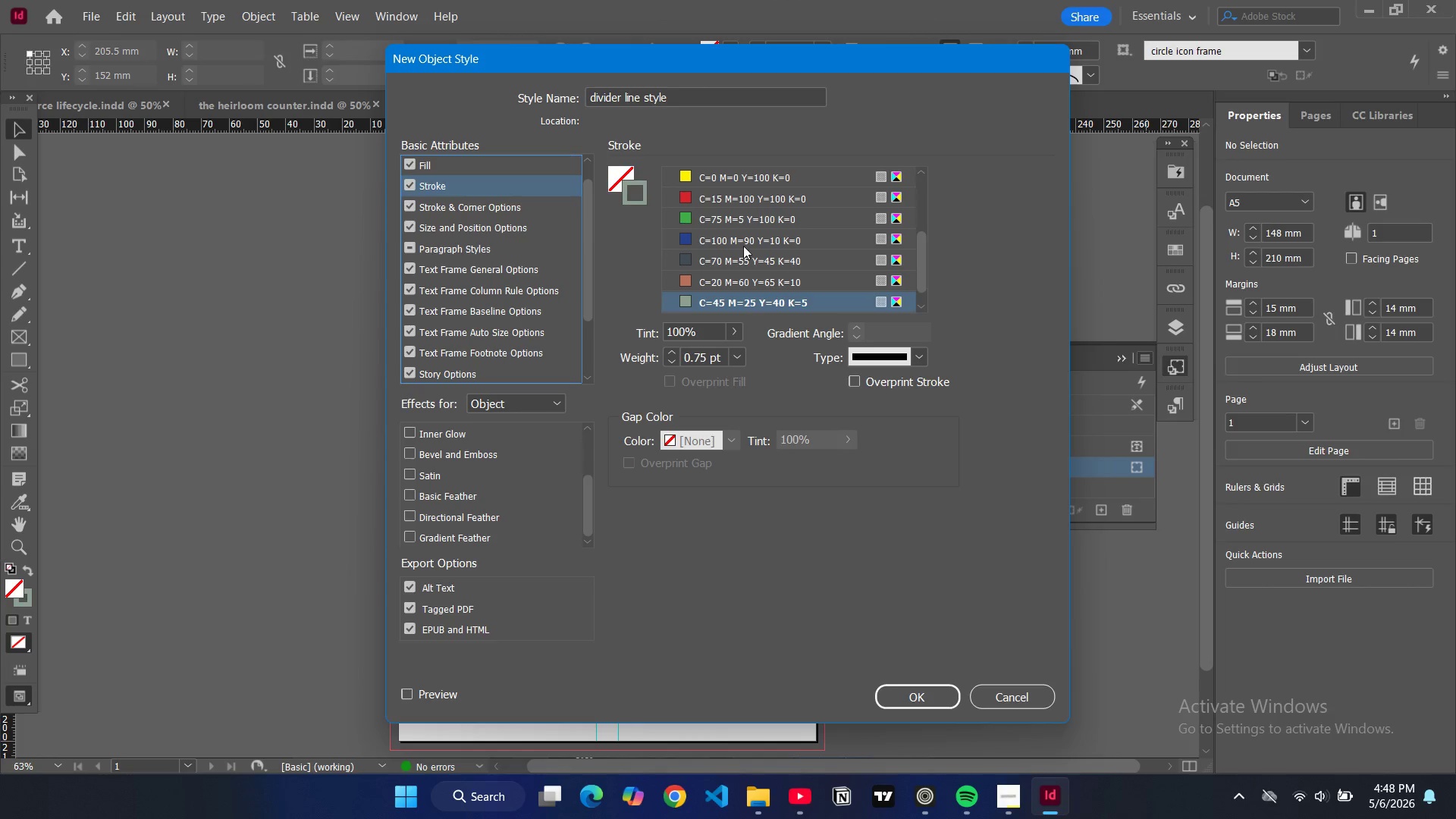 
mouse_move([811, 312])
 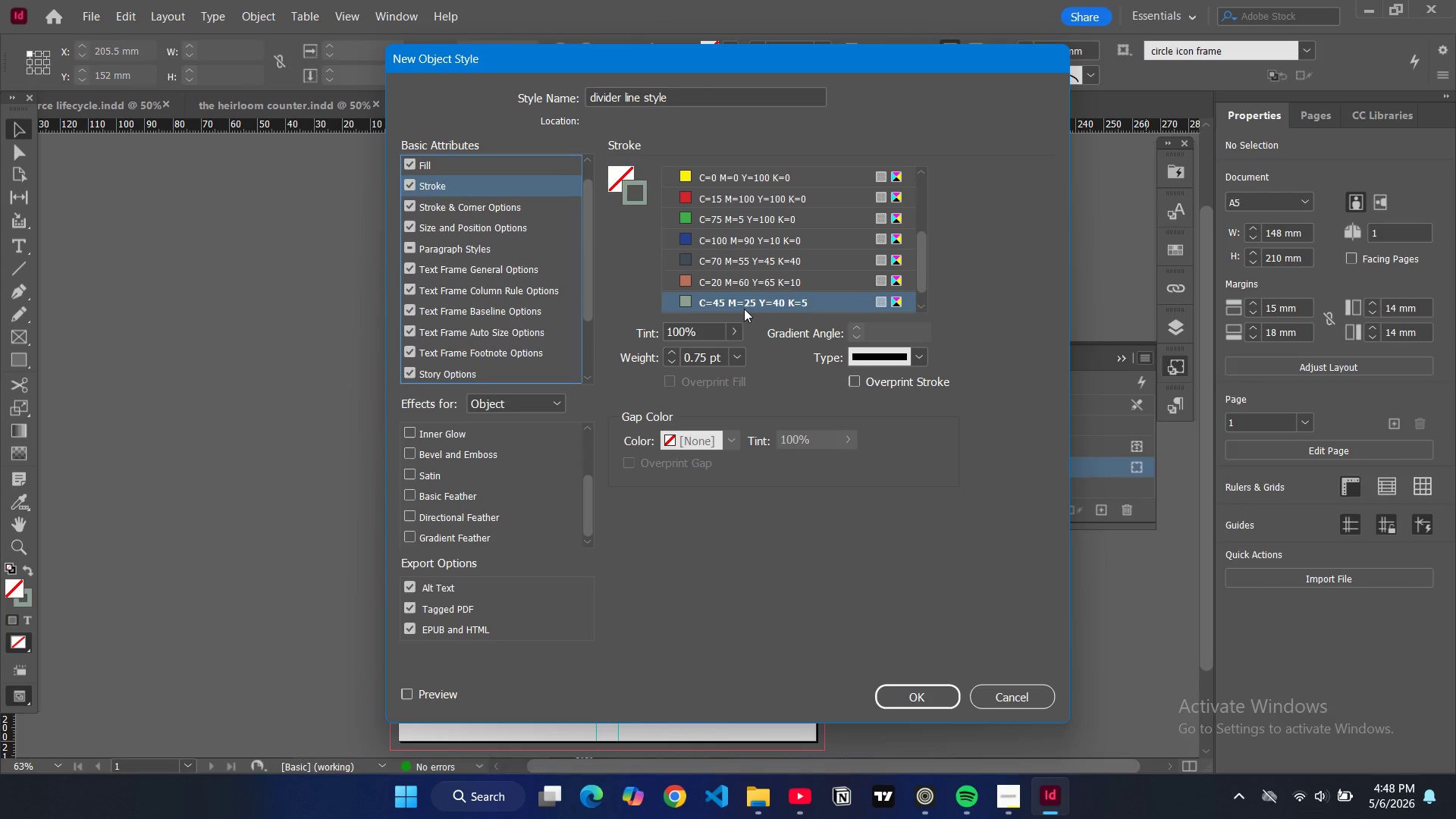 
mouse_move([723, 306])
 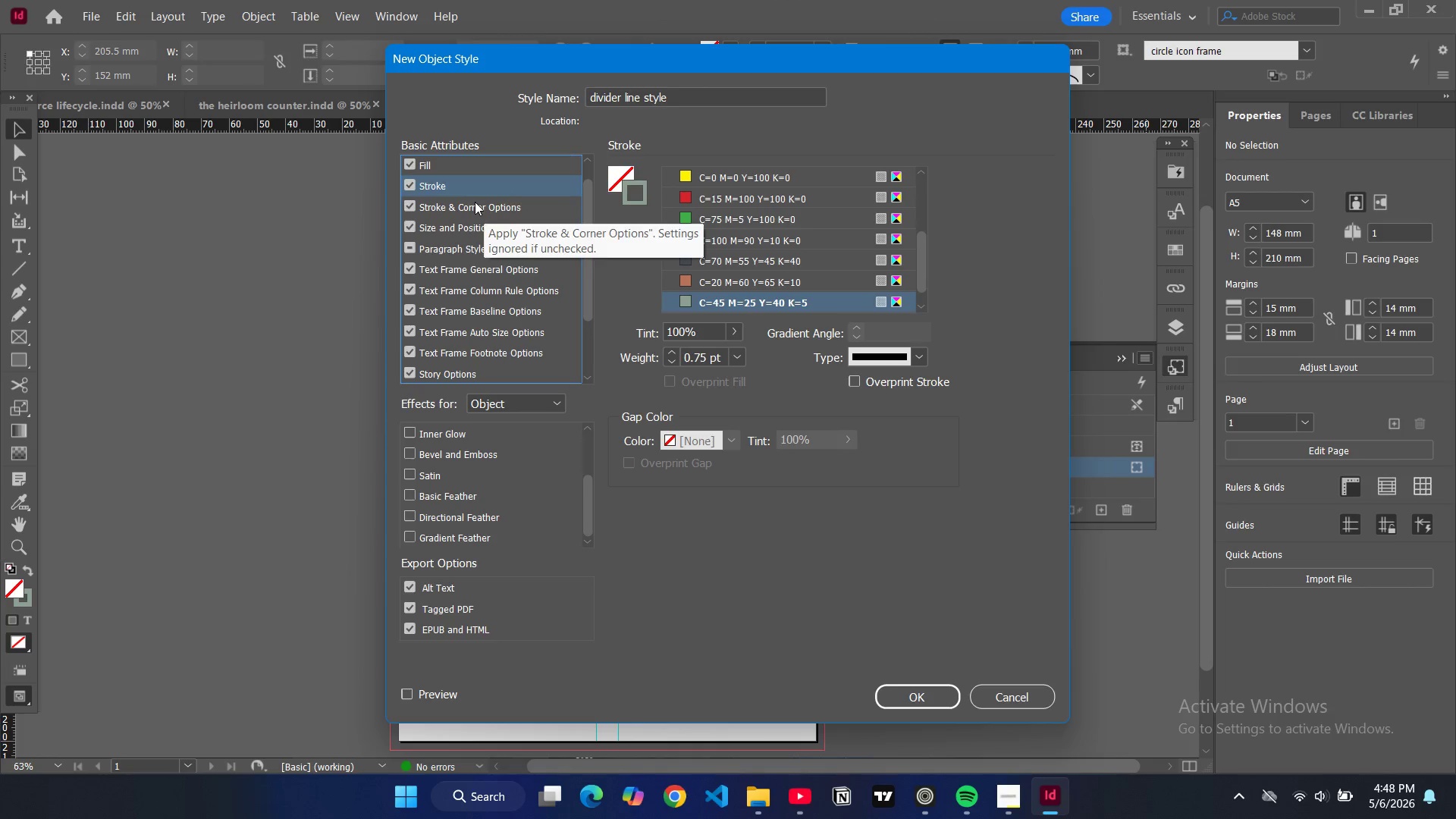 
left_click([475, 202])
 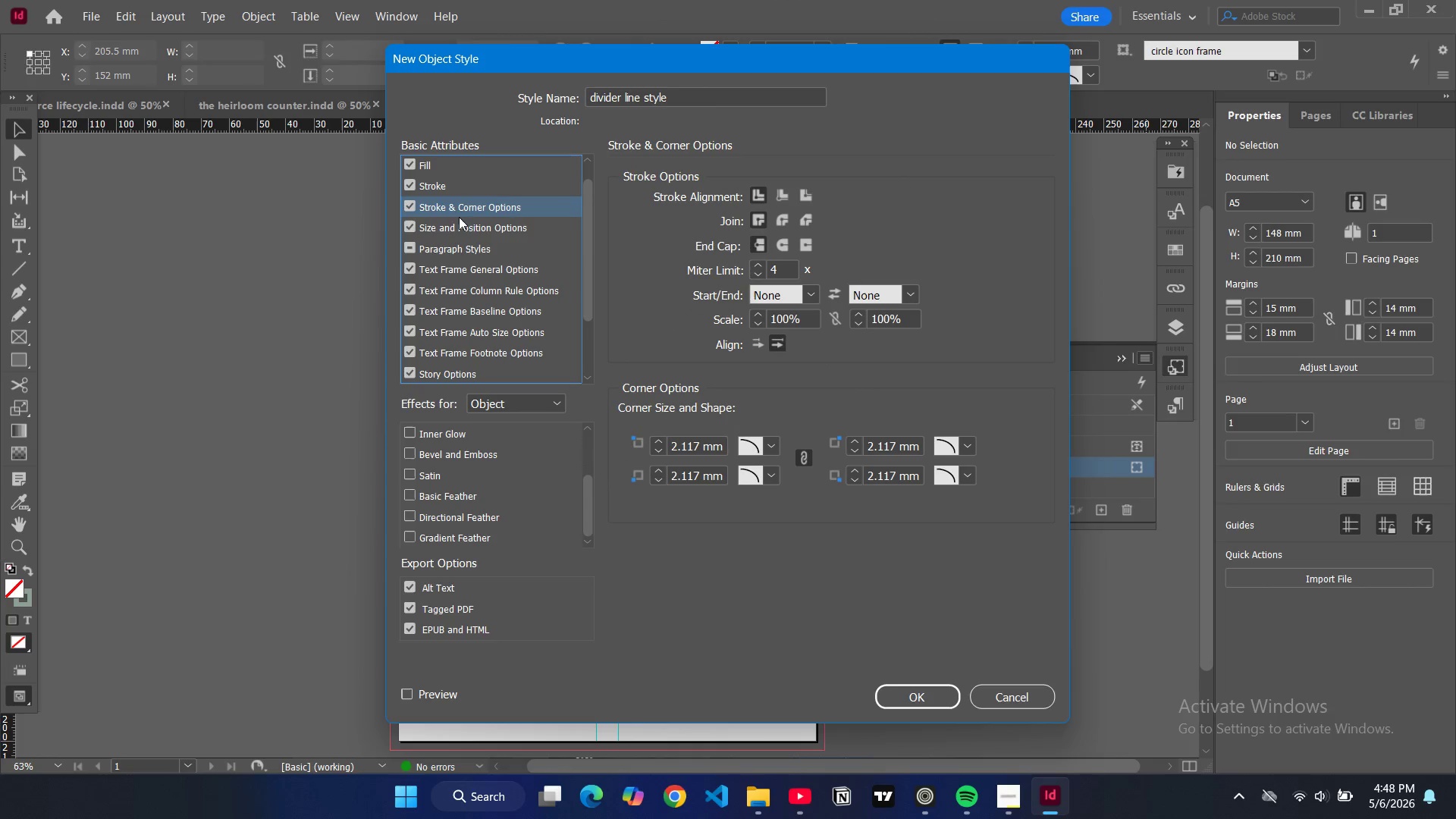 
left_click([470, 194])
 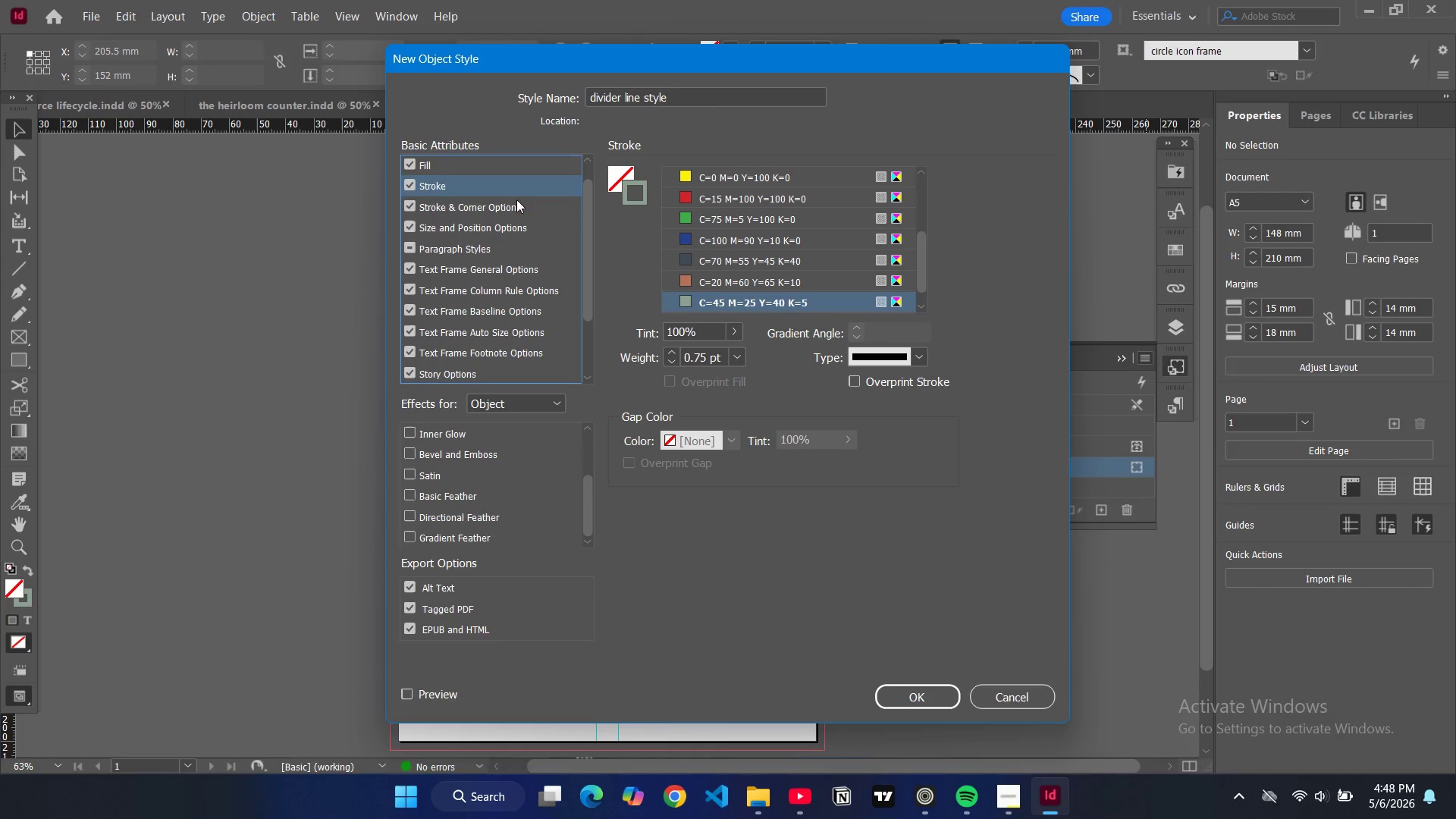 
mouse_move([562, 207])
 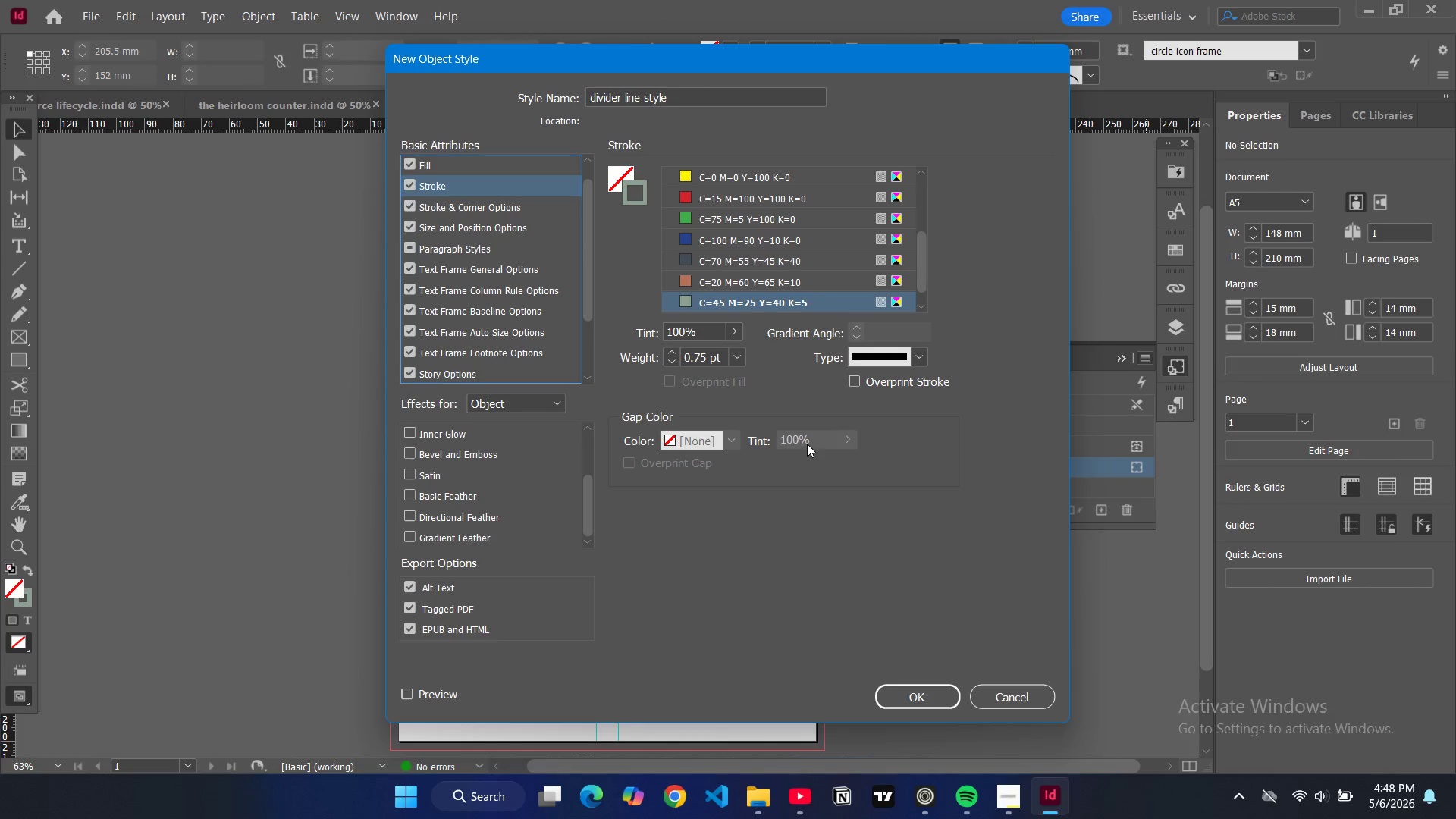 
left_click([807, 444])
 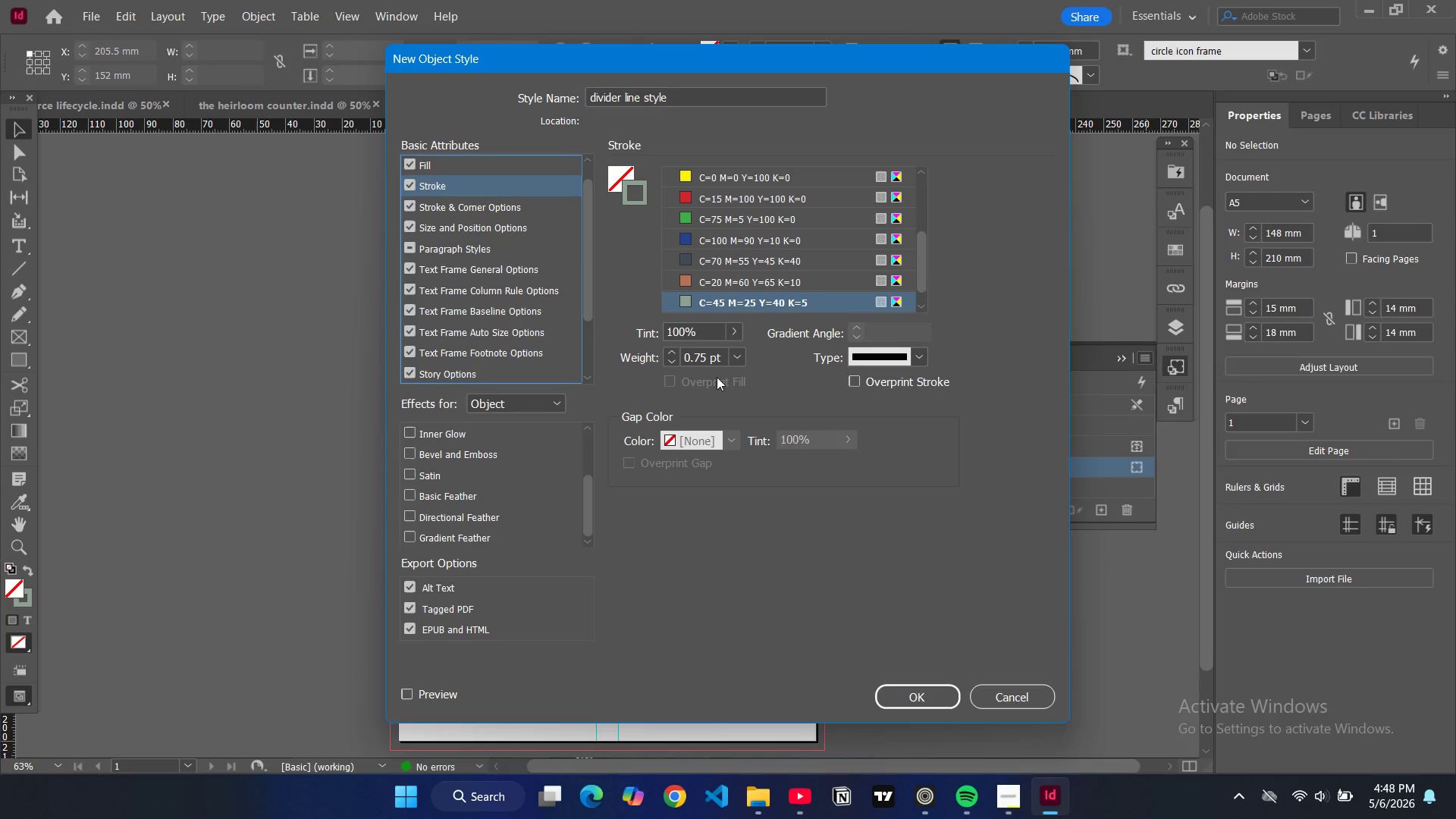 
mouse_move([667, 292])
 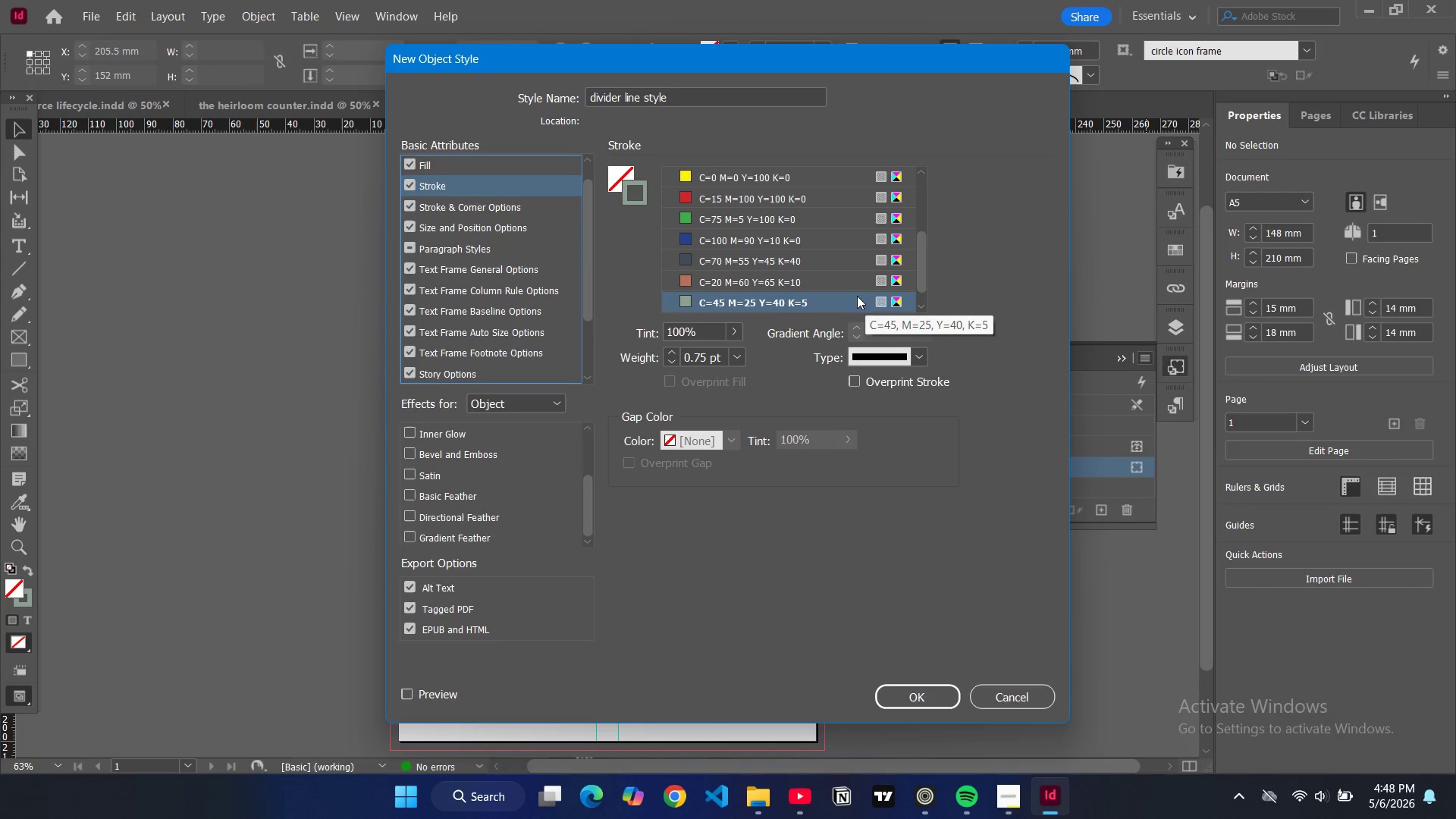 
scroll: coordinate [836, 290], scroll_direction: up, amount: 9.0
 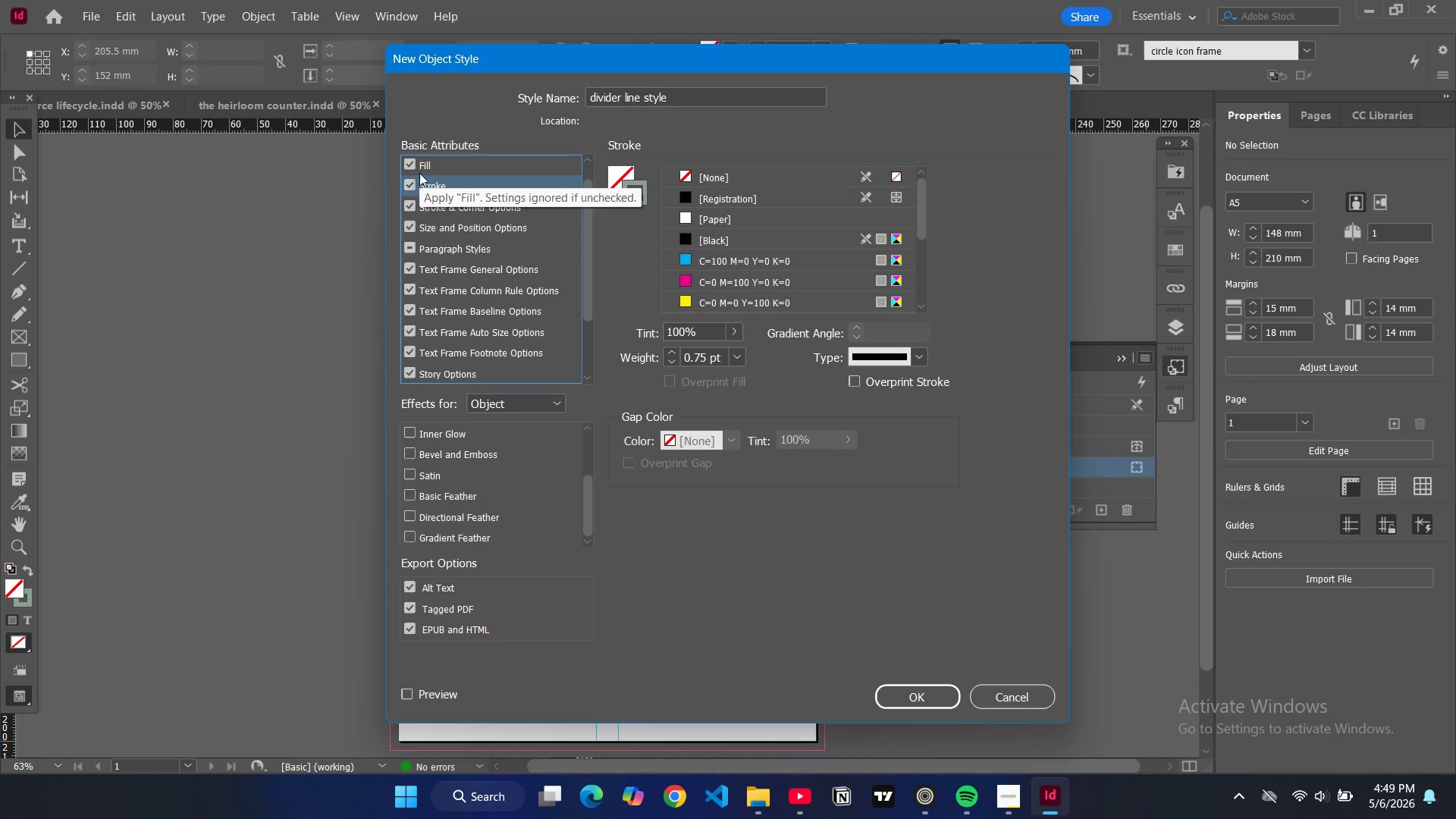 
left_click([420, 171])
 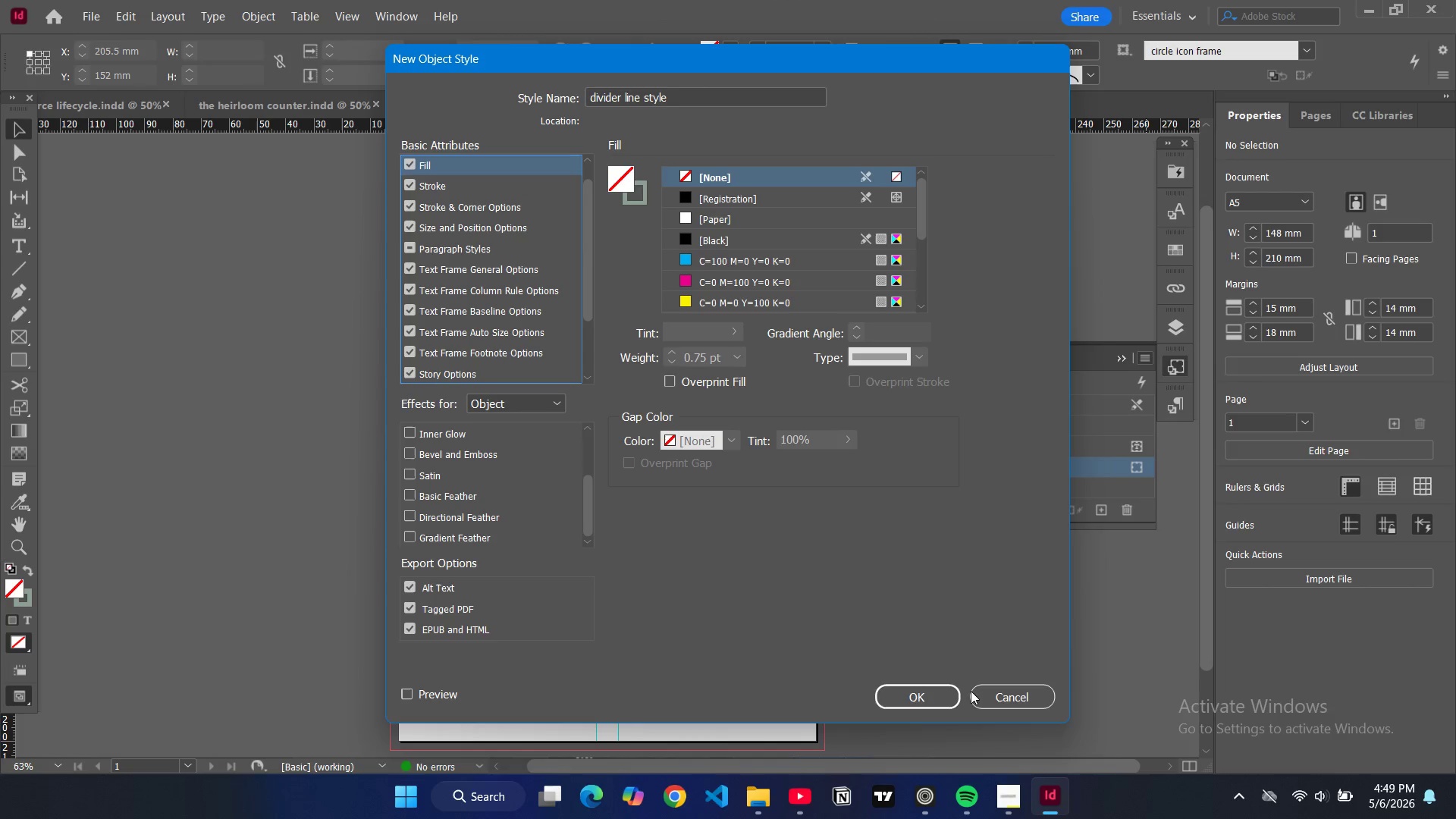 
left_click([907, 708])
 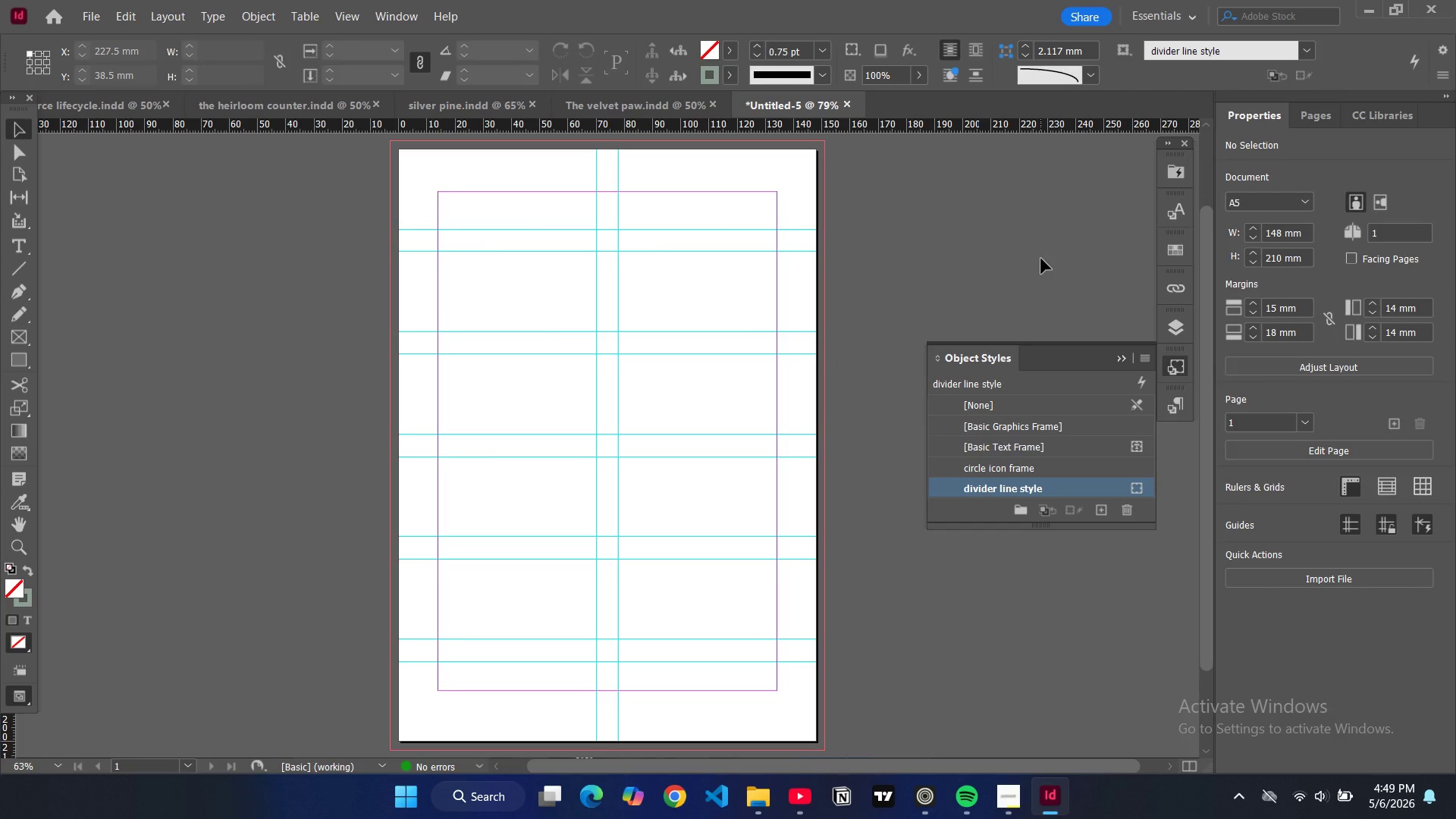 
wait(17.84)
 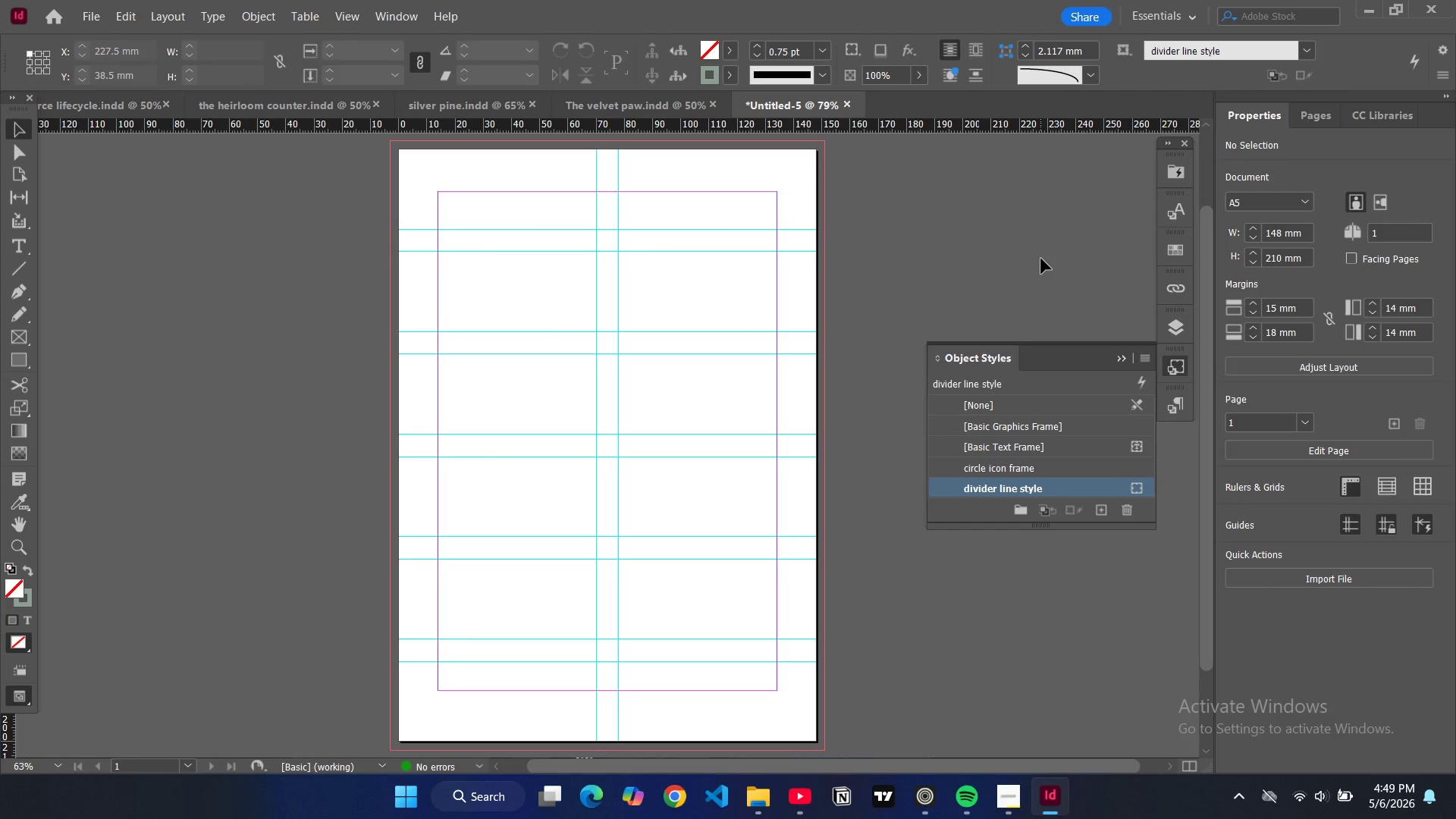 
left_click([1177, 406])
 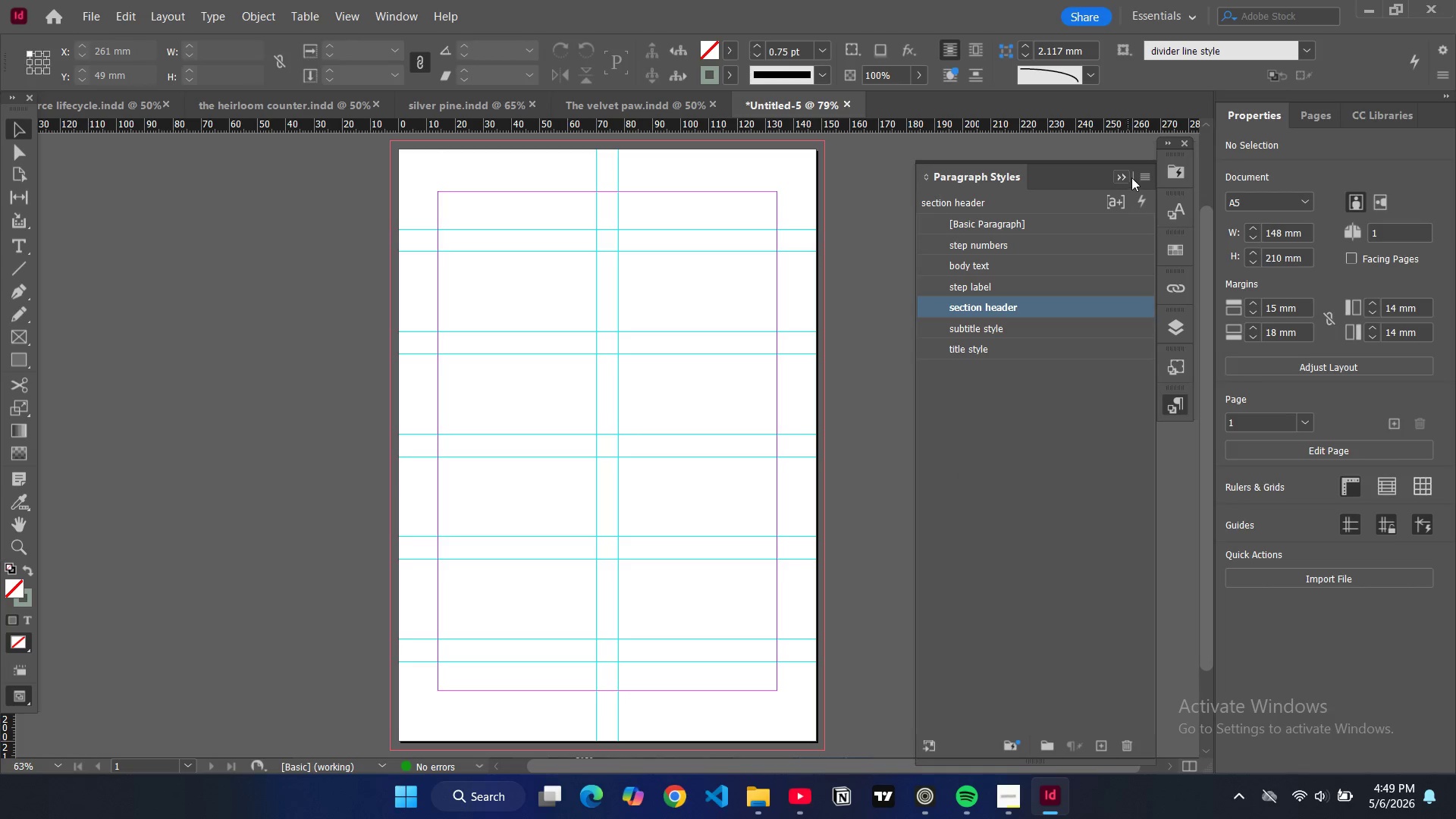 
left_click([1141, 178])
 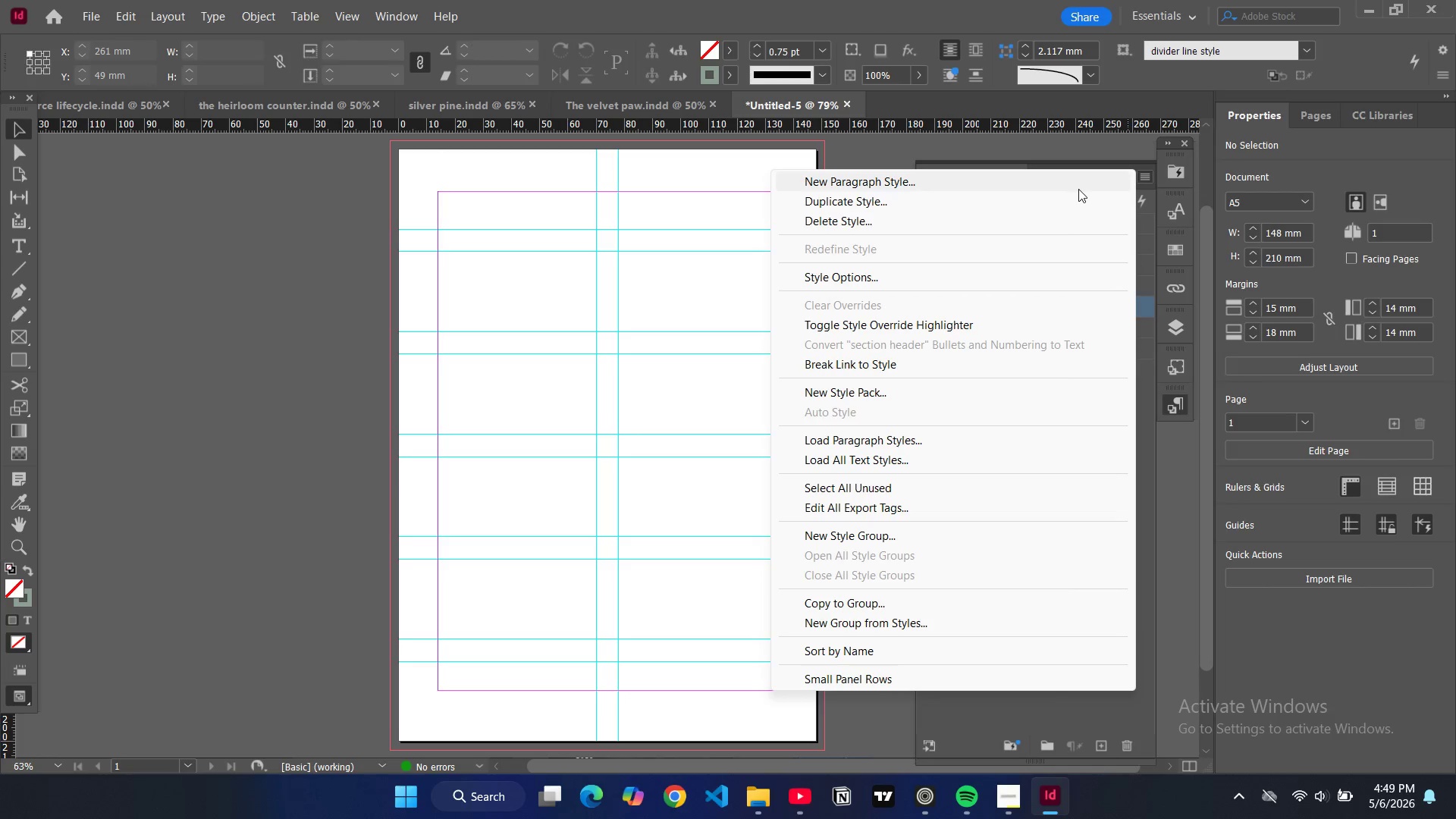 
left_click([1078, 189])
 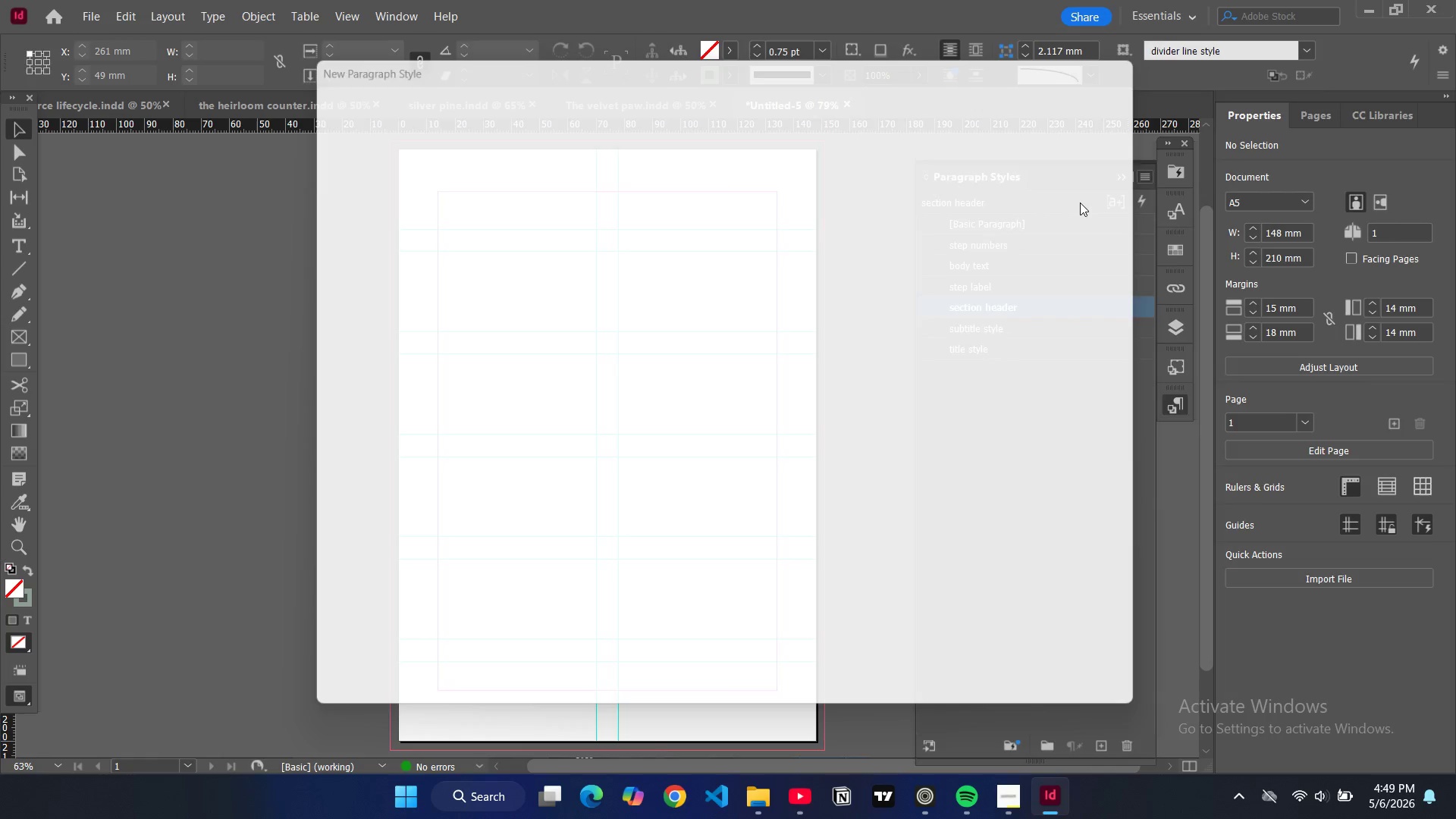 
type(logo)
 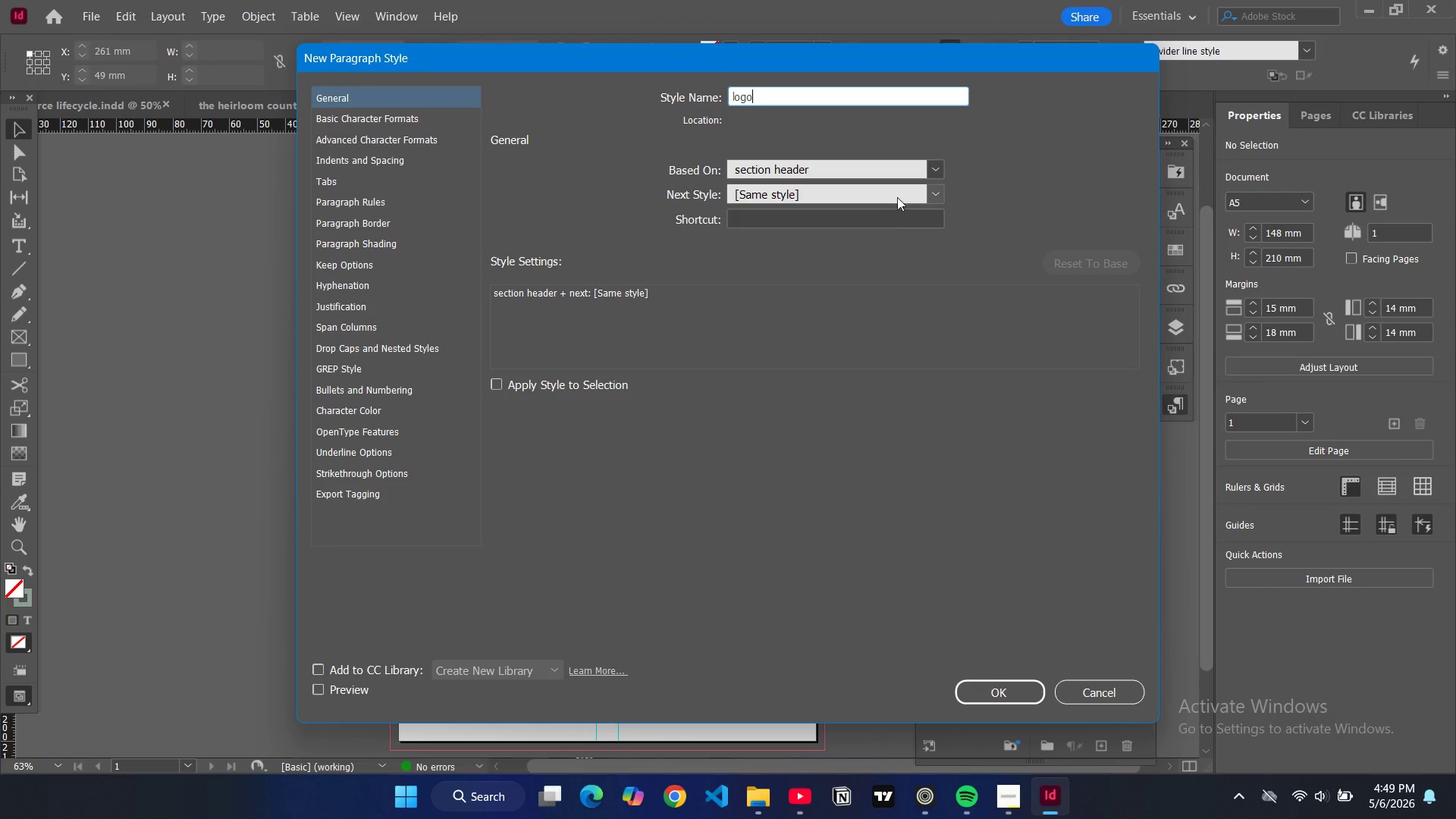 
type( main)
 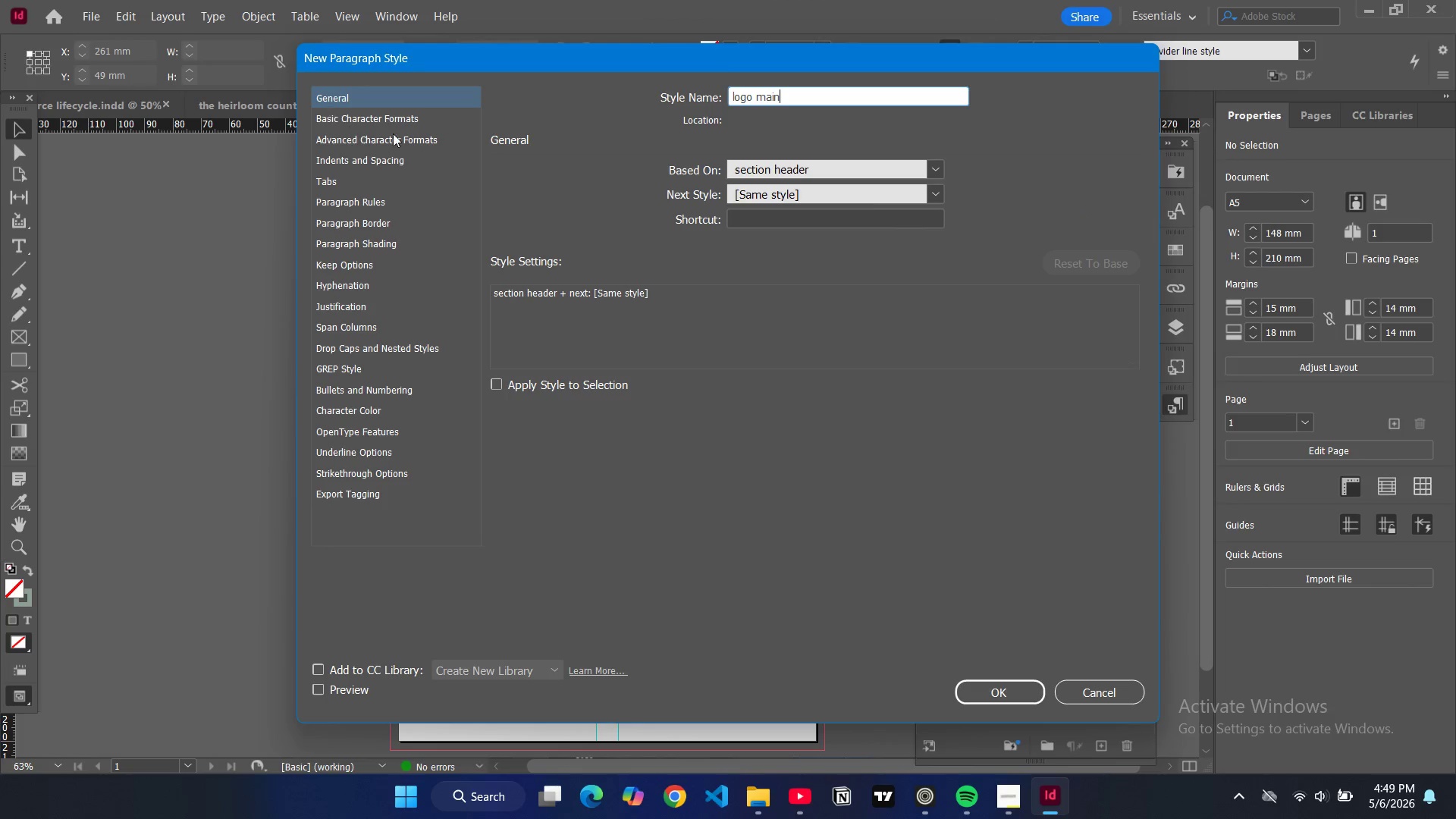 
left_click([381, 115])
 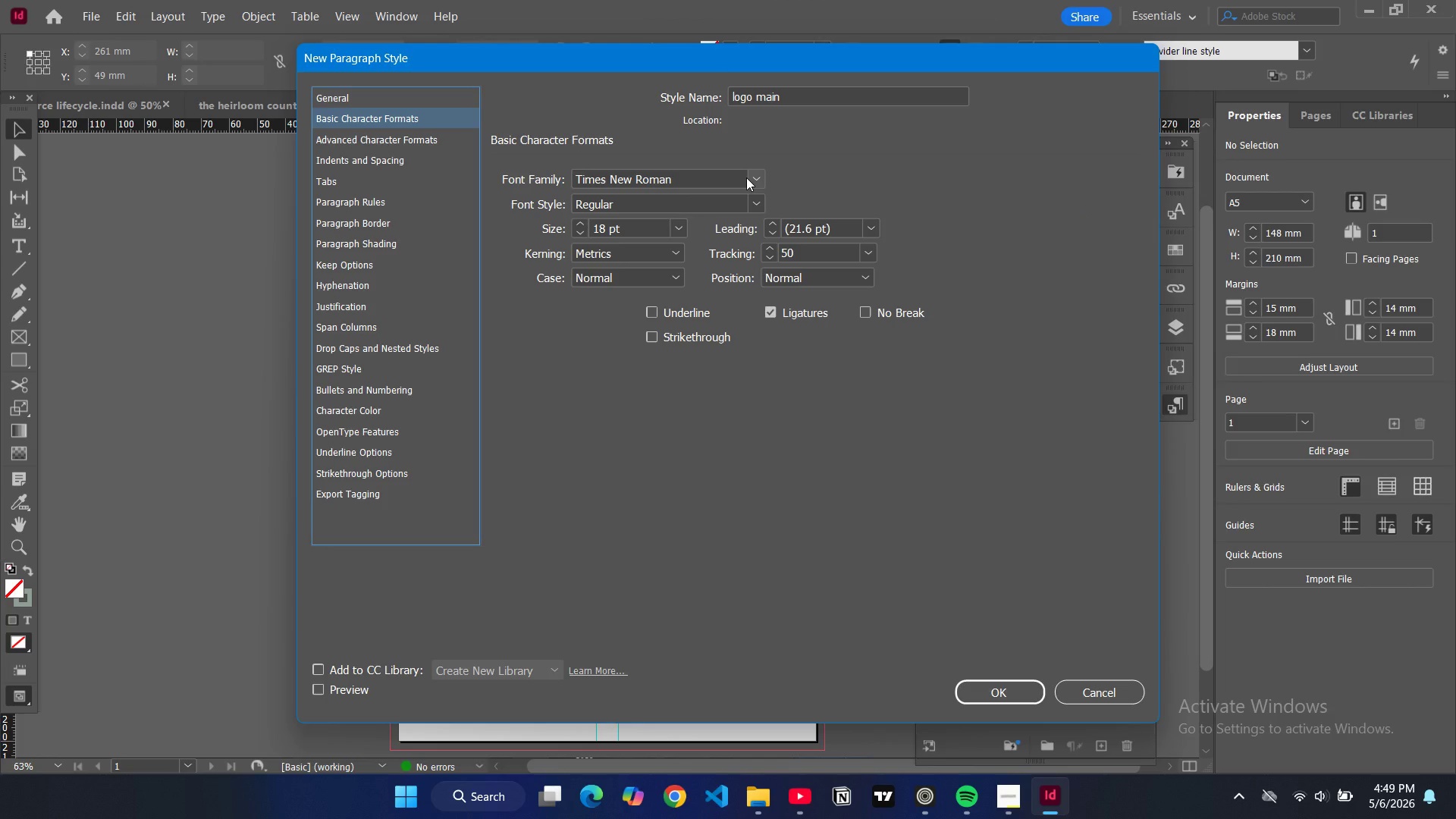 
double_click([746, 177])
 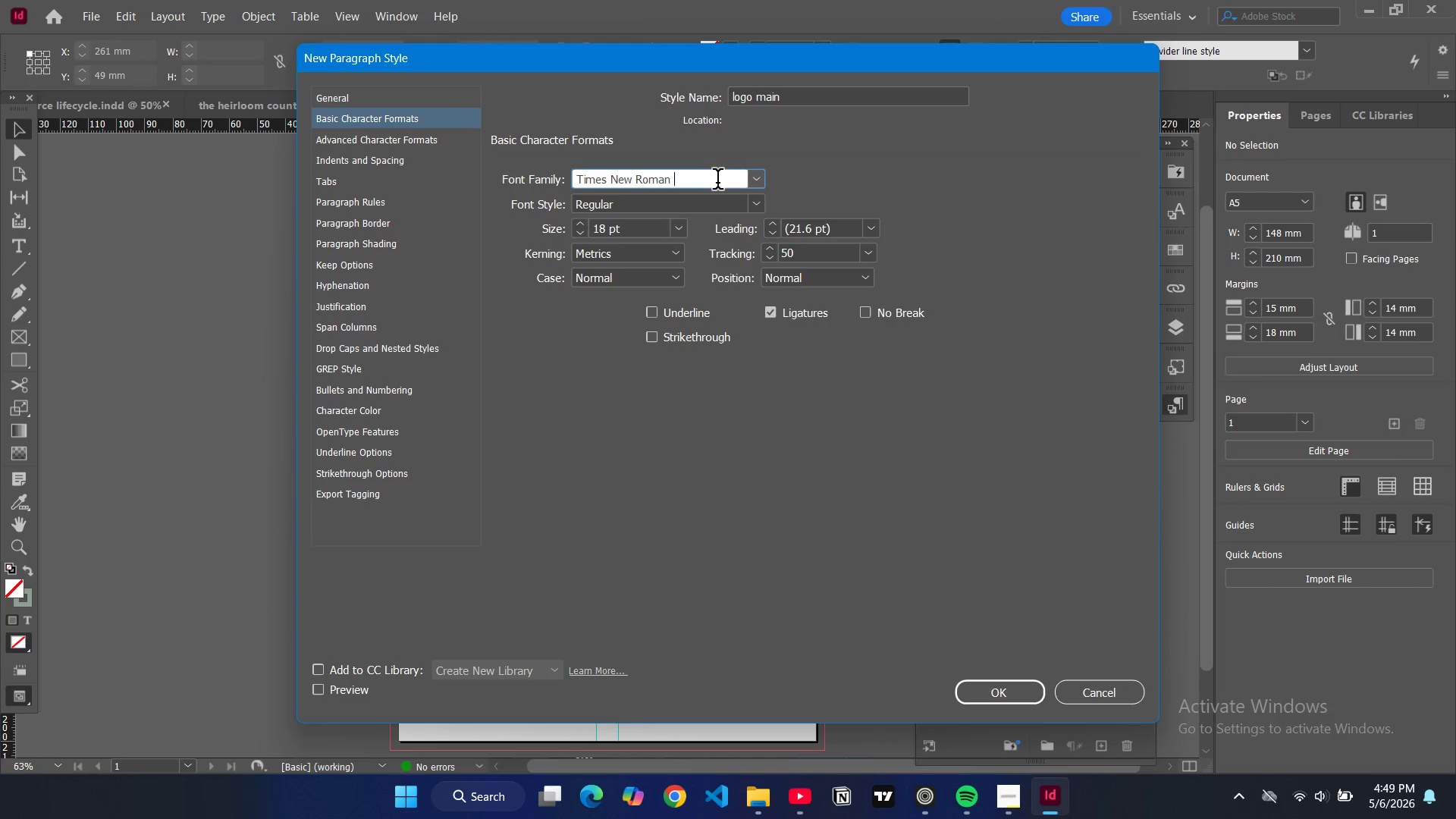 
double_click([717, 182])
 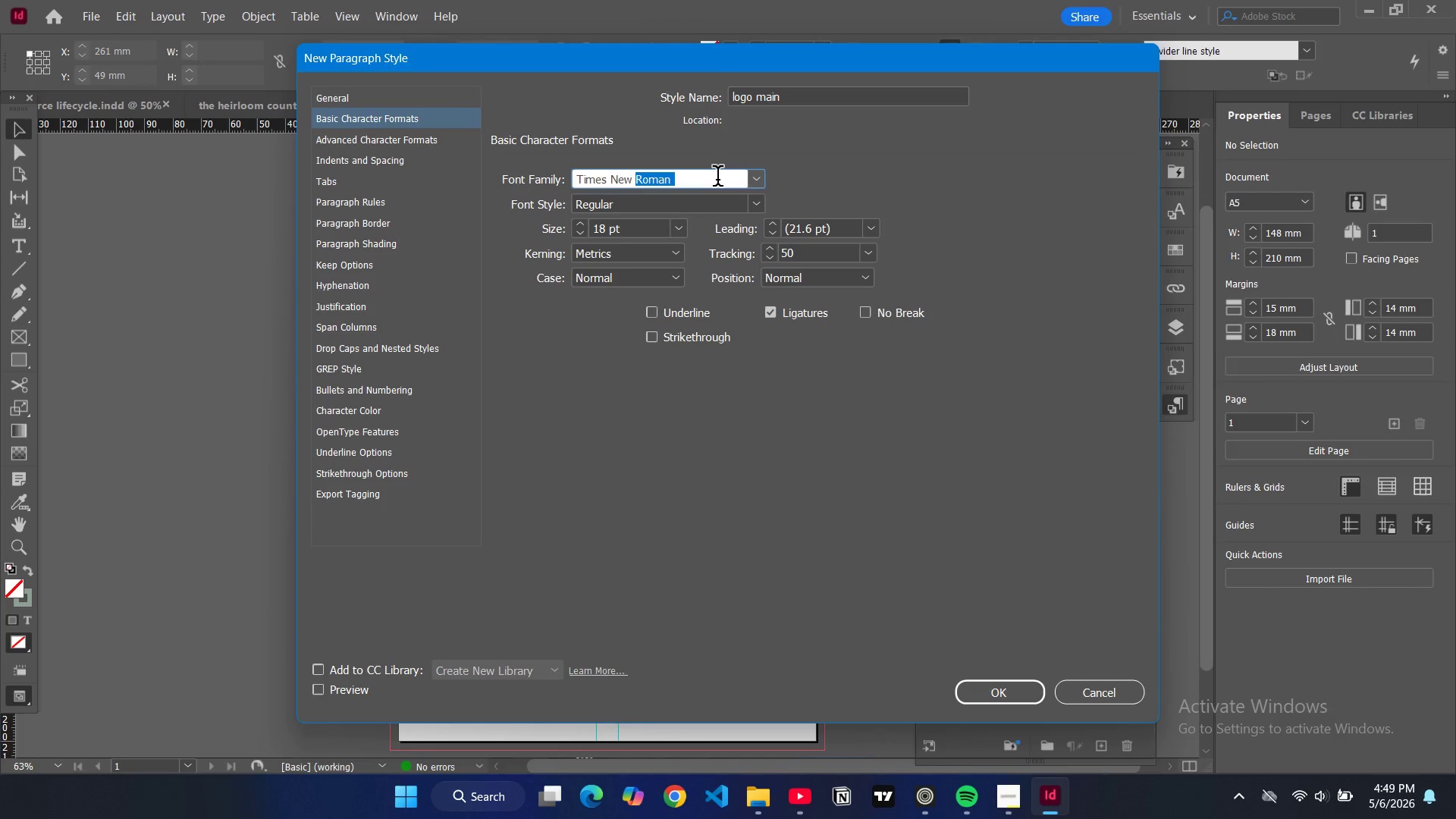 
key(Control+ControlLeft)
 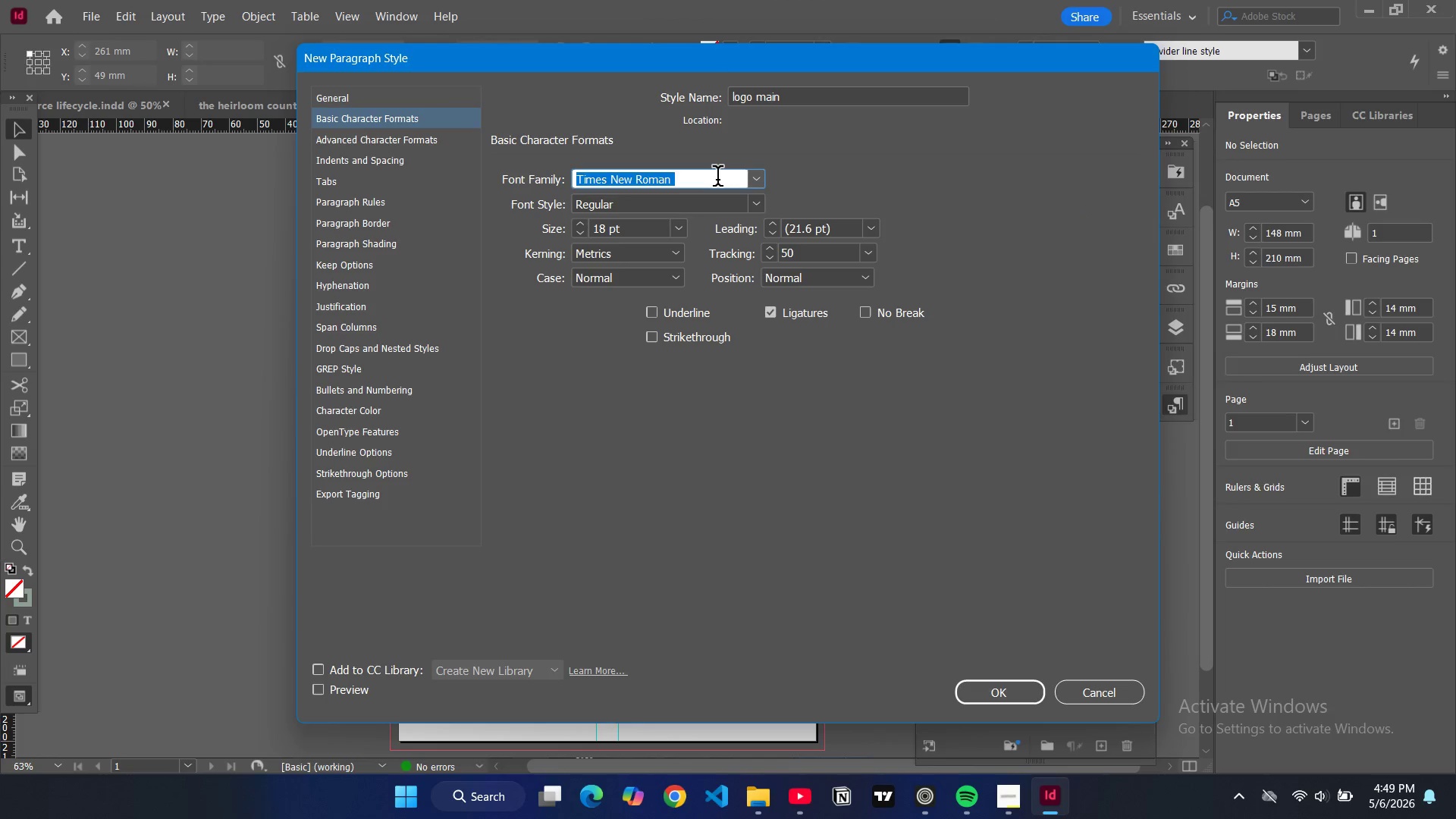 
key(Control+A)
 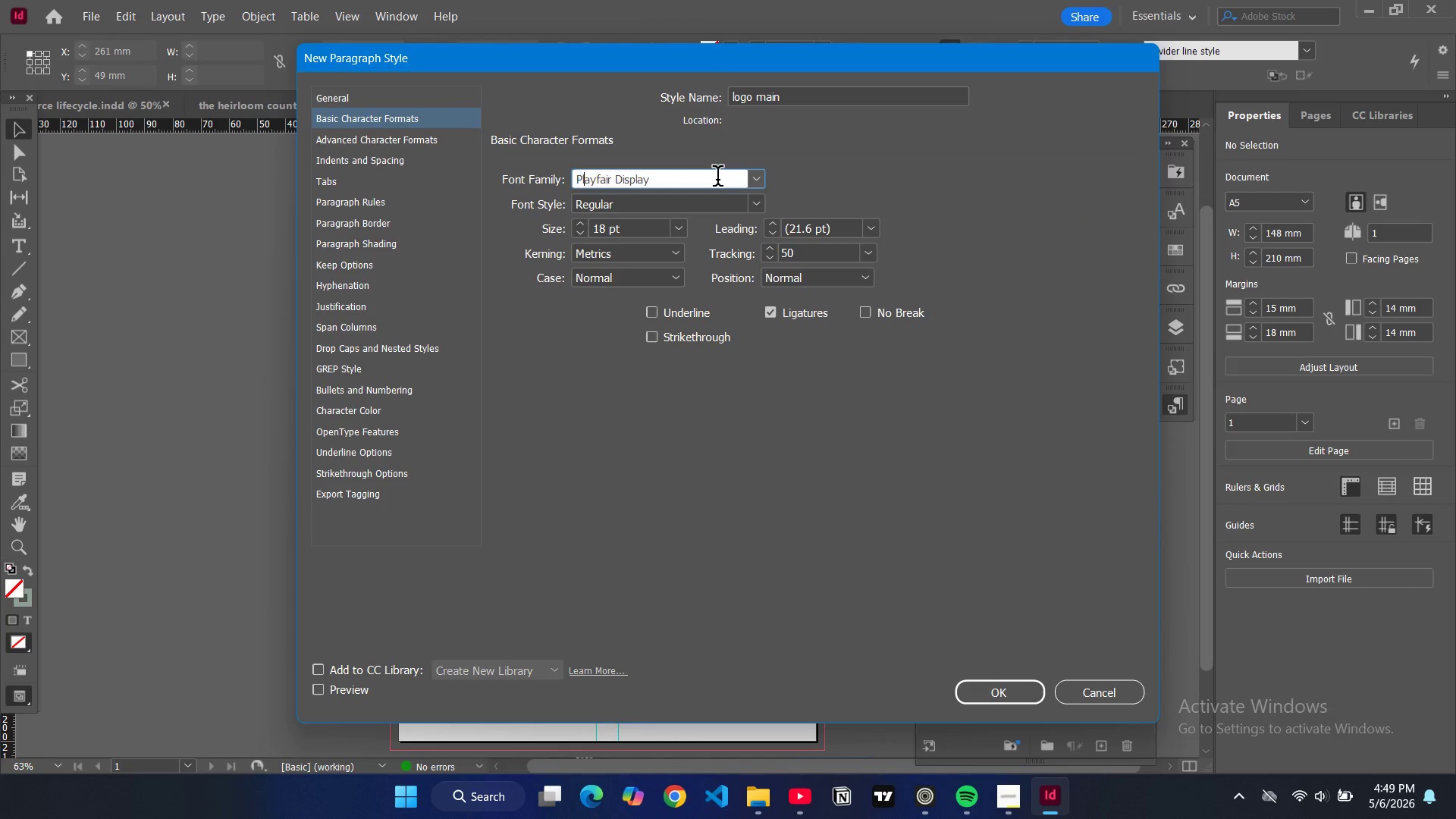 
type(play)
 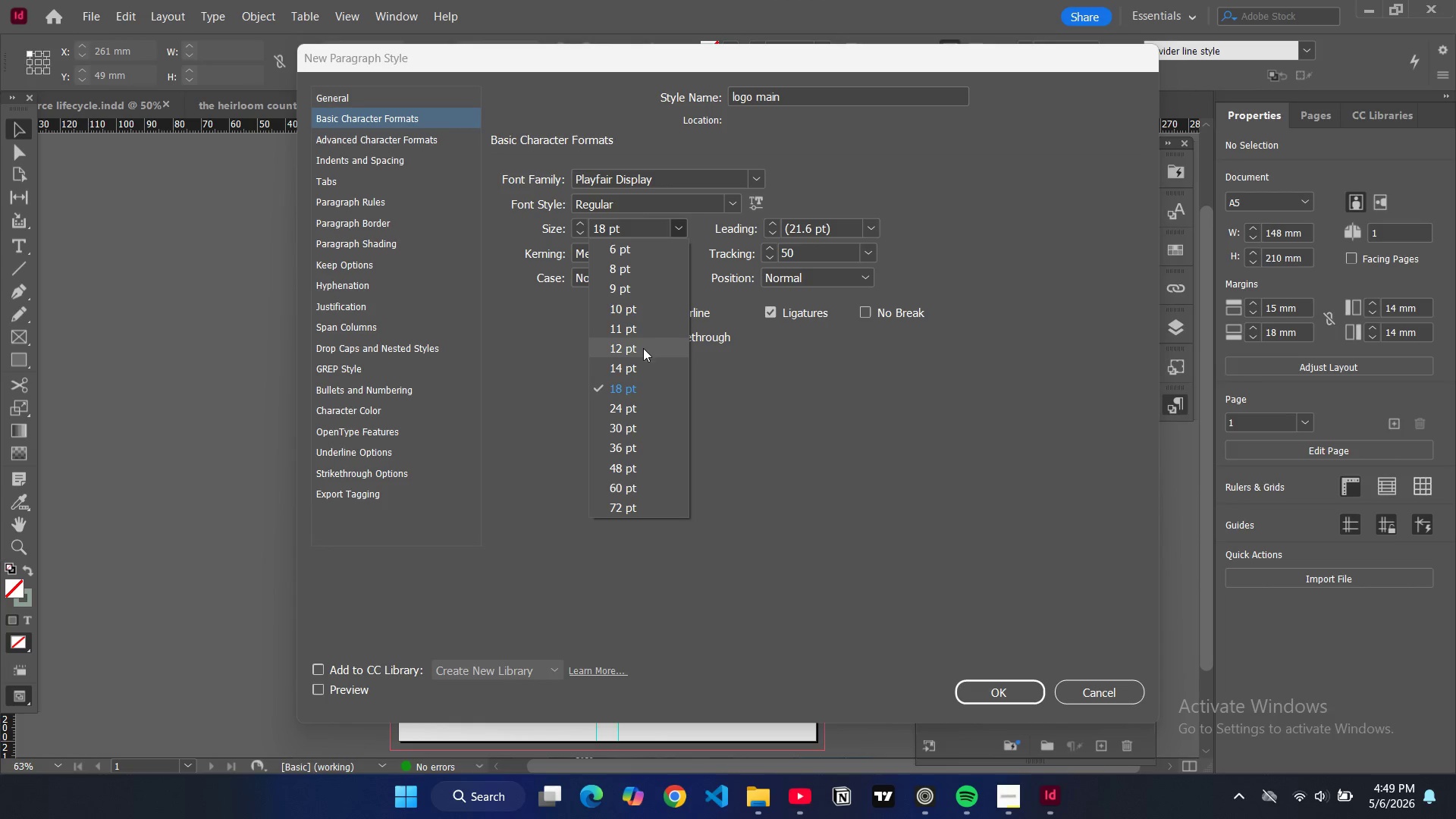 
wait(5.89)
 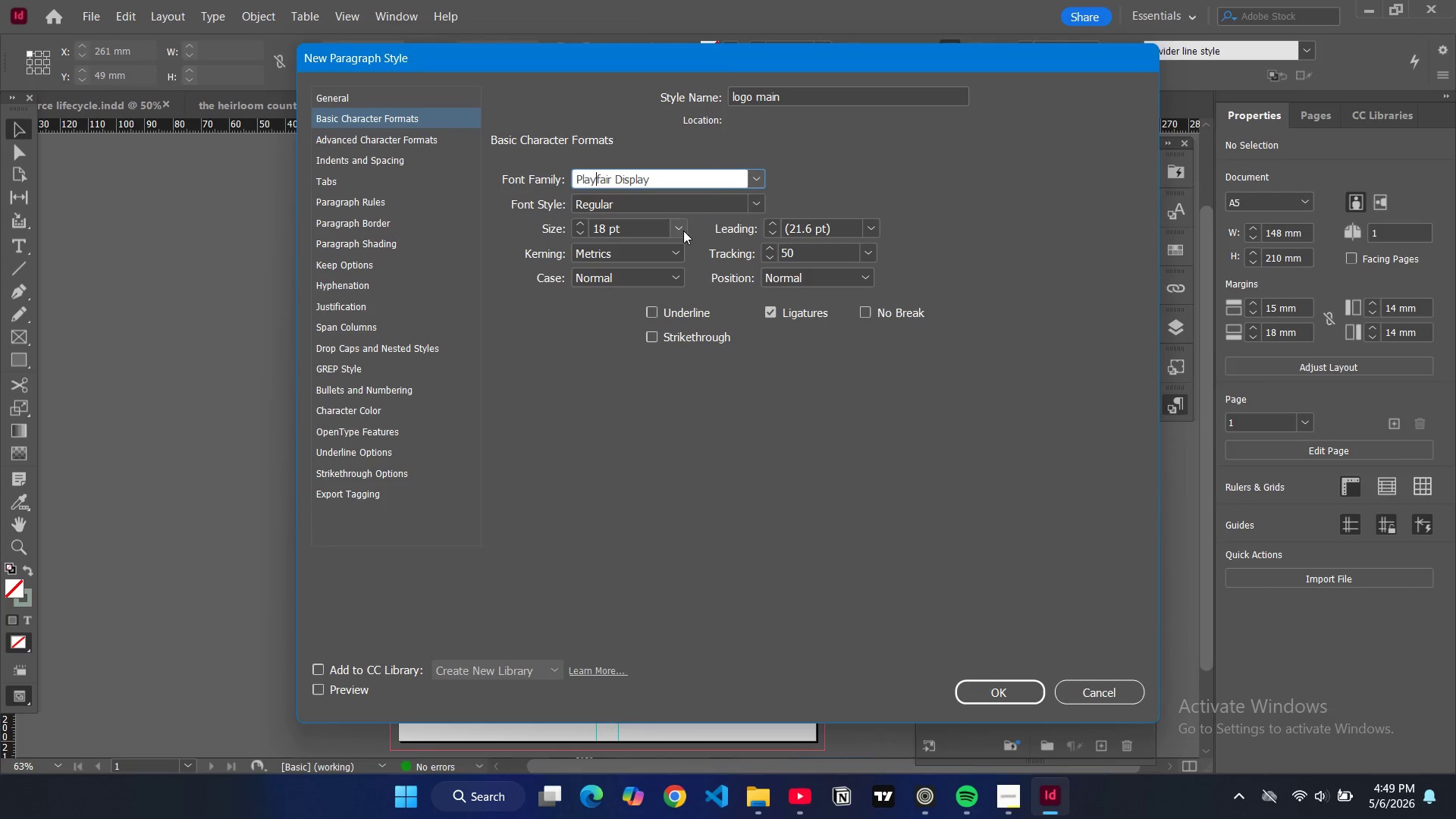 
left_click([638, 347])
 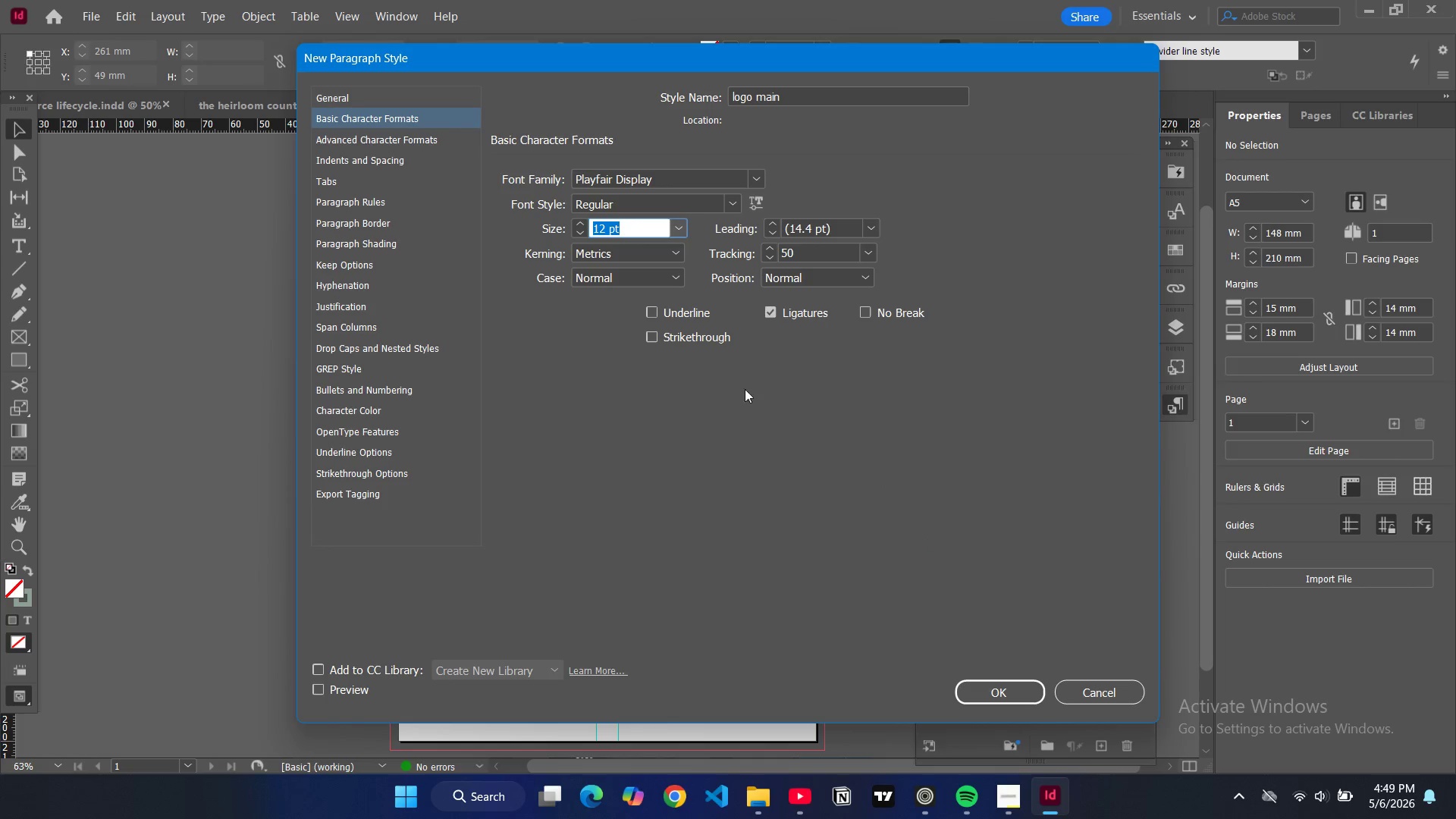 
left_click([684, 281])
 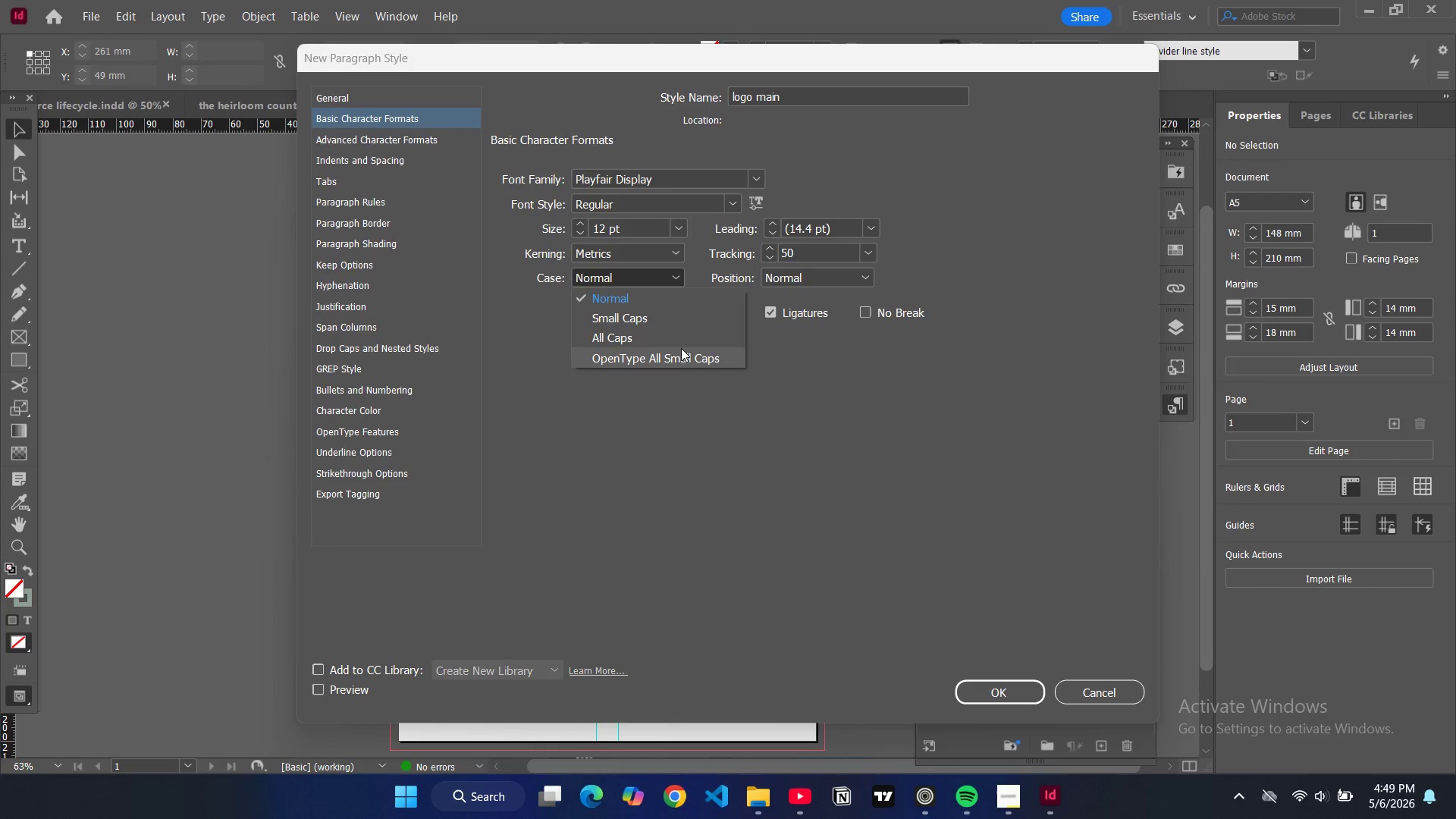 
left_click([679, 340])
 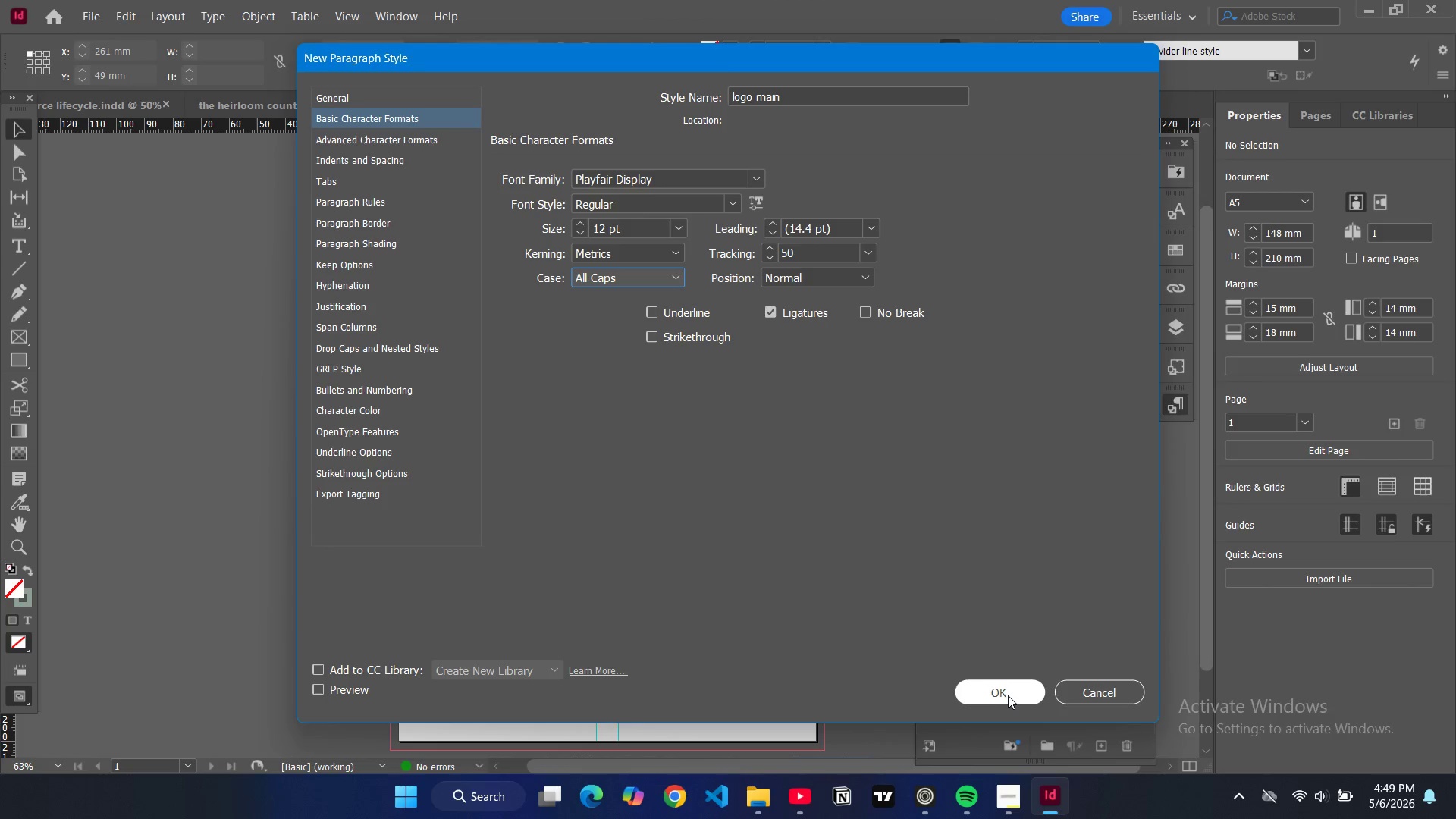 
wait(8.3)
 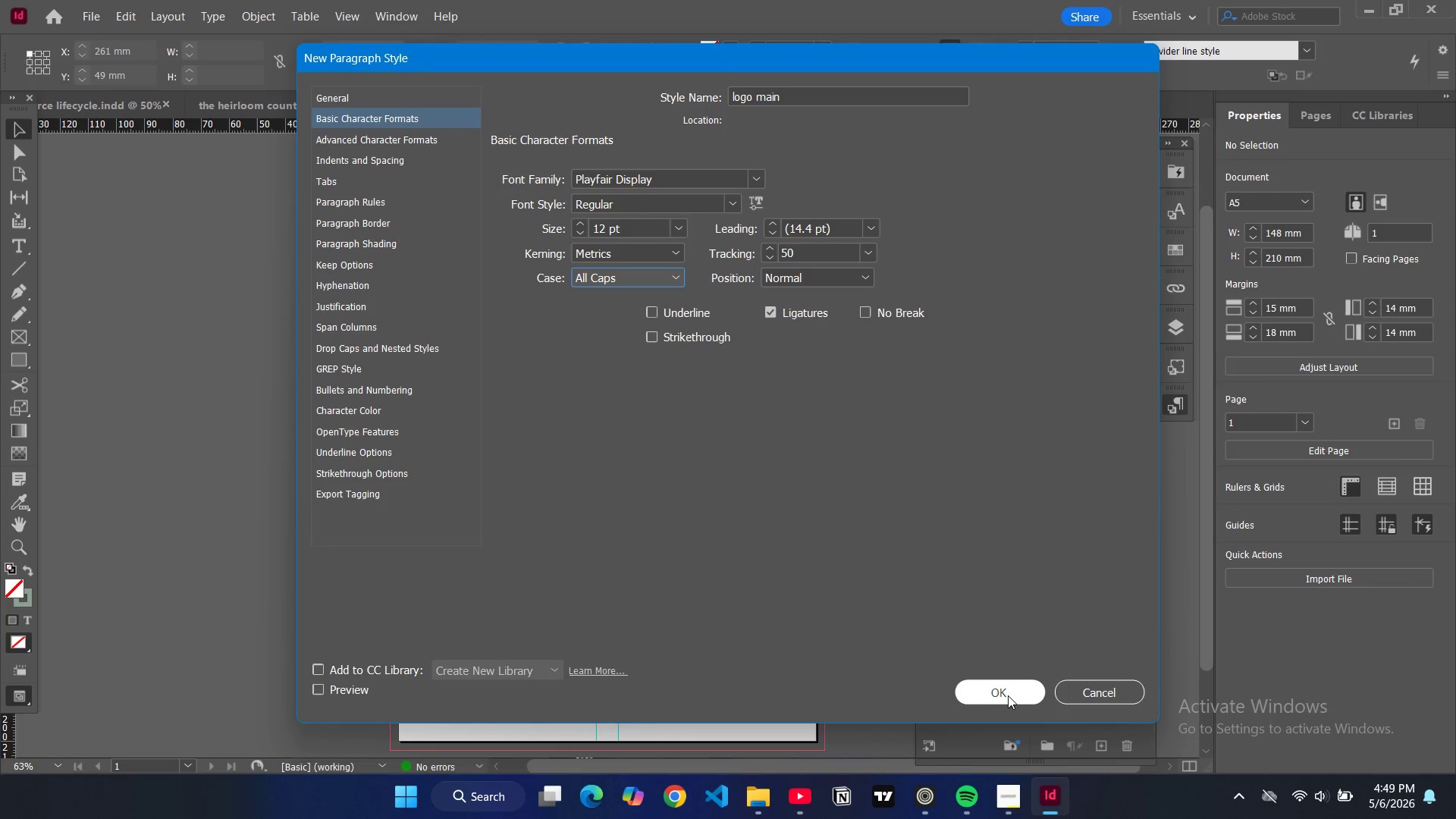 
left_click([1000, 692])
 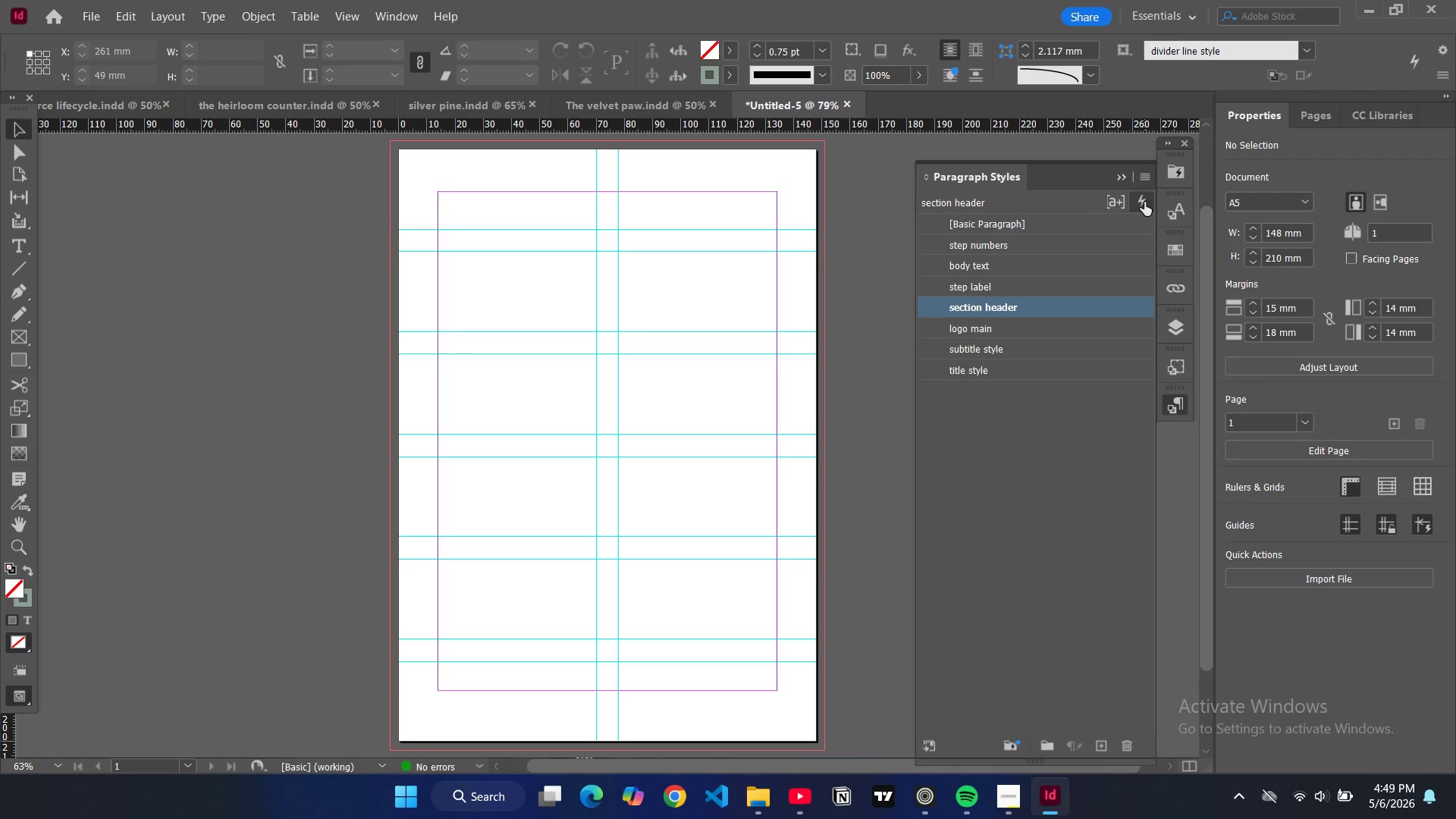 
left_click([1149, 174])
 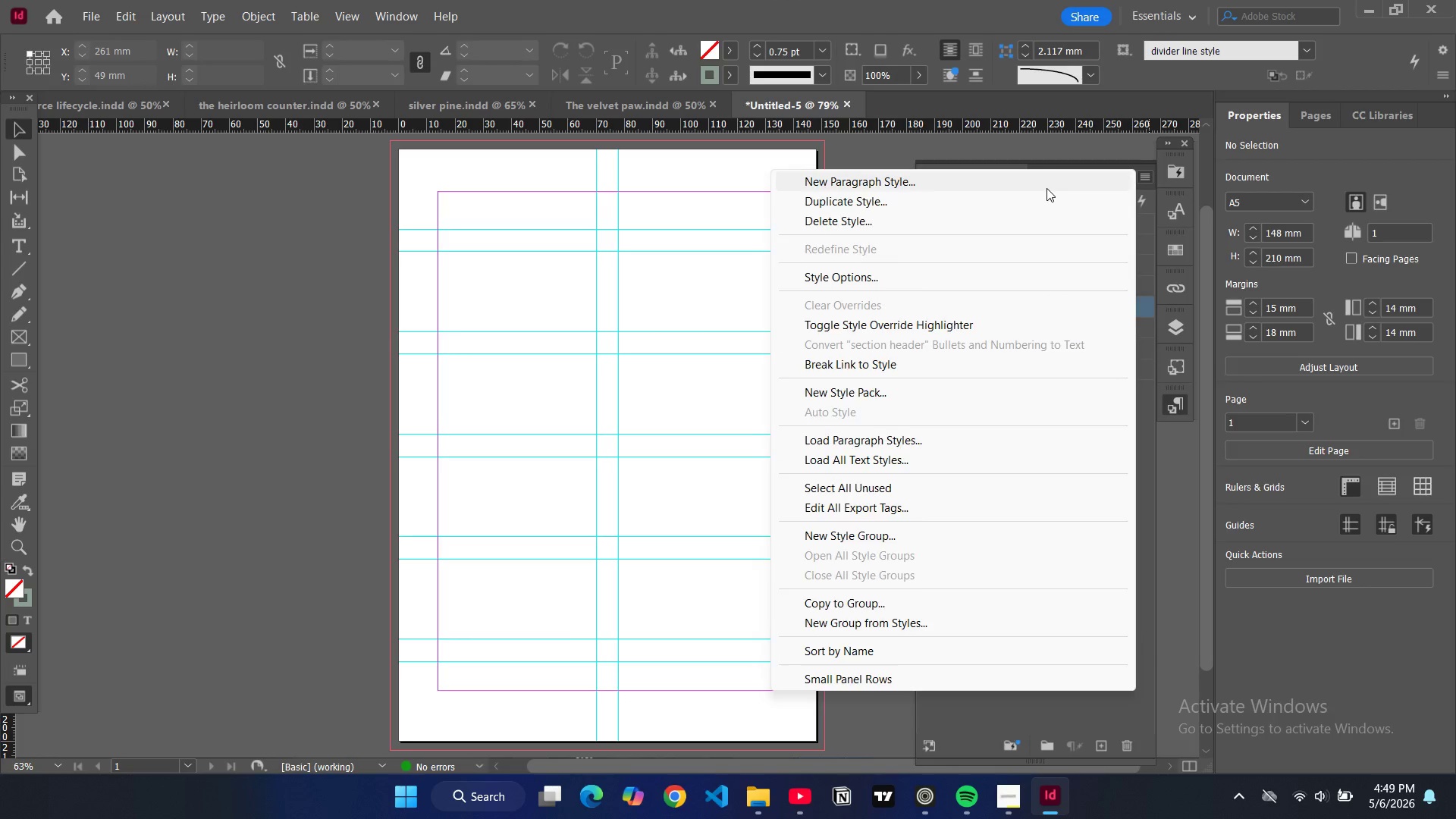 
left_click([1046, 188])
 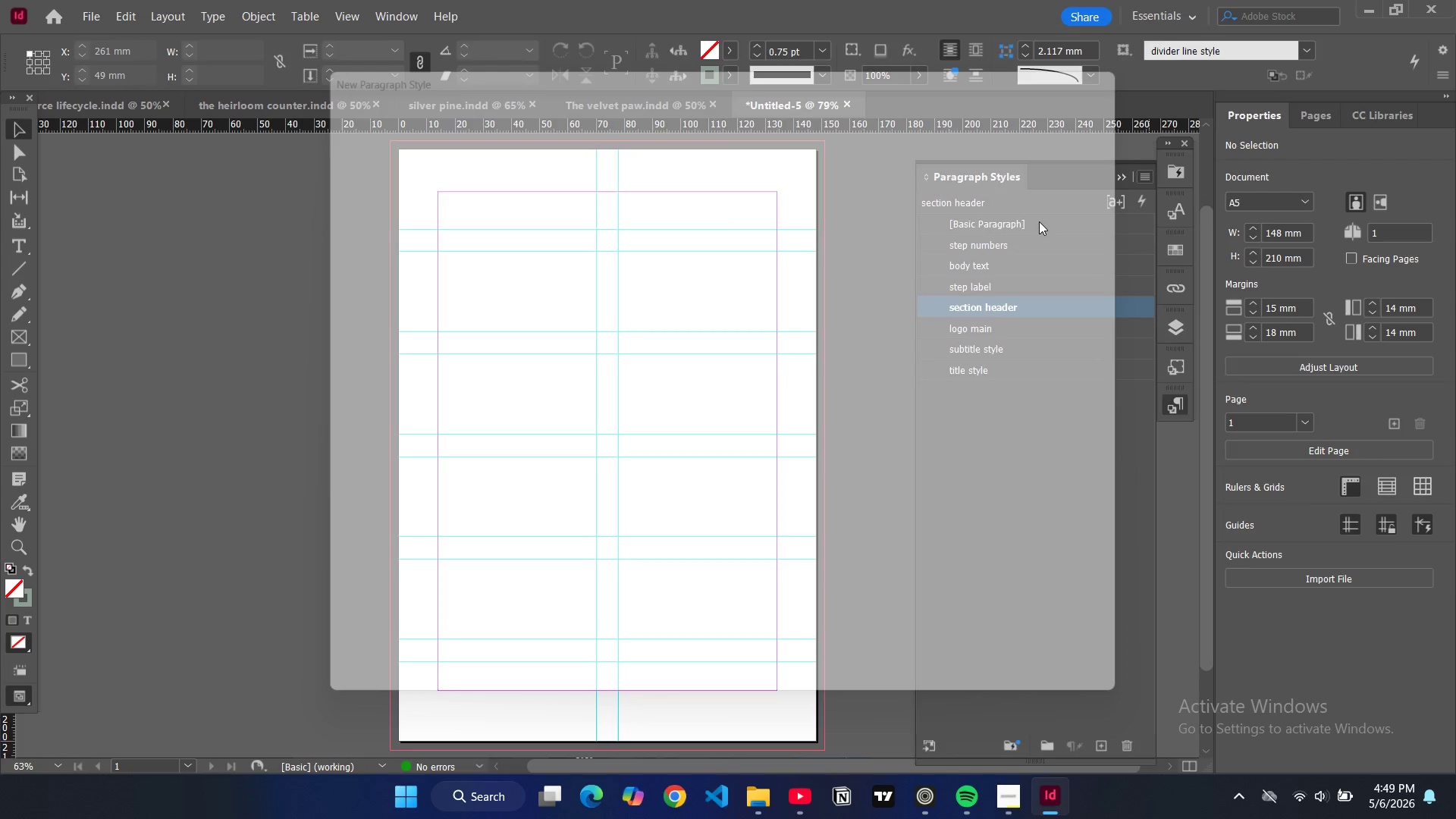 
type(logo )
 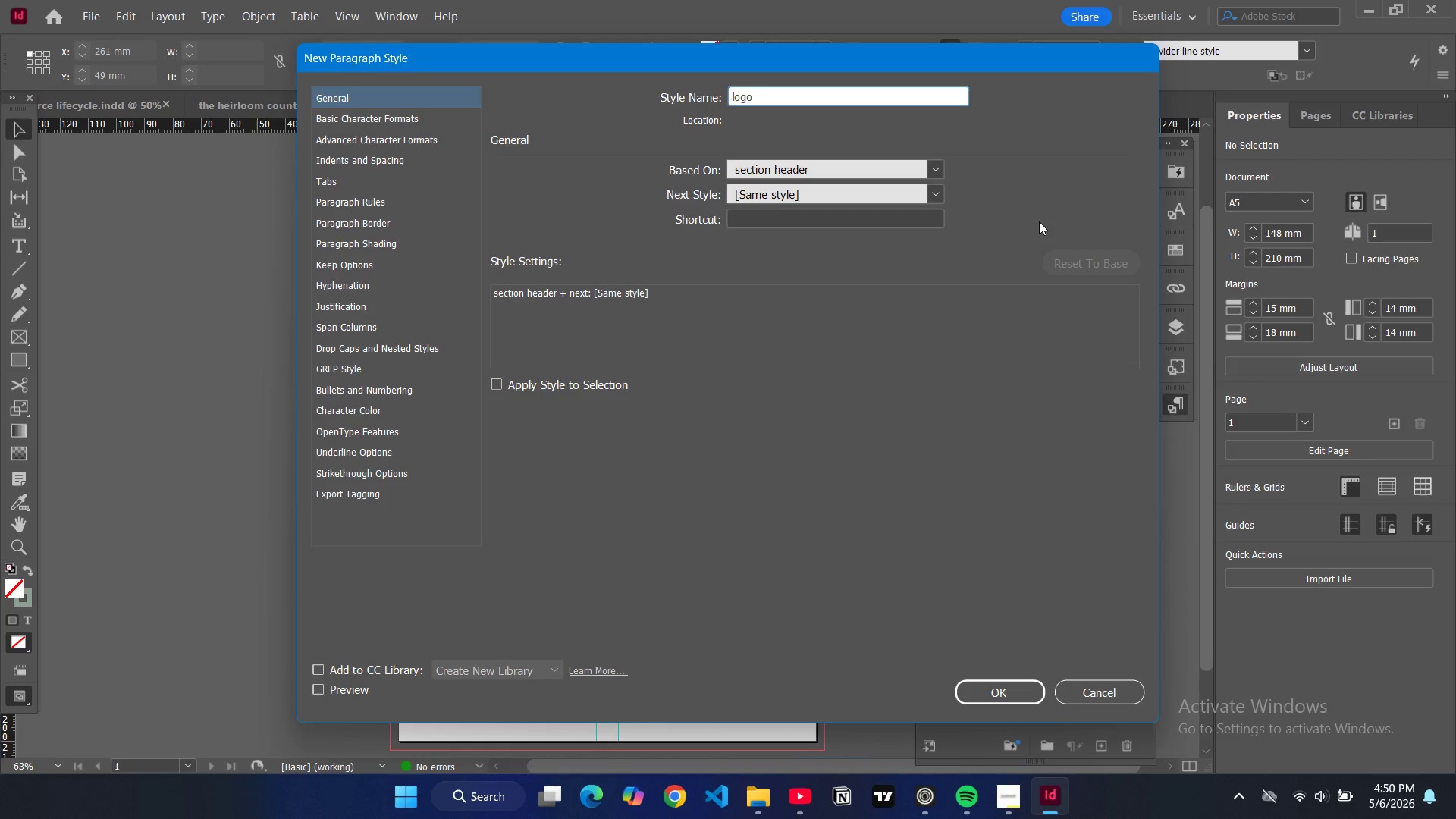 
type(sub)
 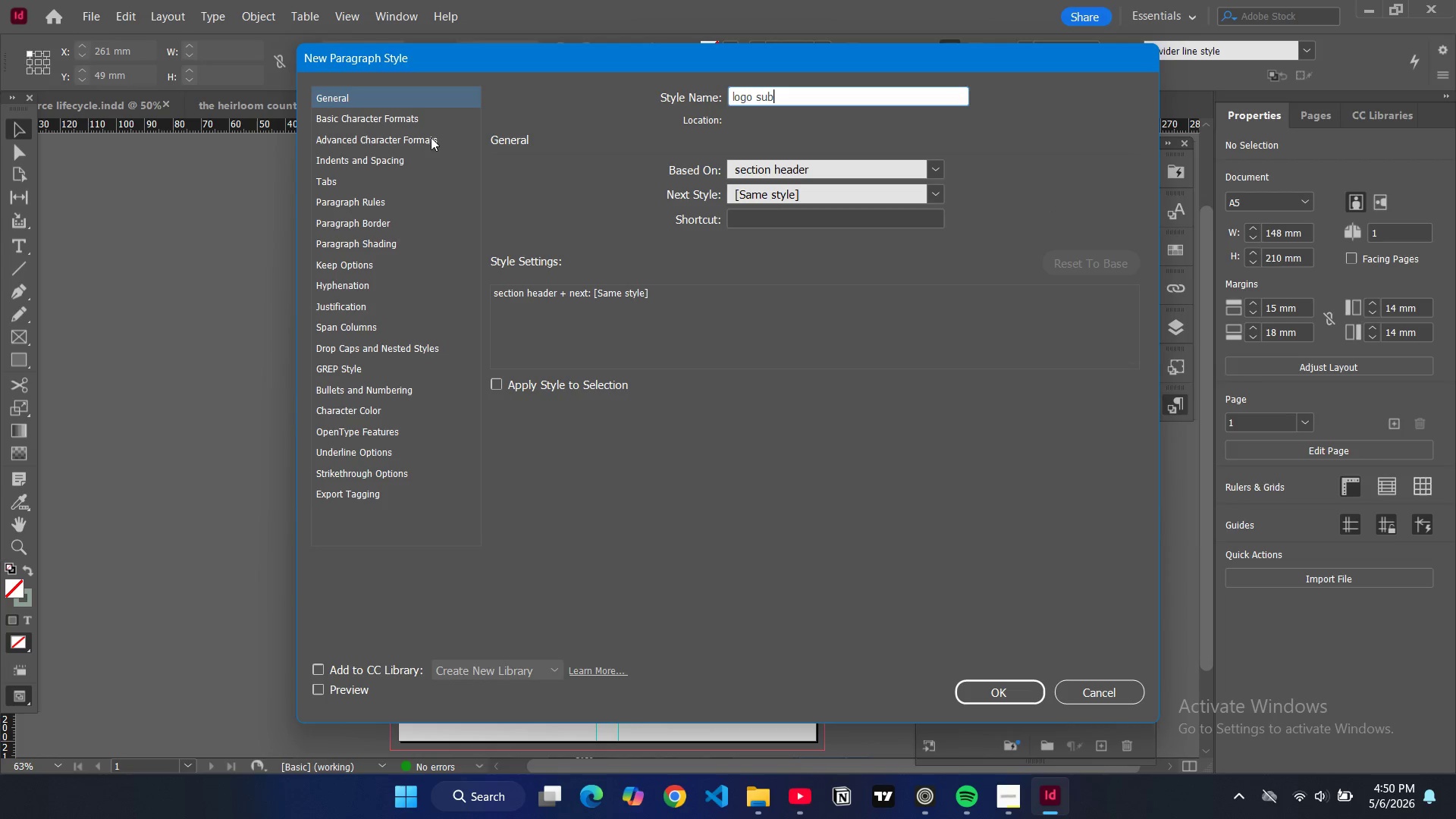 
left_click([426, 121])
 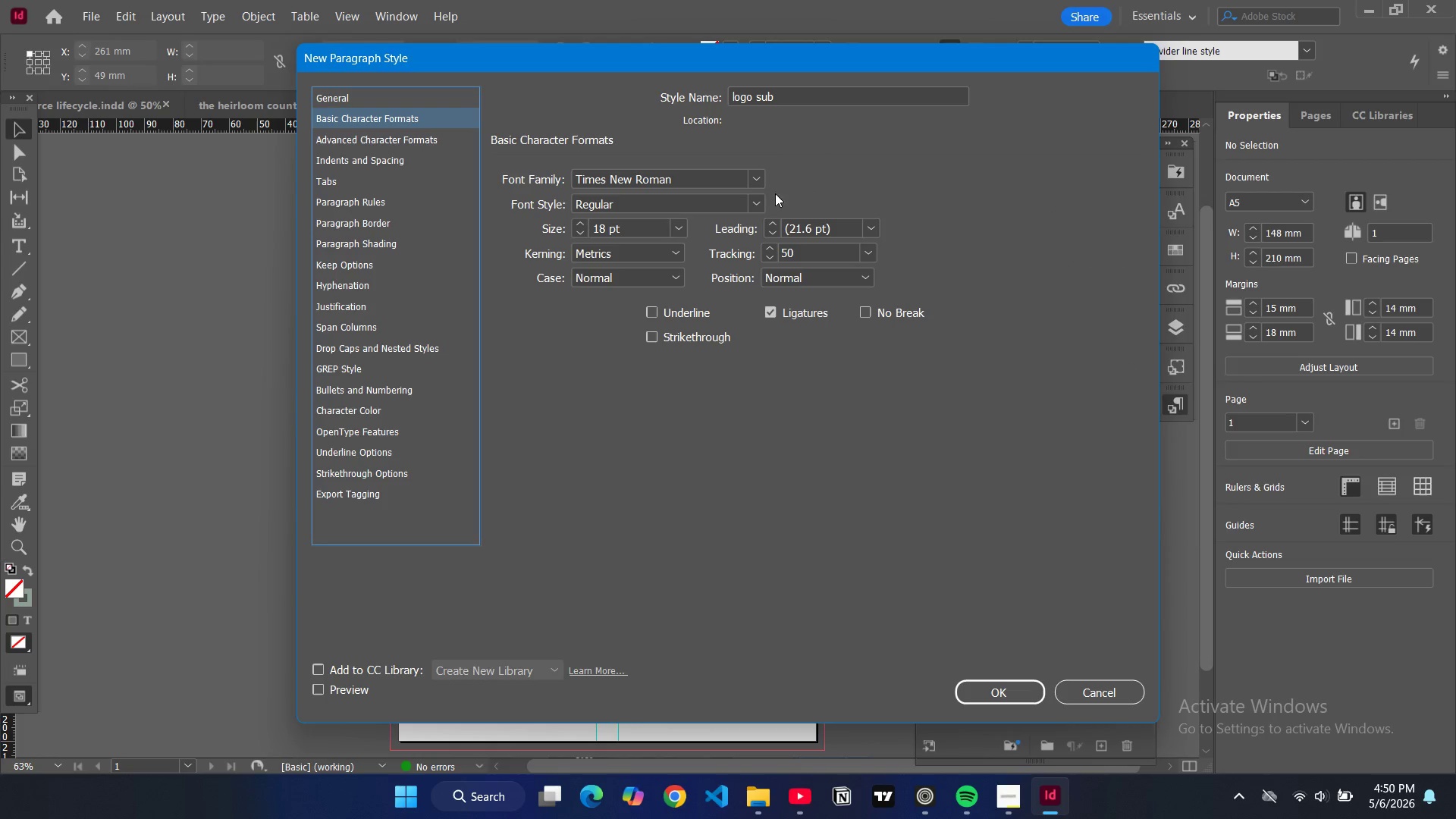 
mouse_move([739, 206])
 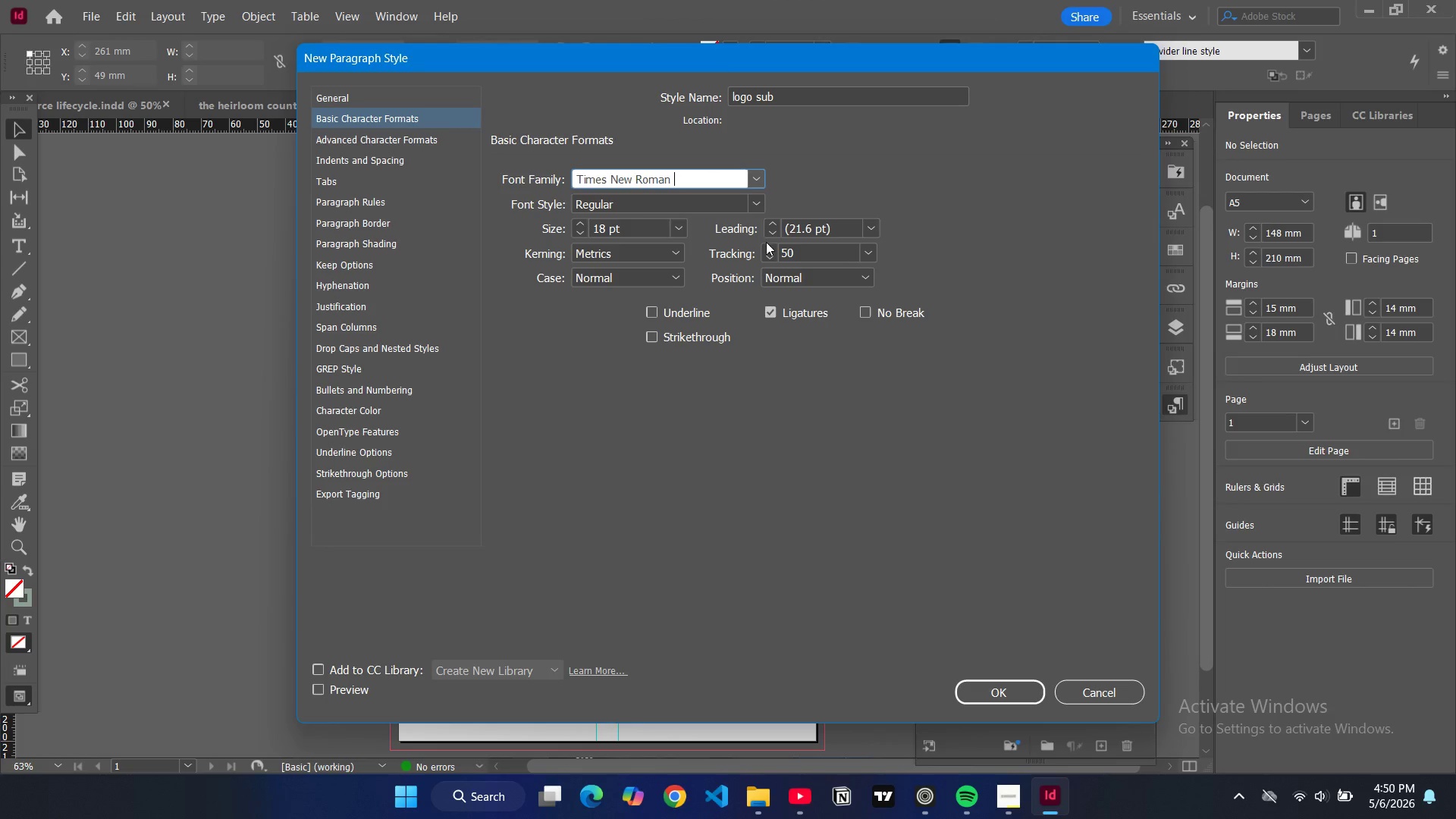 
key(Control+ControlLeft)
 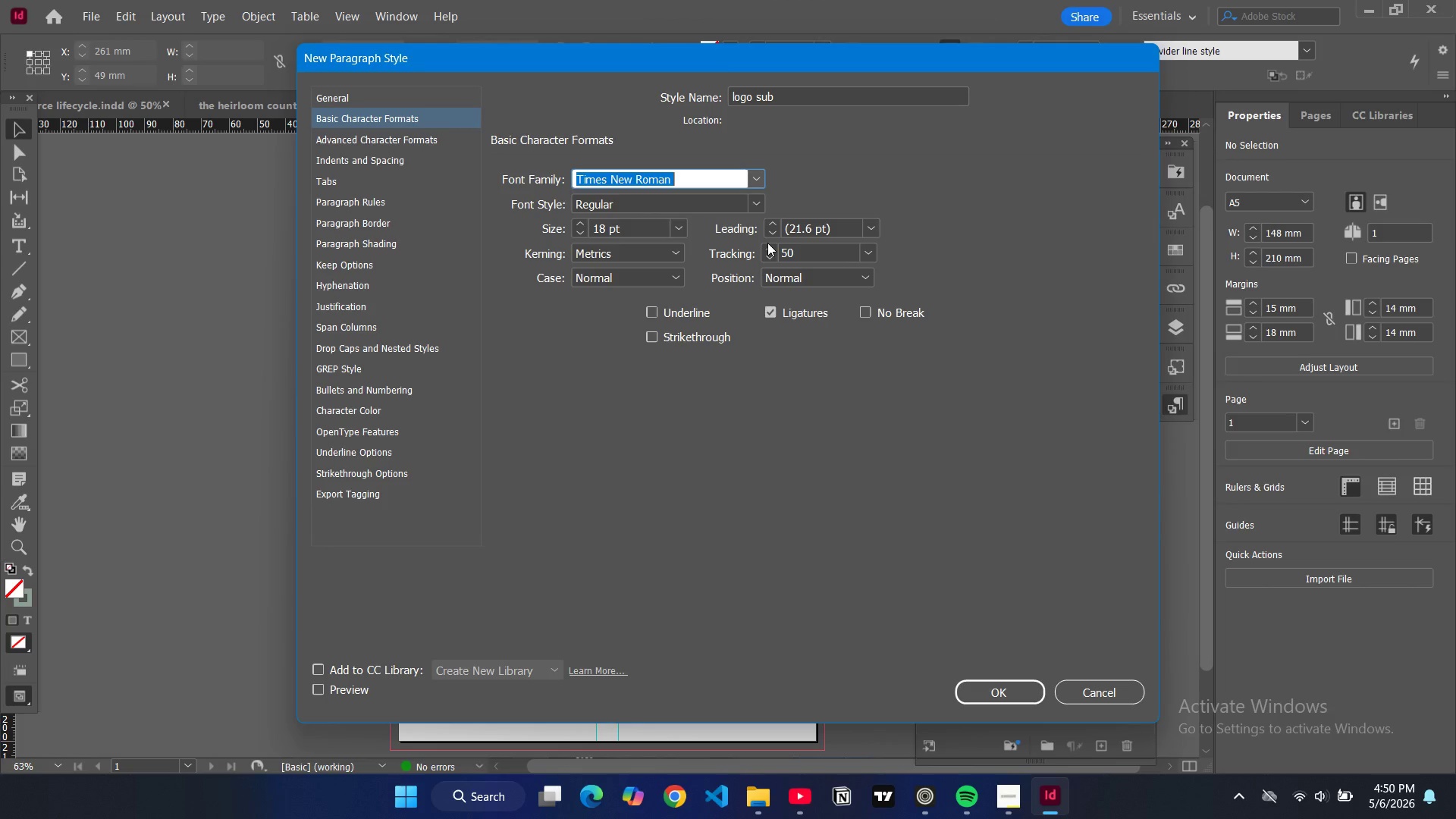 
key(Control+A)
 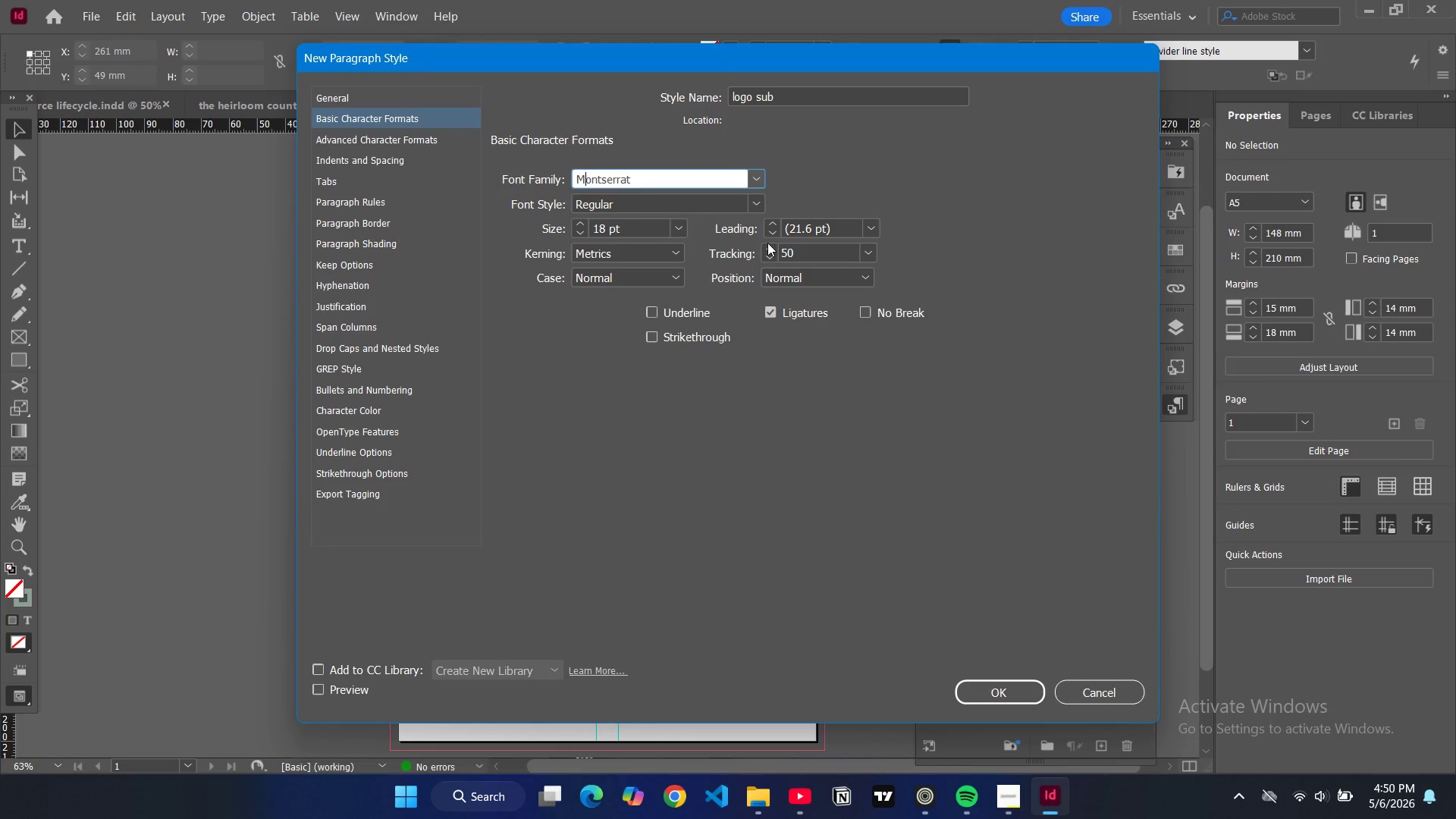 
type(mon)
 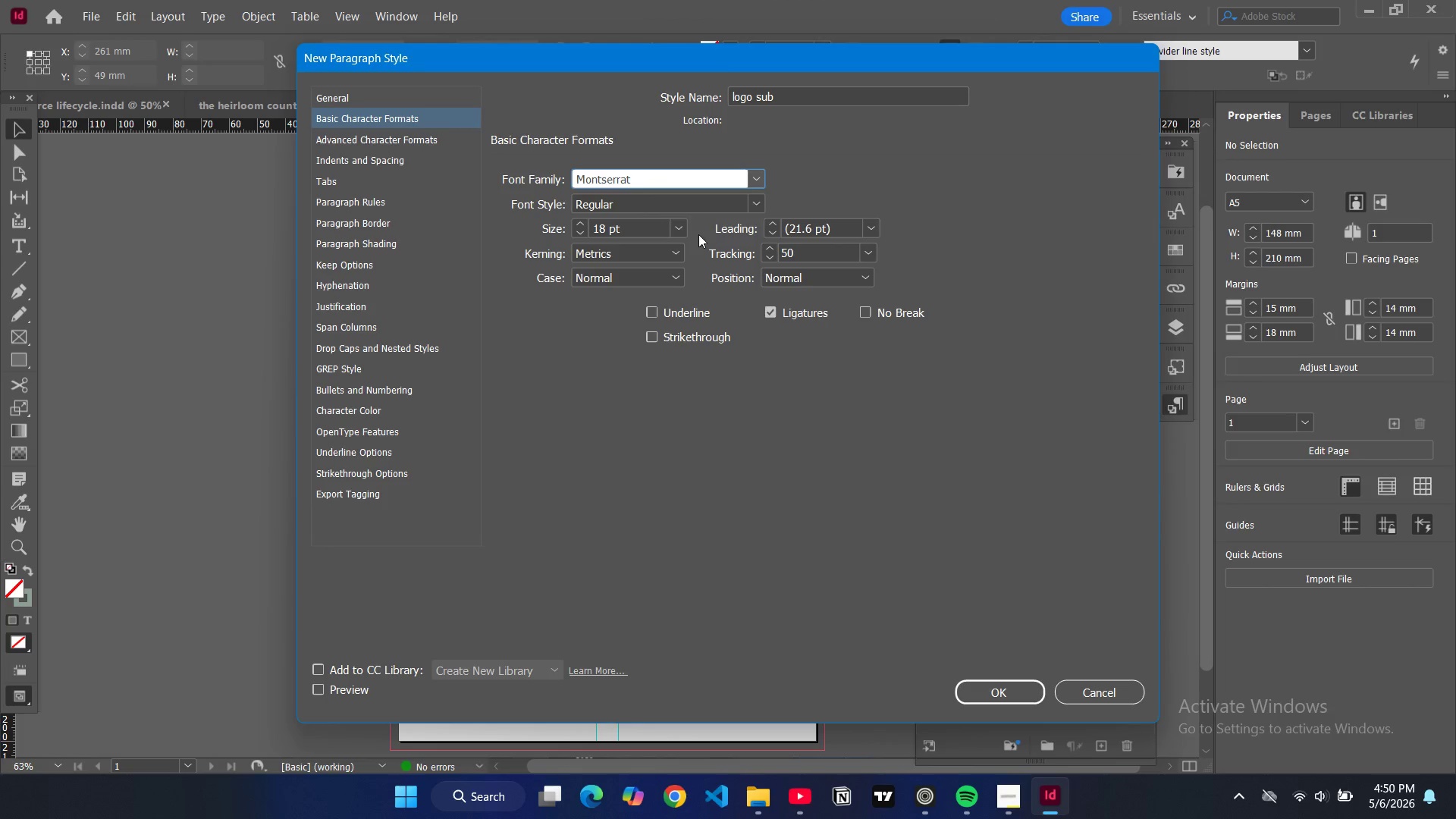 
left_click([677, 234])
 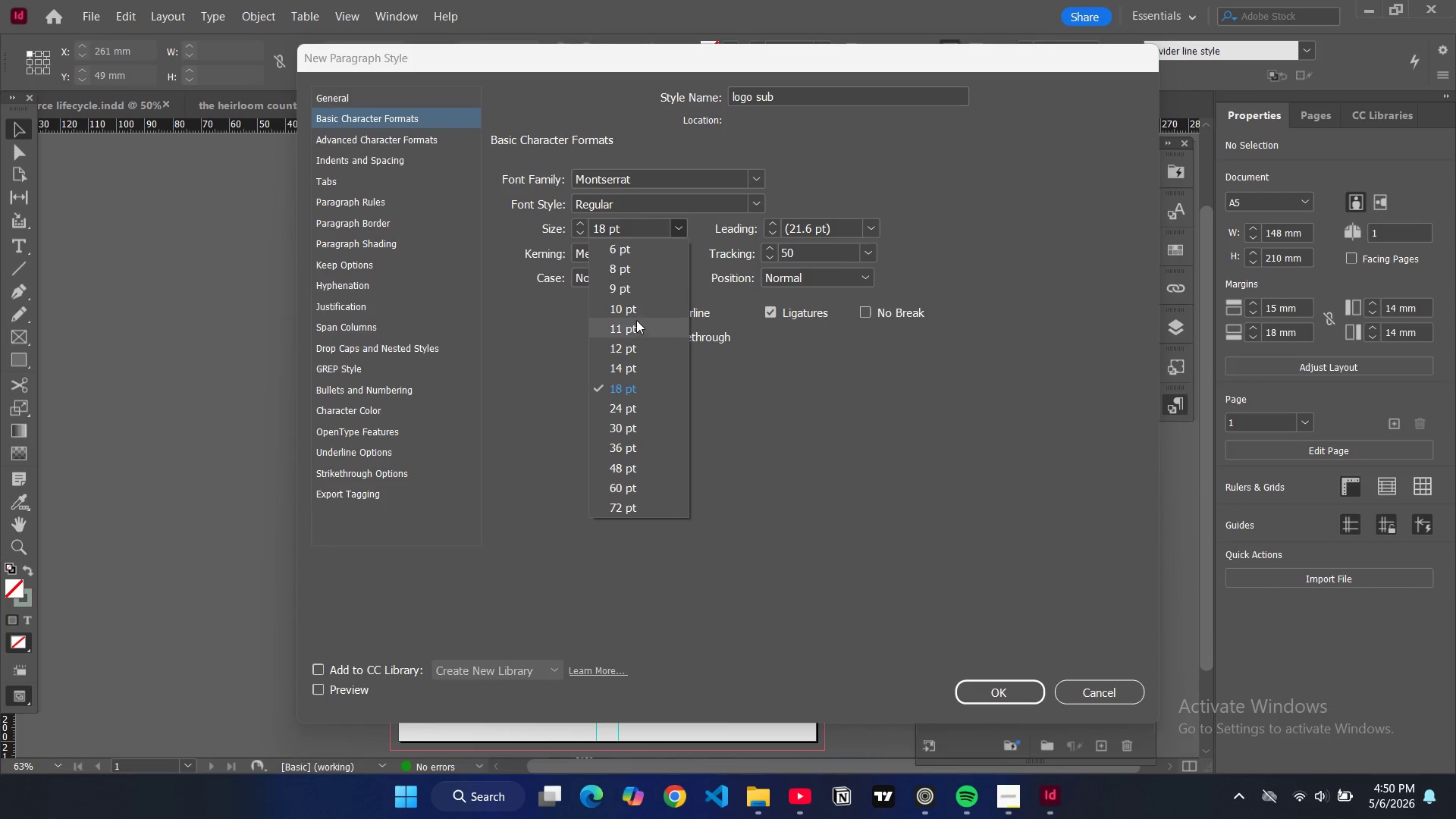 
left_click([635, 312])
 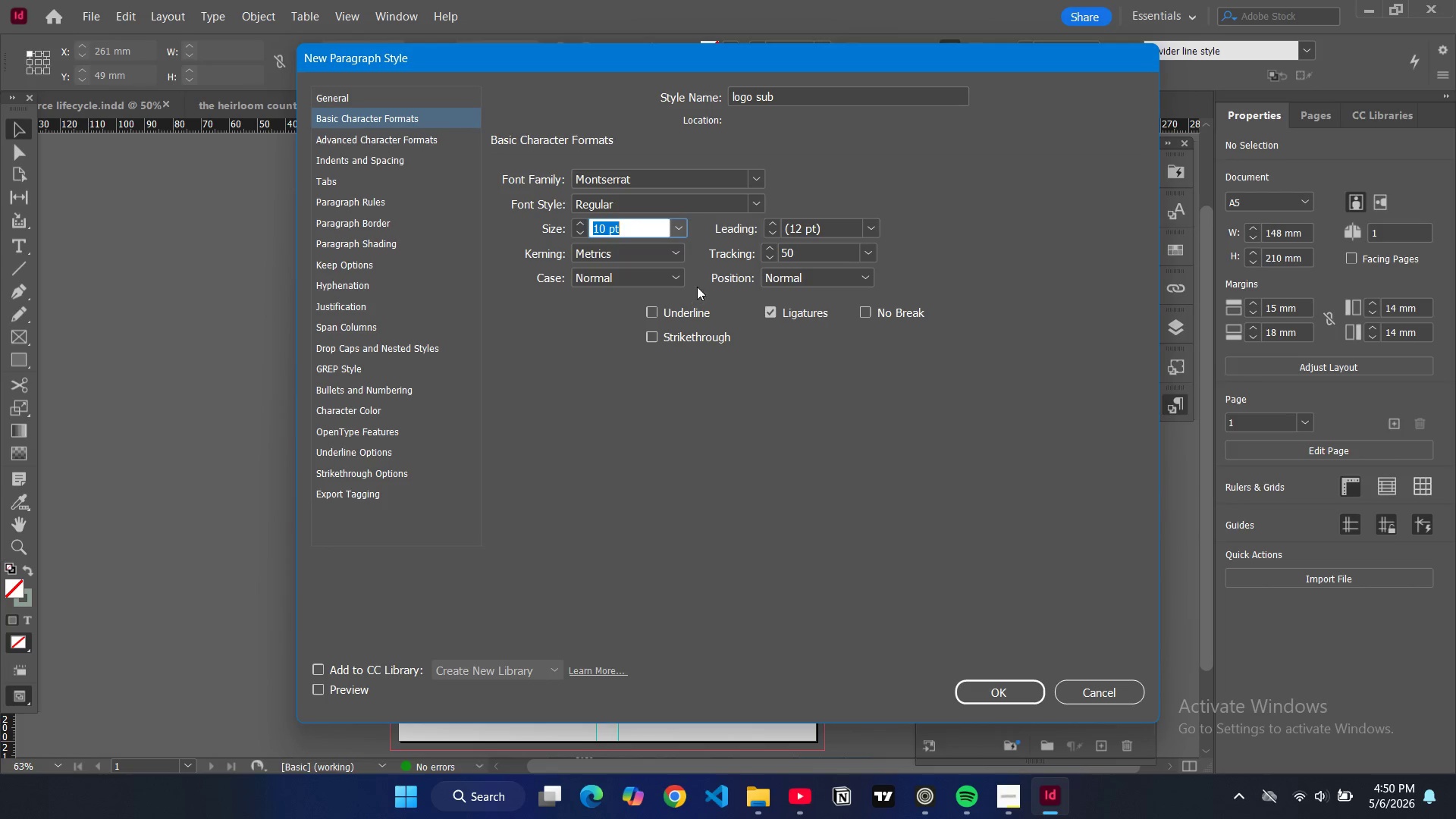 
left_click([682, 275])
 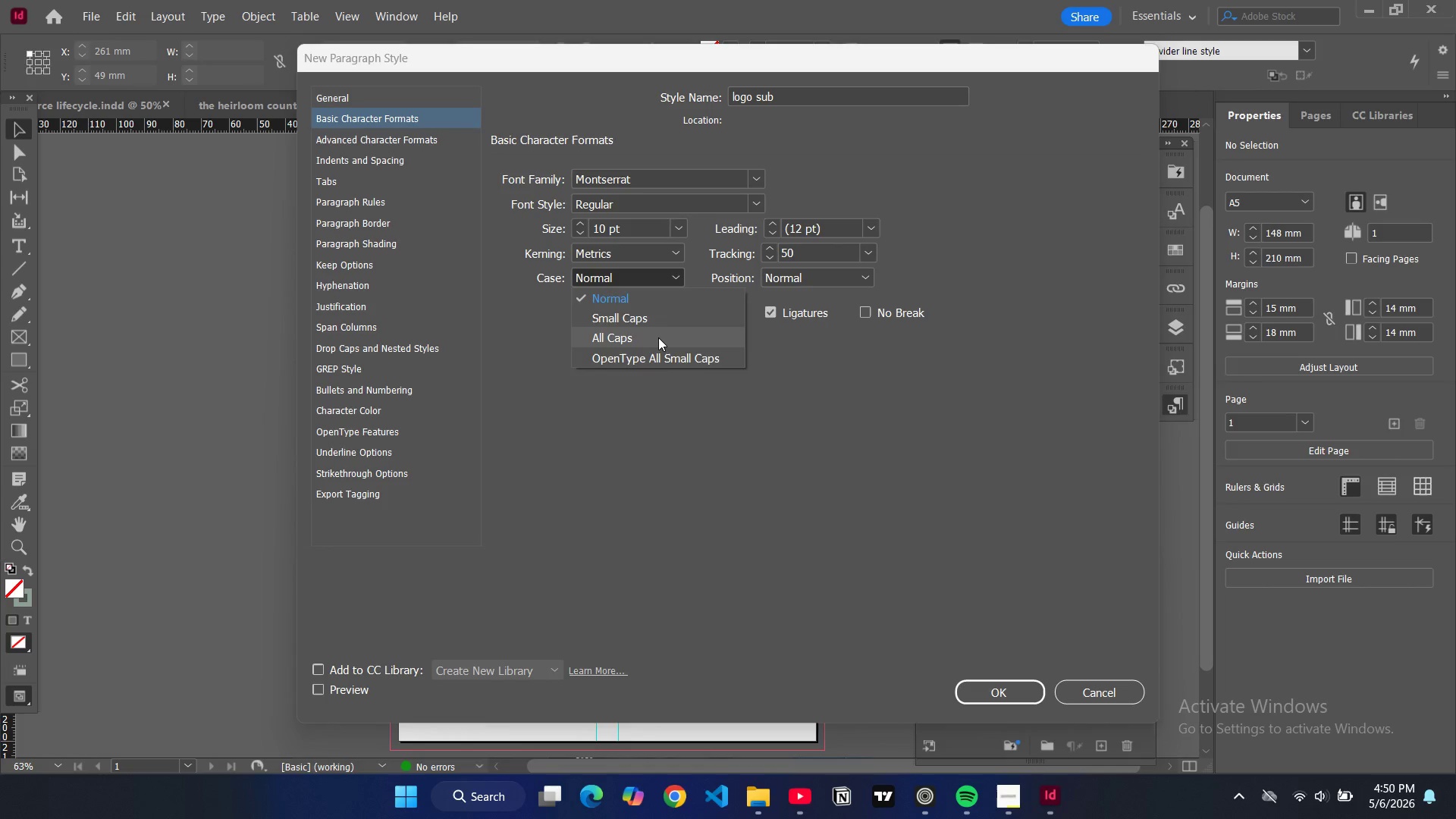 
left_click([658, 337])
 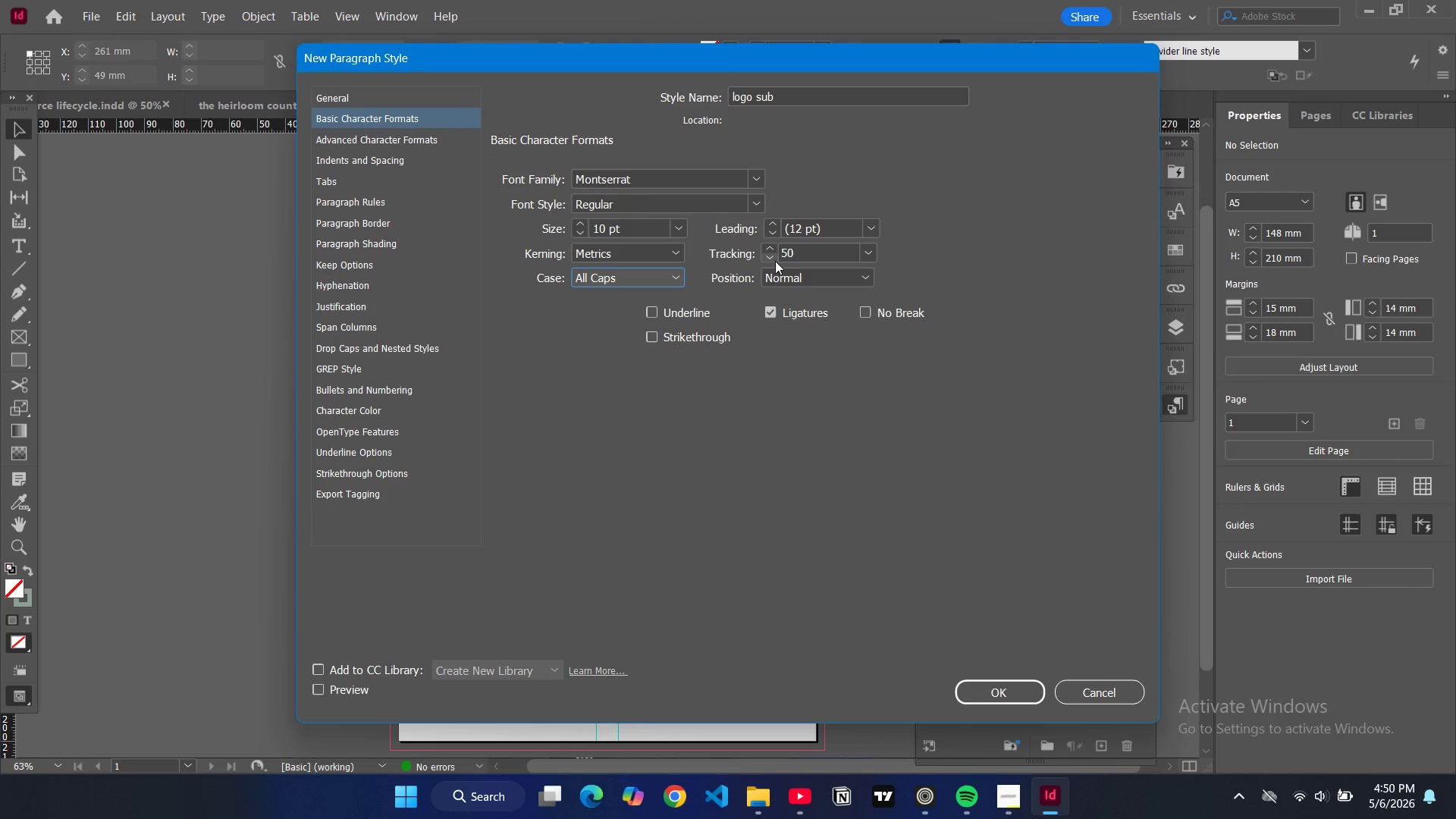 
double_click([773, 248])
 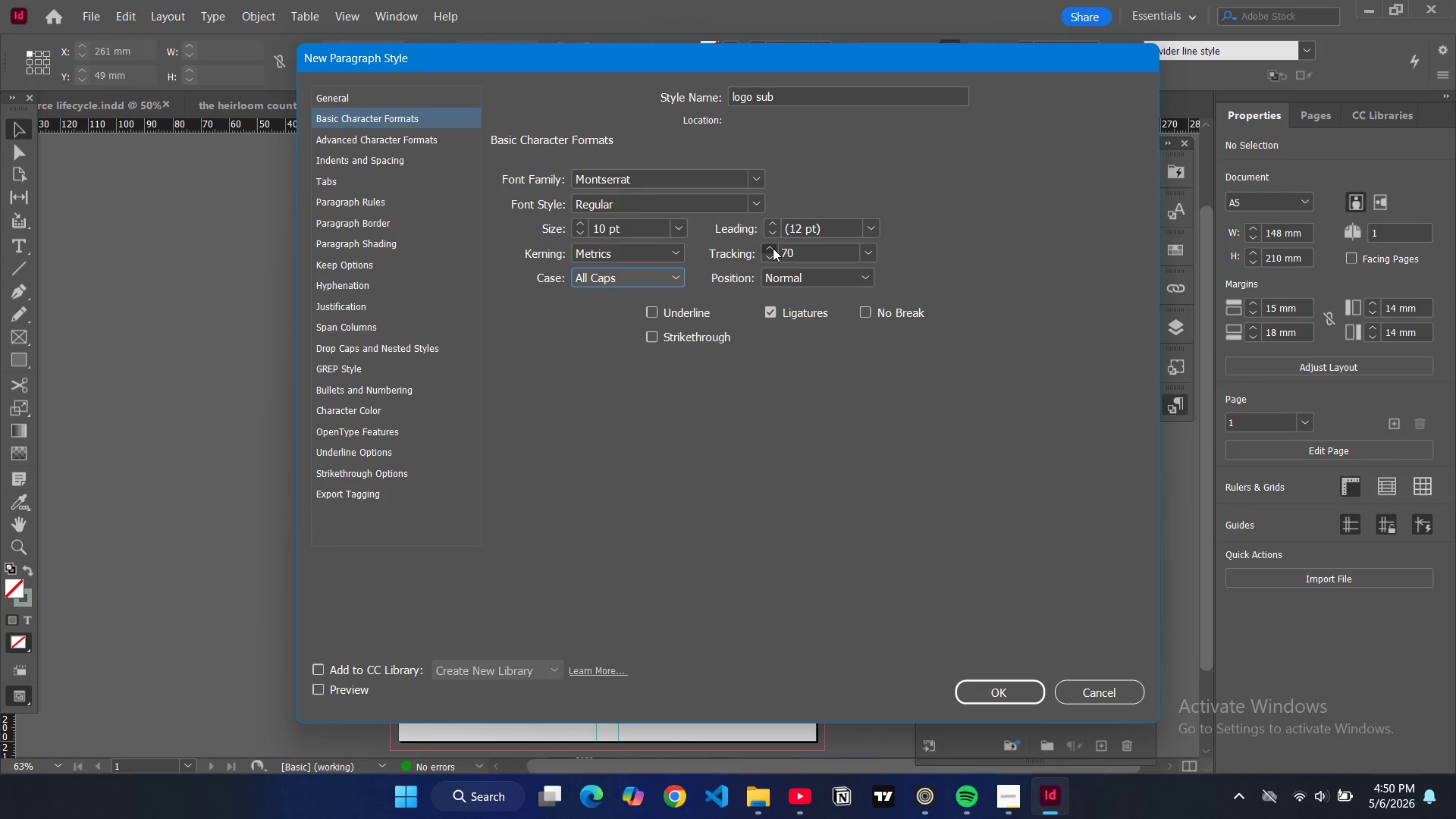 
triple_click([773, 248])
 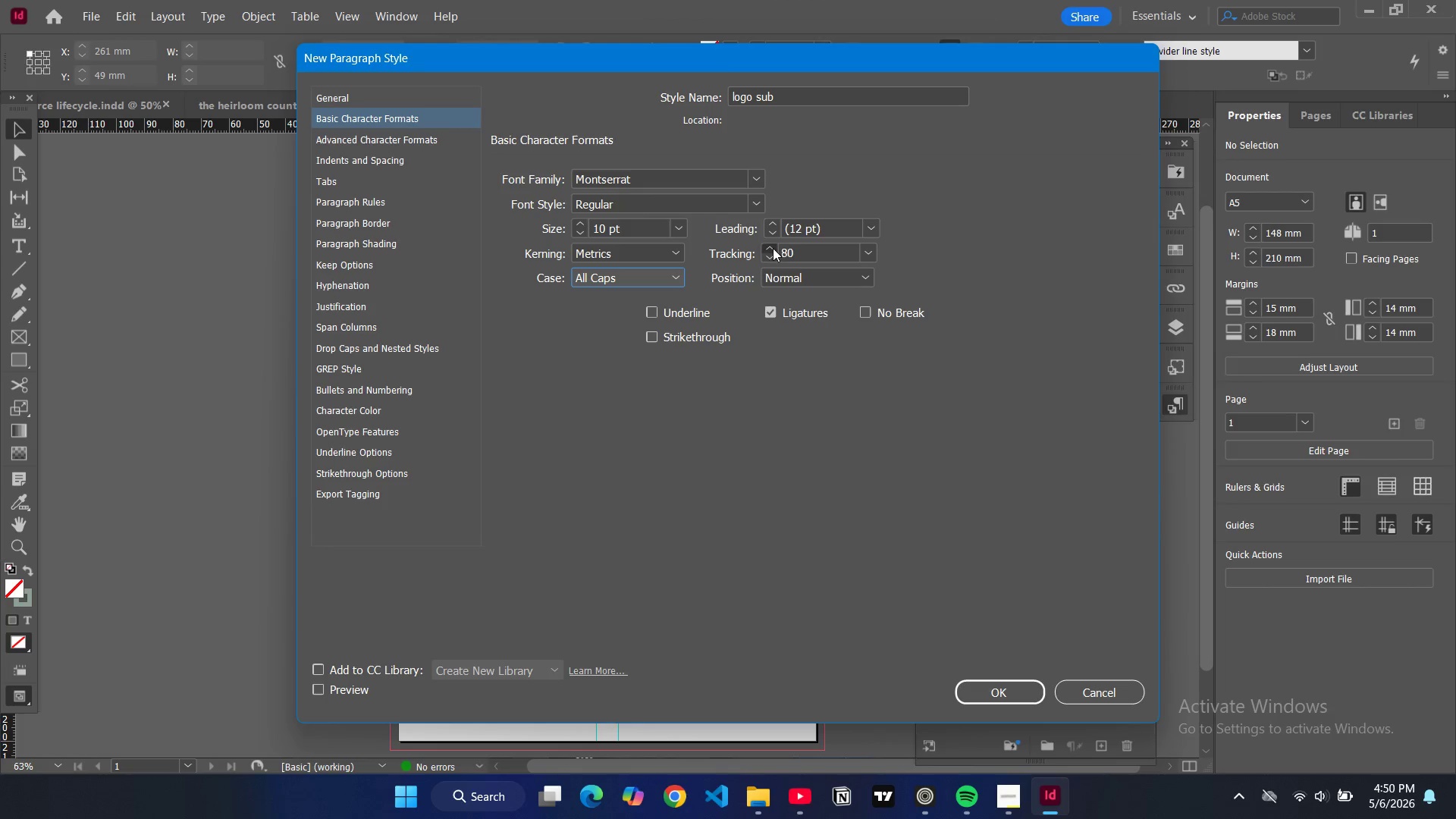 
triple_click([773, 248])
 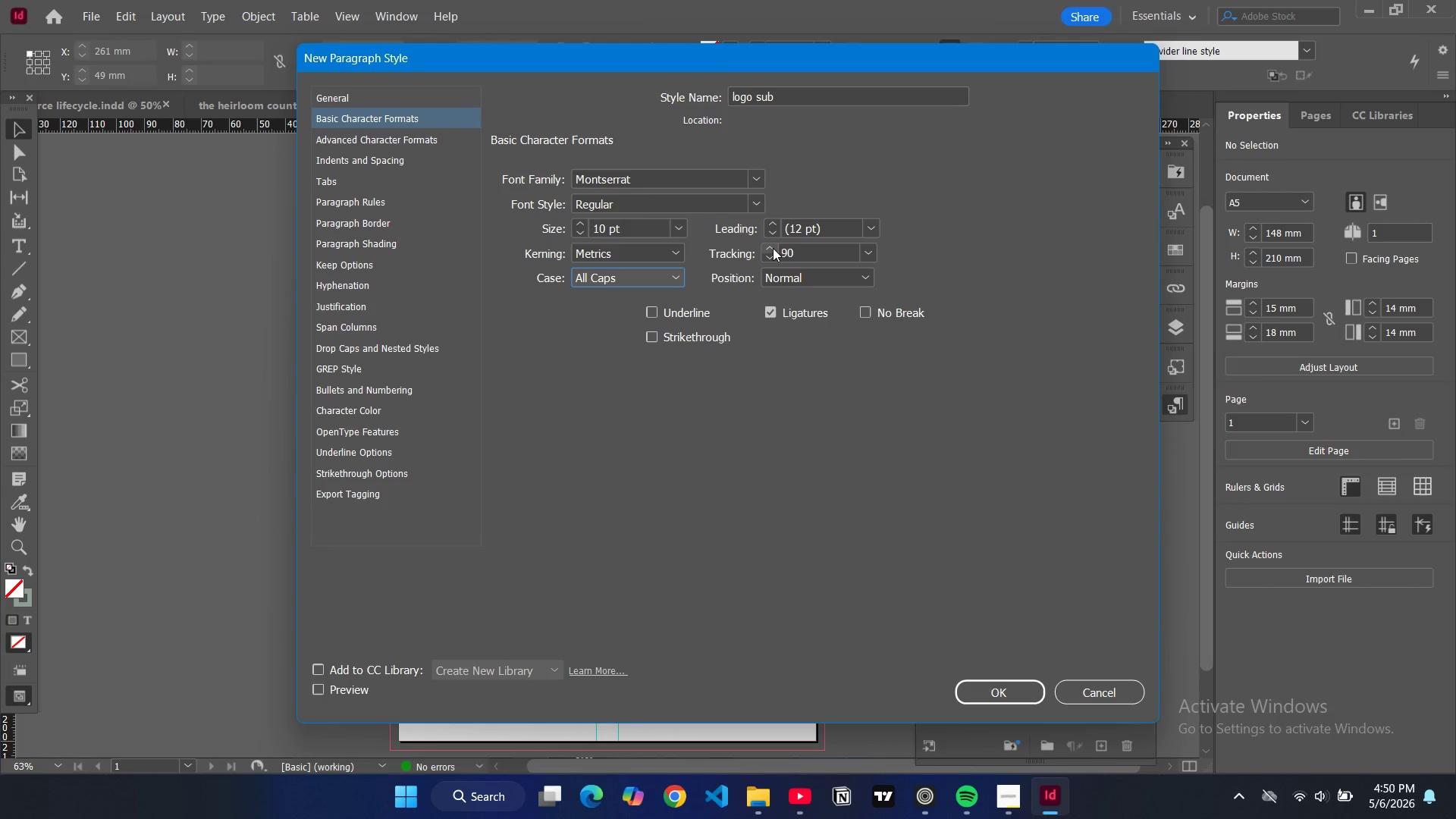 
triple_click([773, 248])
 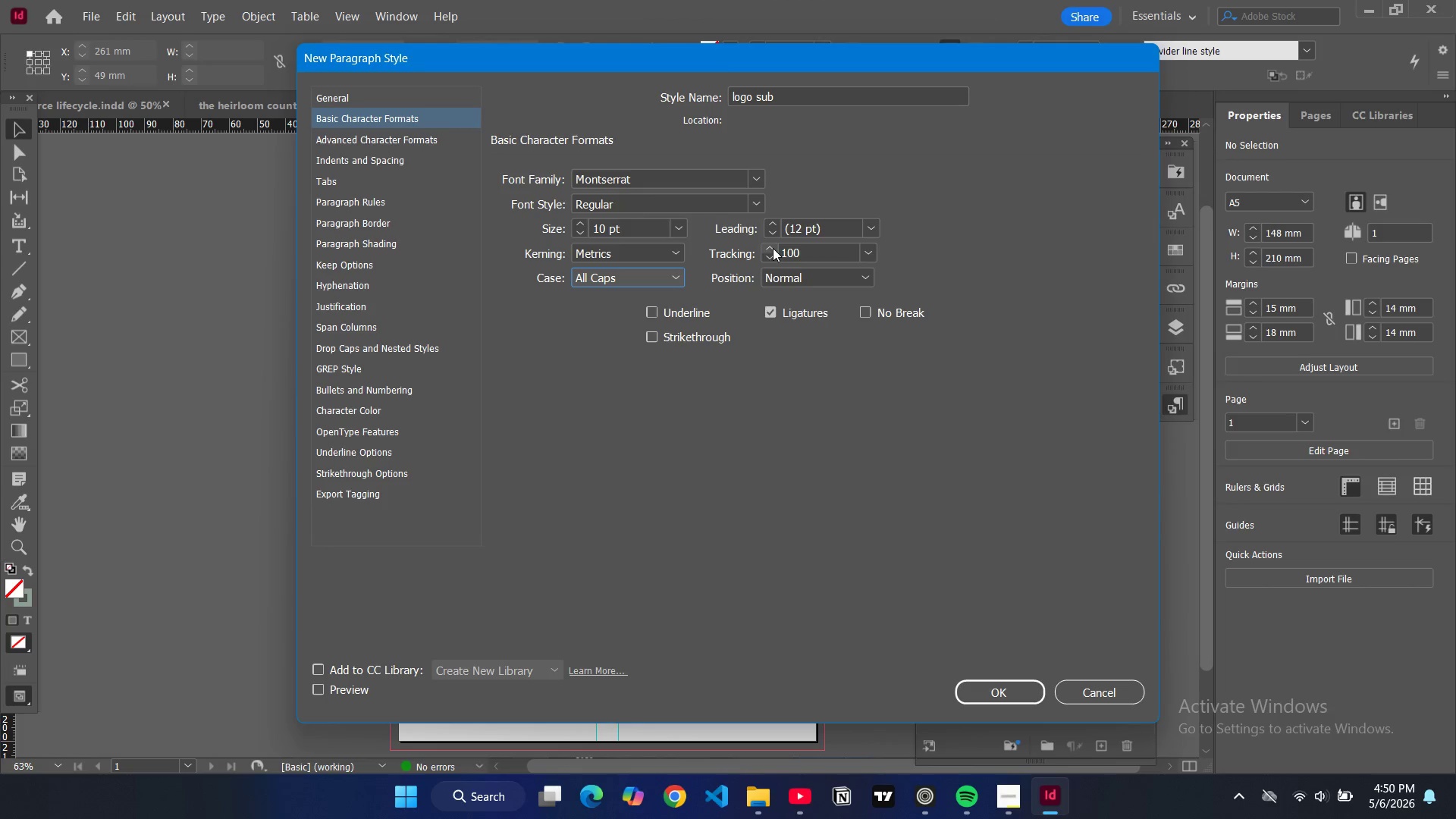 
triple_click([773, 248])
 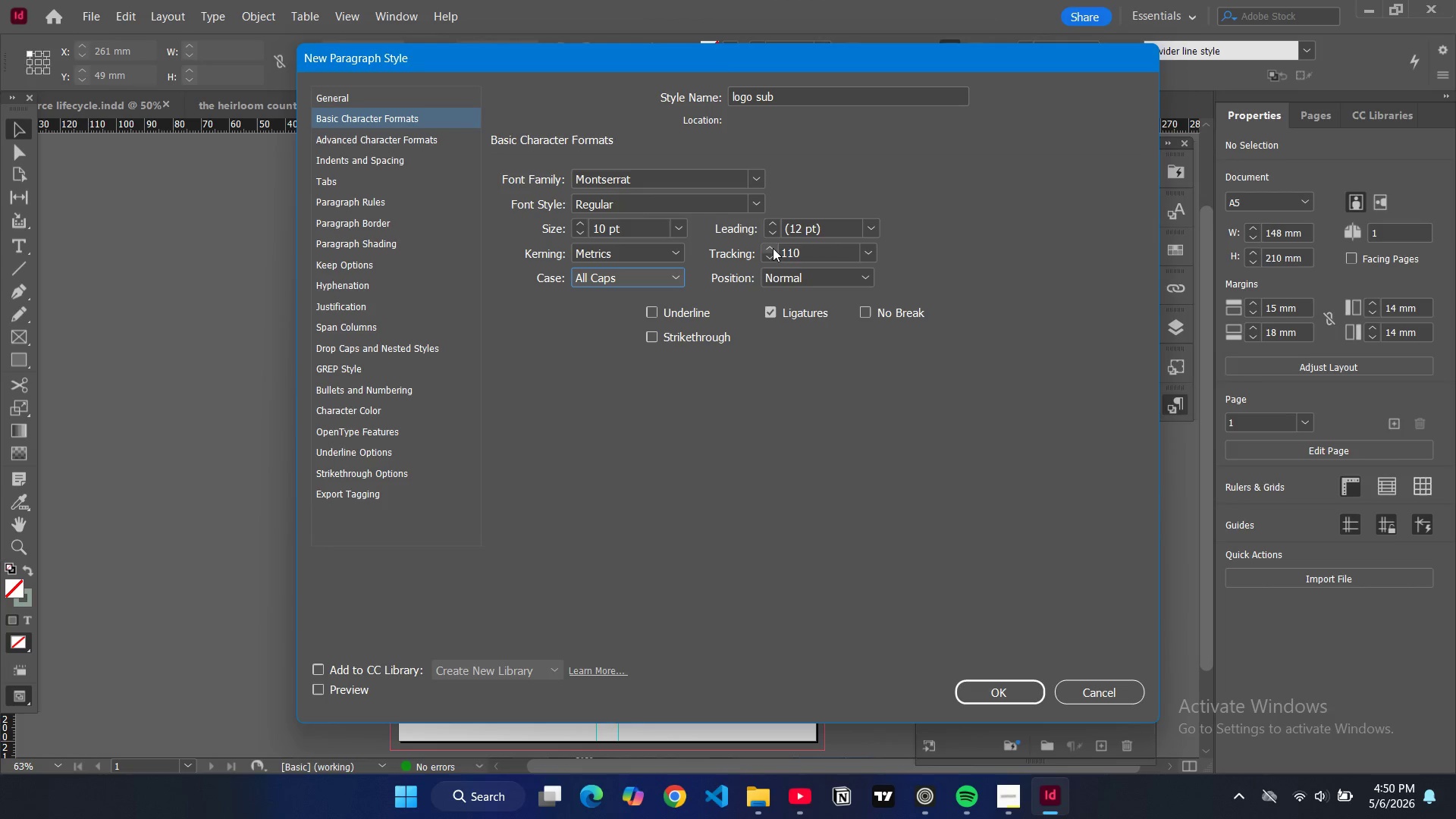 
triple_click([773, 248])
 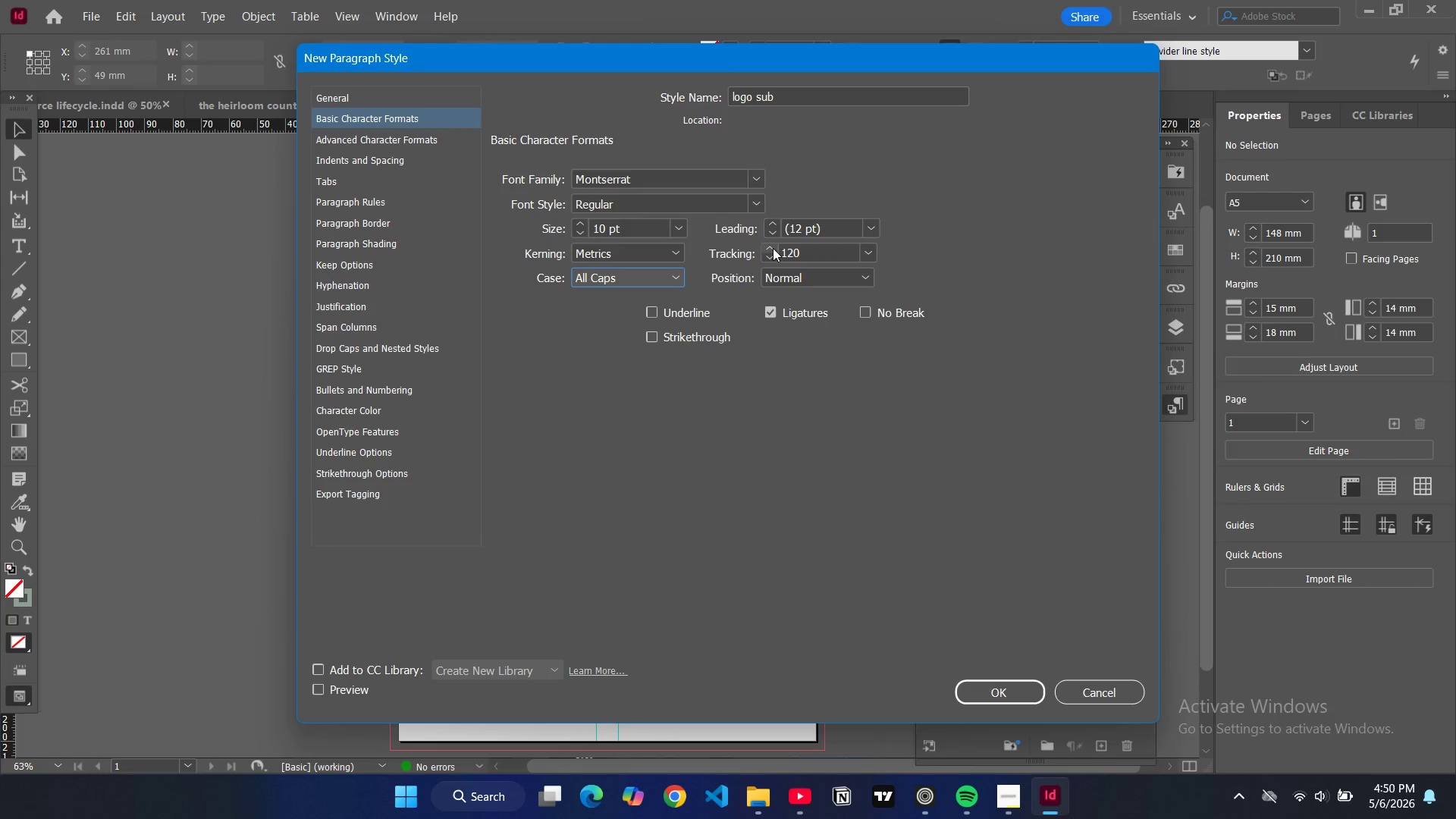 
triple_click([773, 248])
 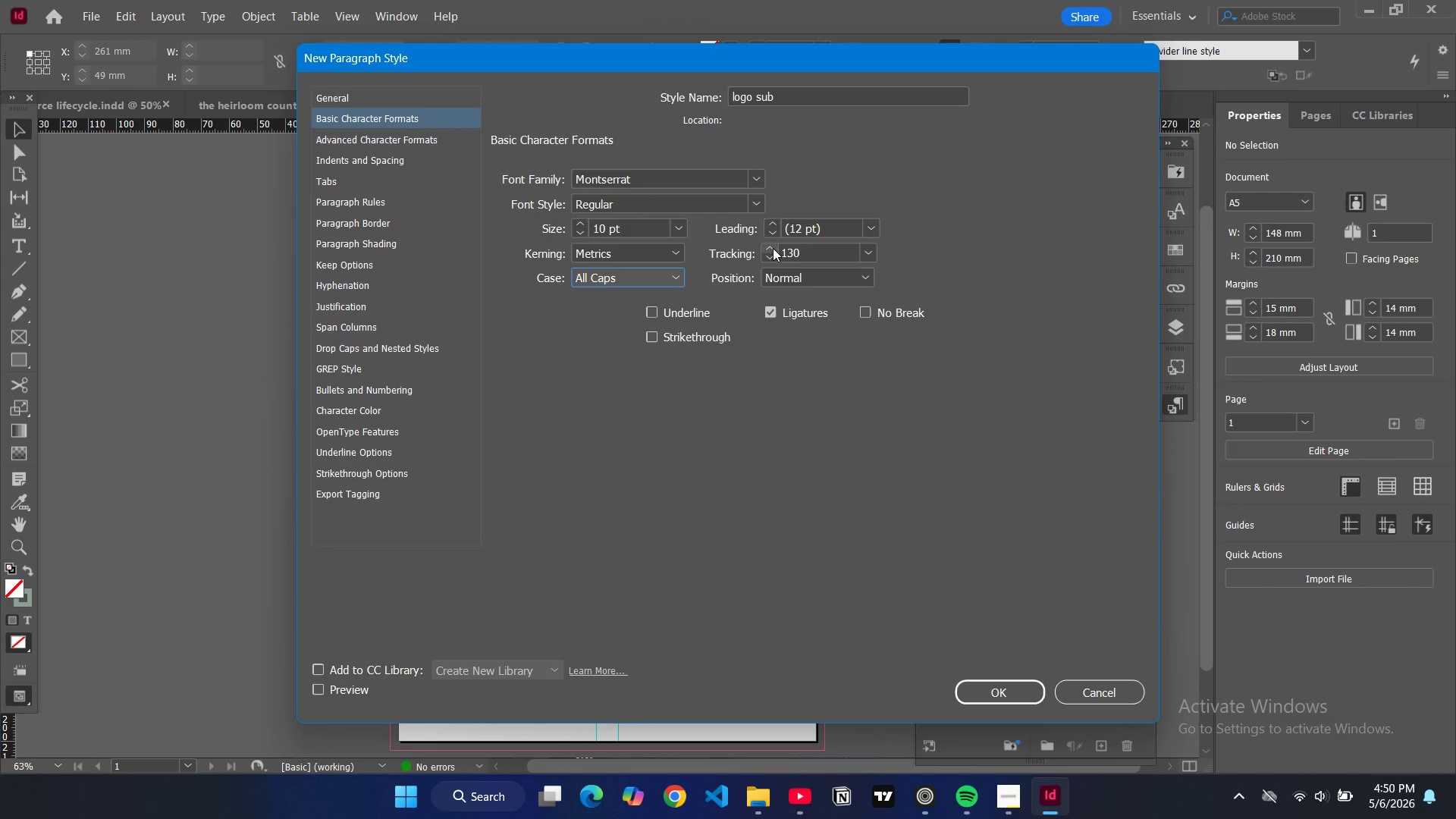 
left_click([773, 248])
 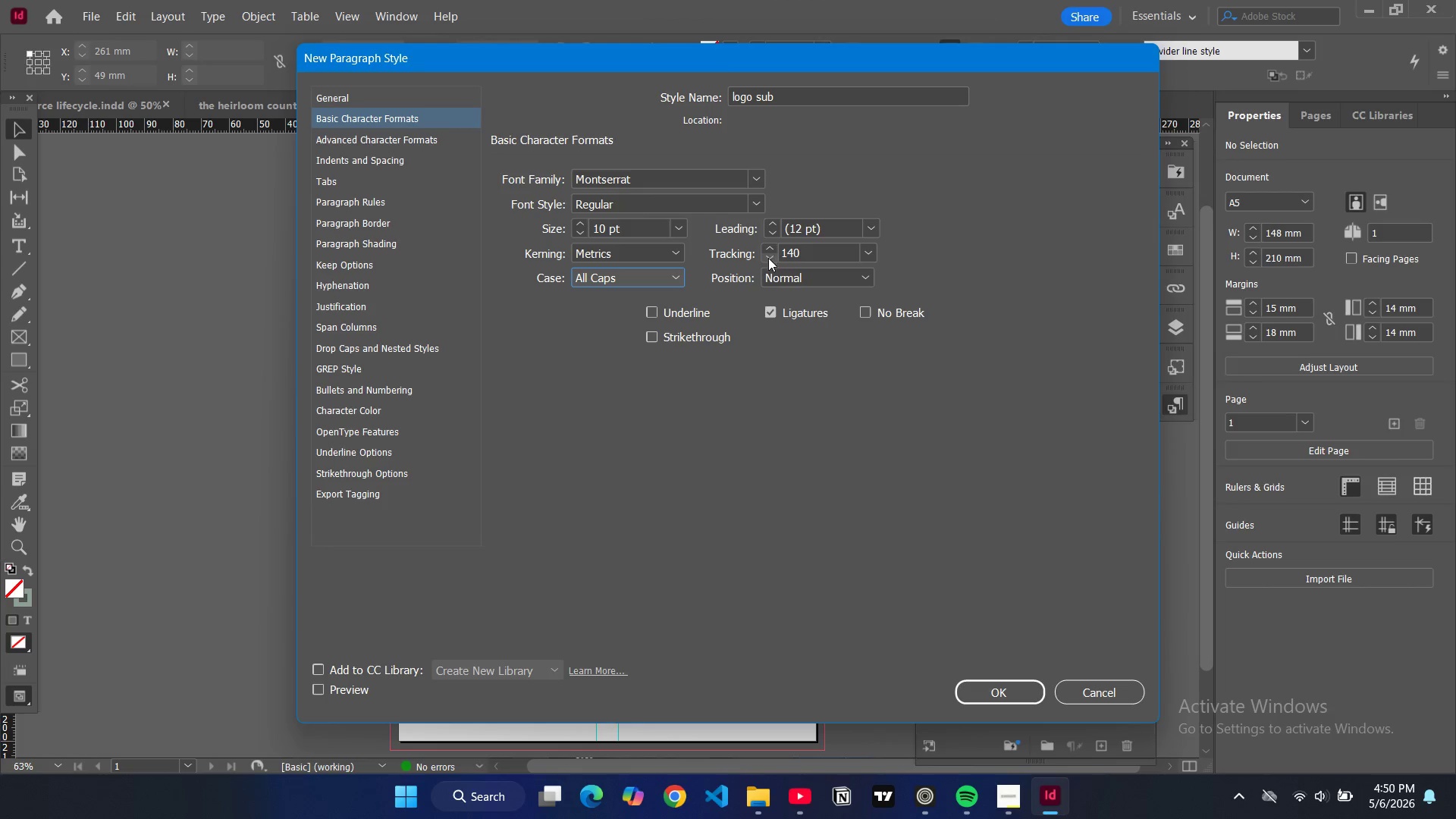 
left_click([768, 259])
 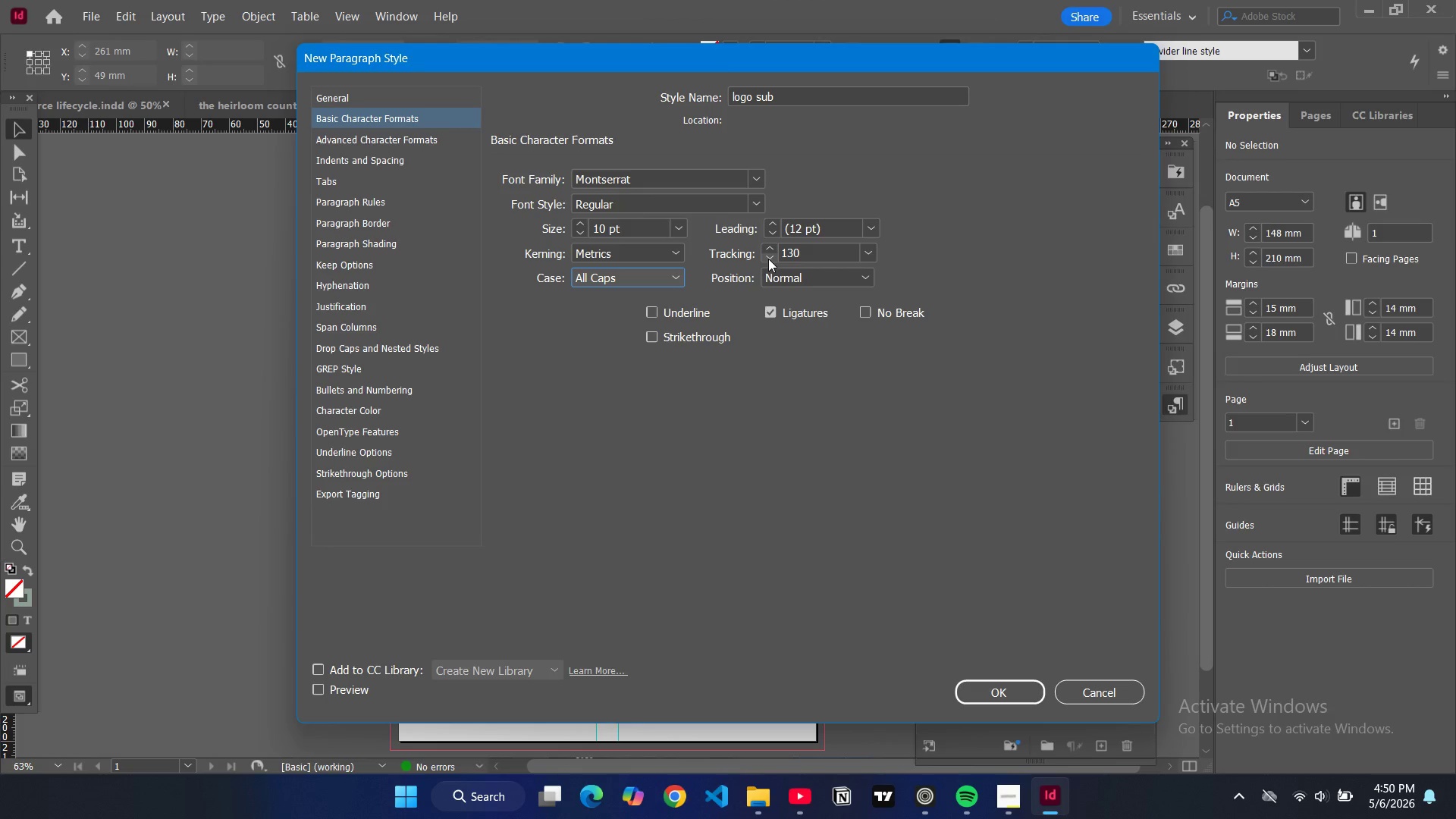 
double_click([768, 259])
 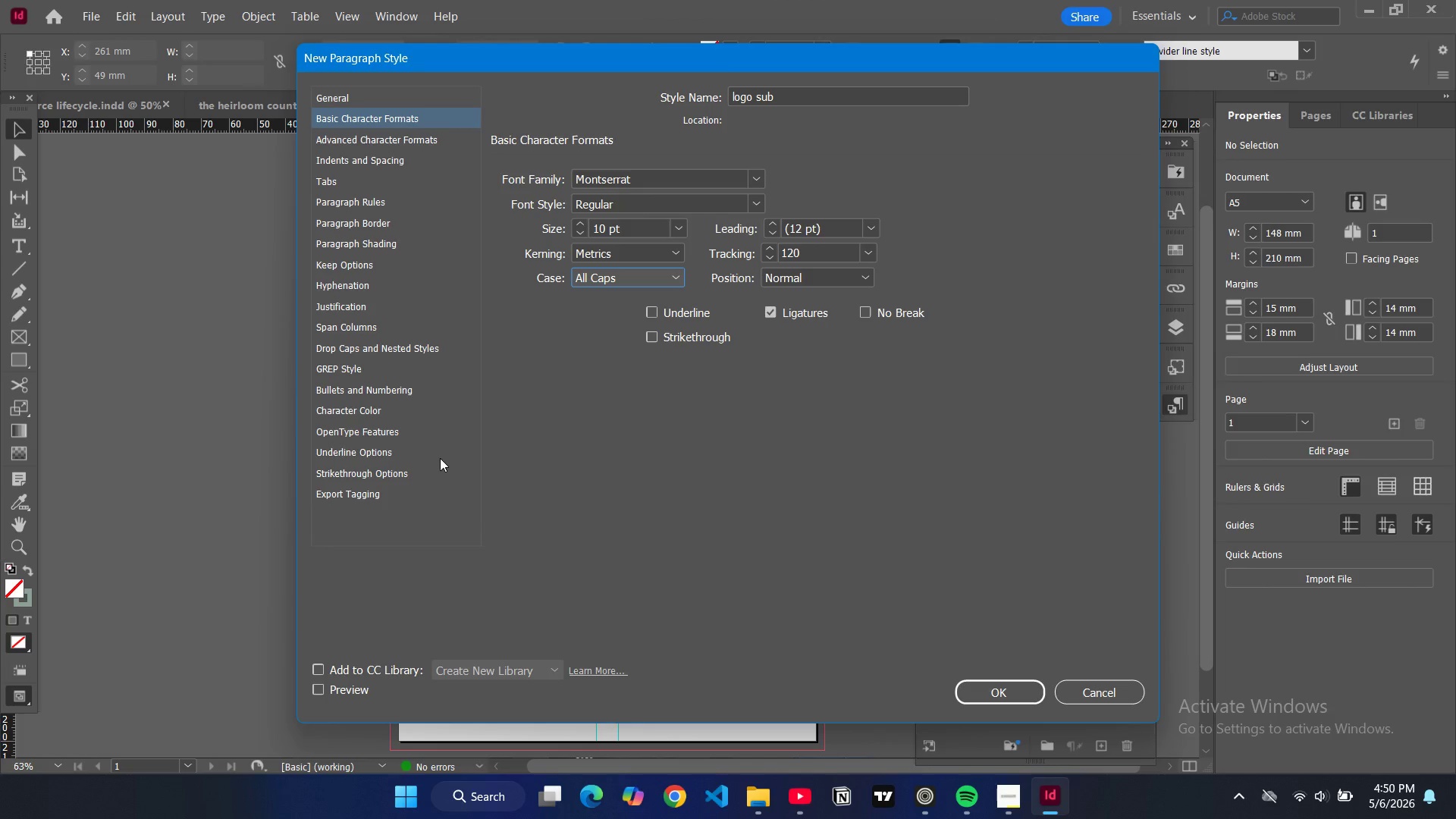 
wait(7.3)
 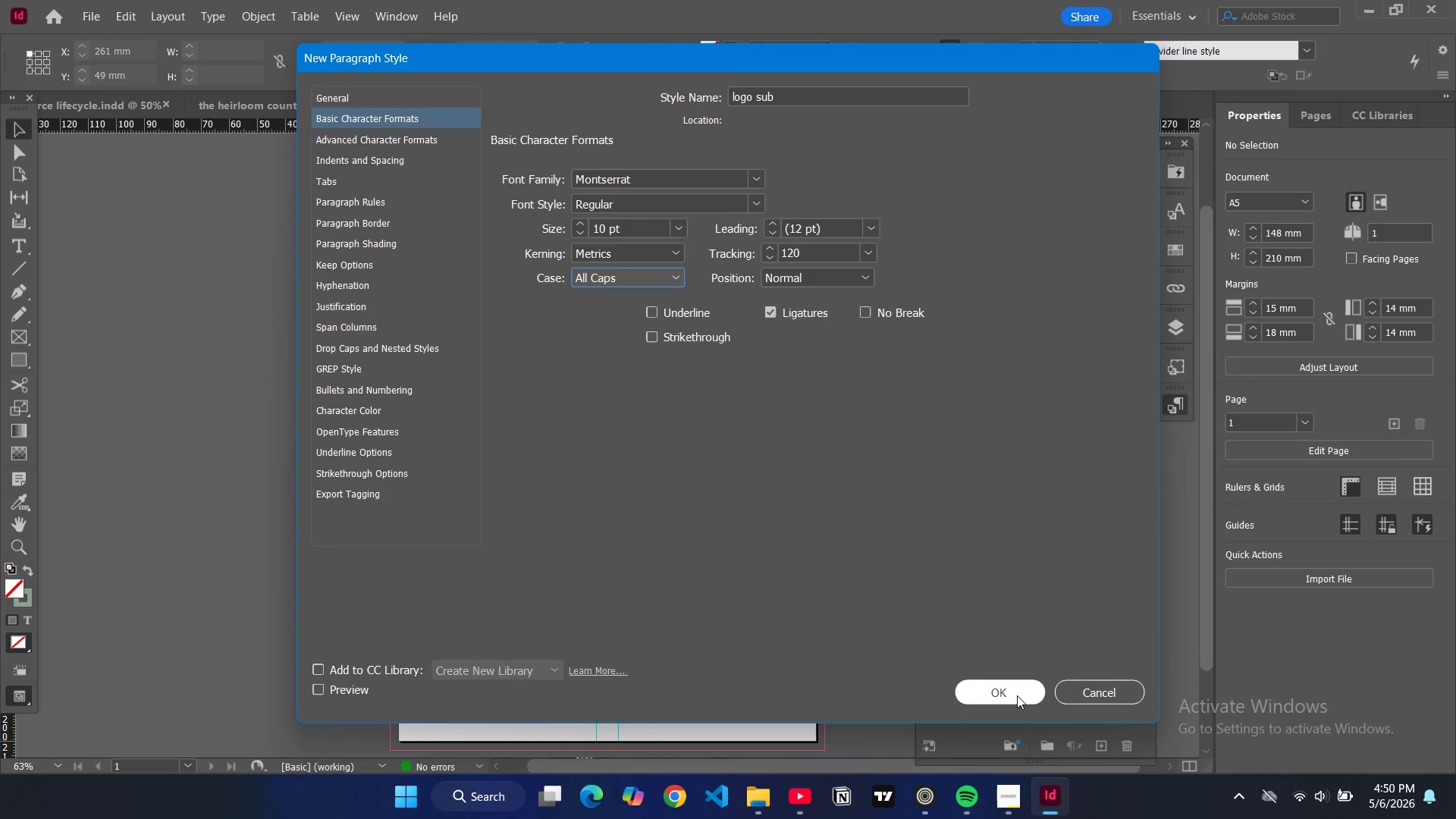 
left_click([382, 408])
 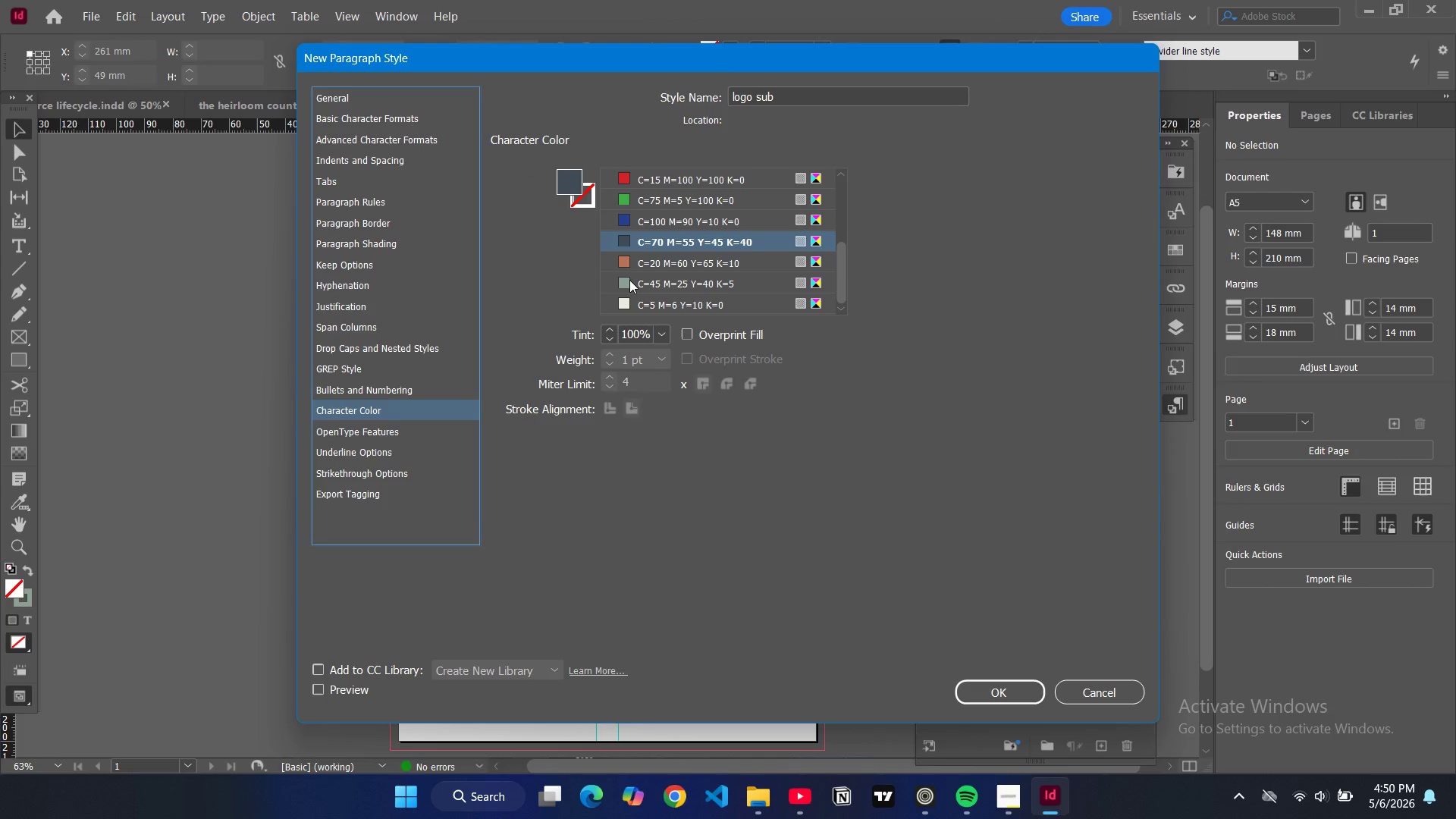 
mouse_move([644, 278])
 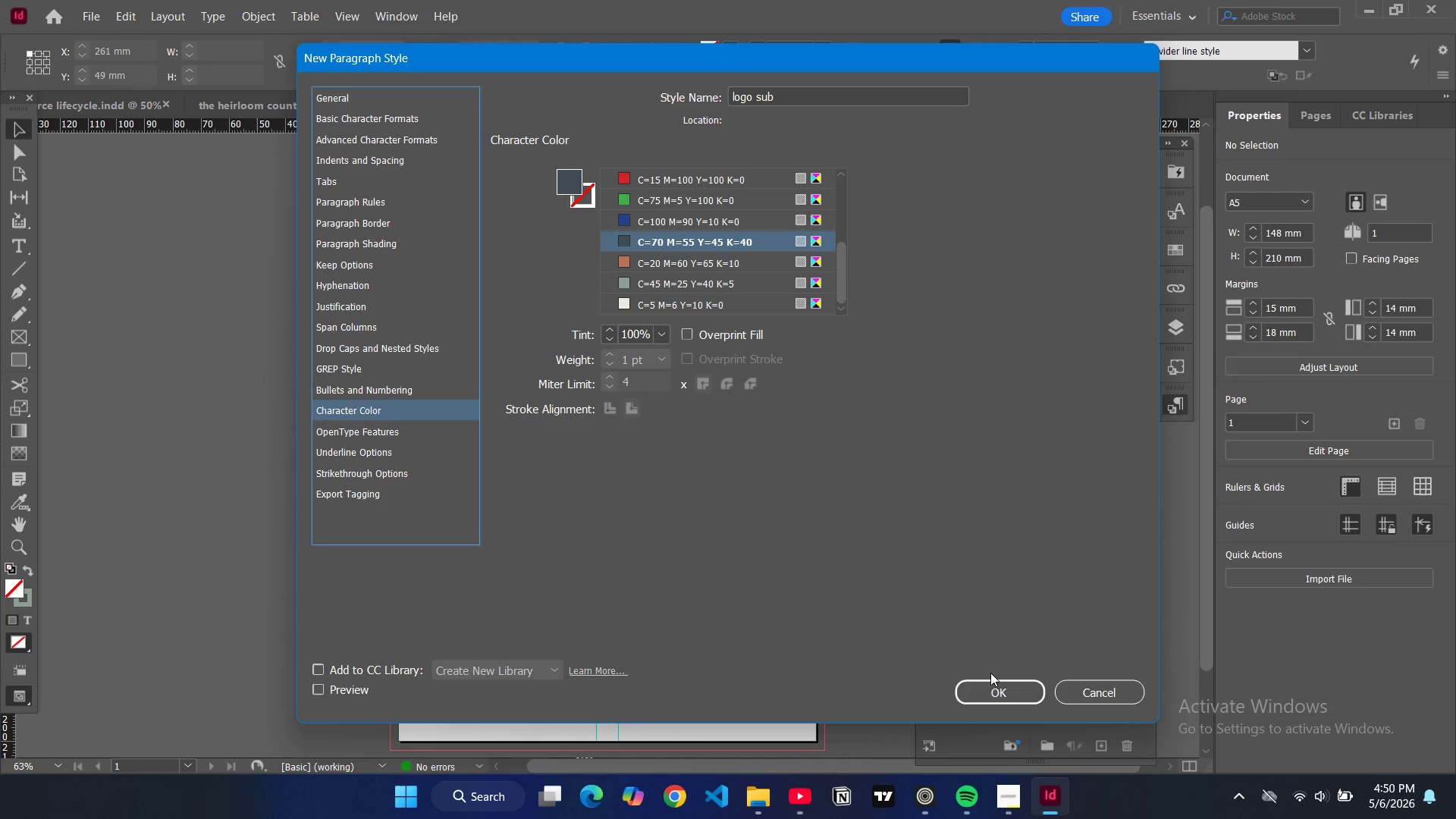 
left_click([993, 692])
 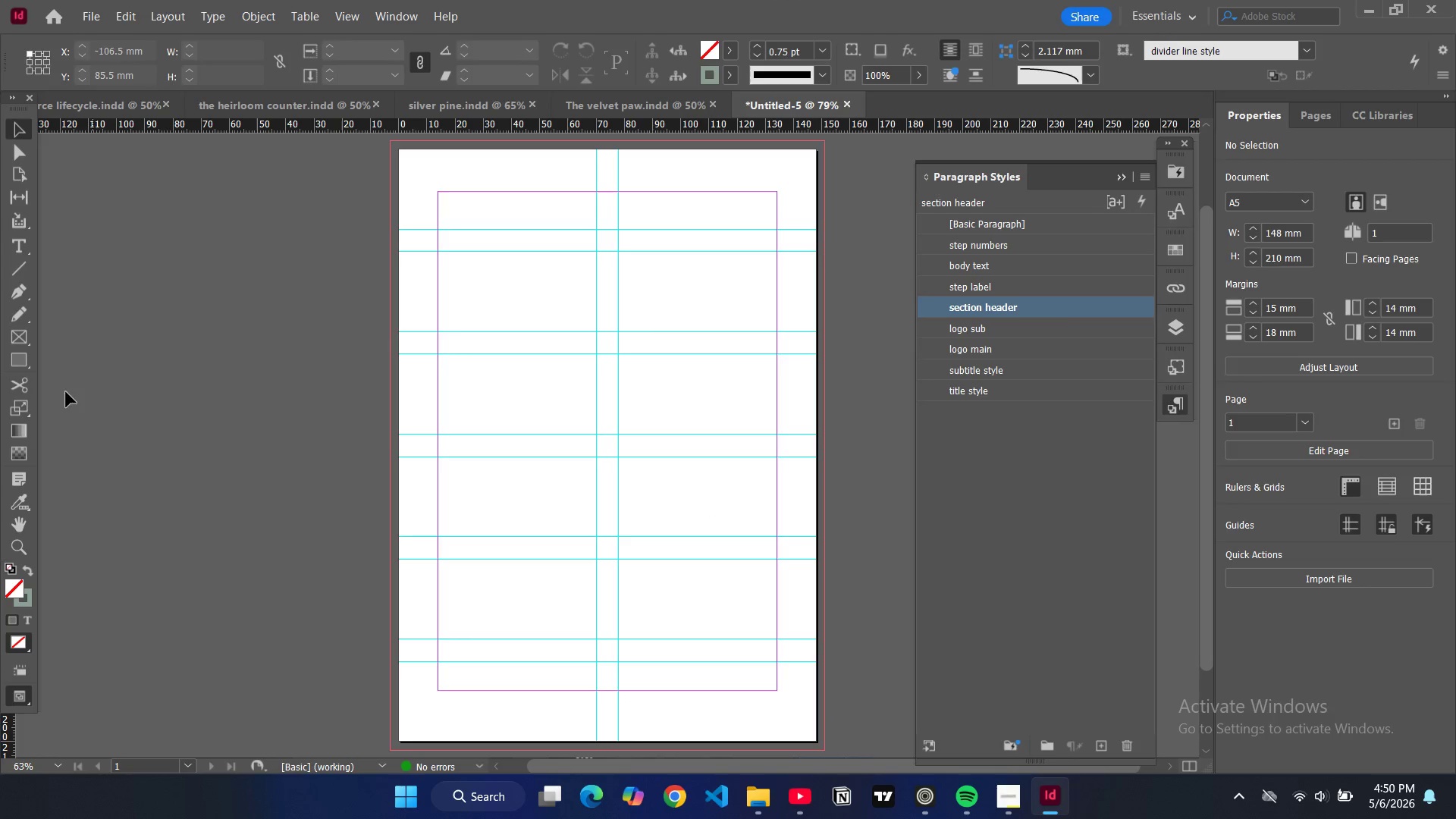 
left_click([16, 354])
 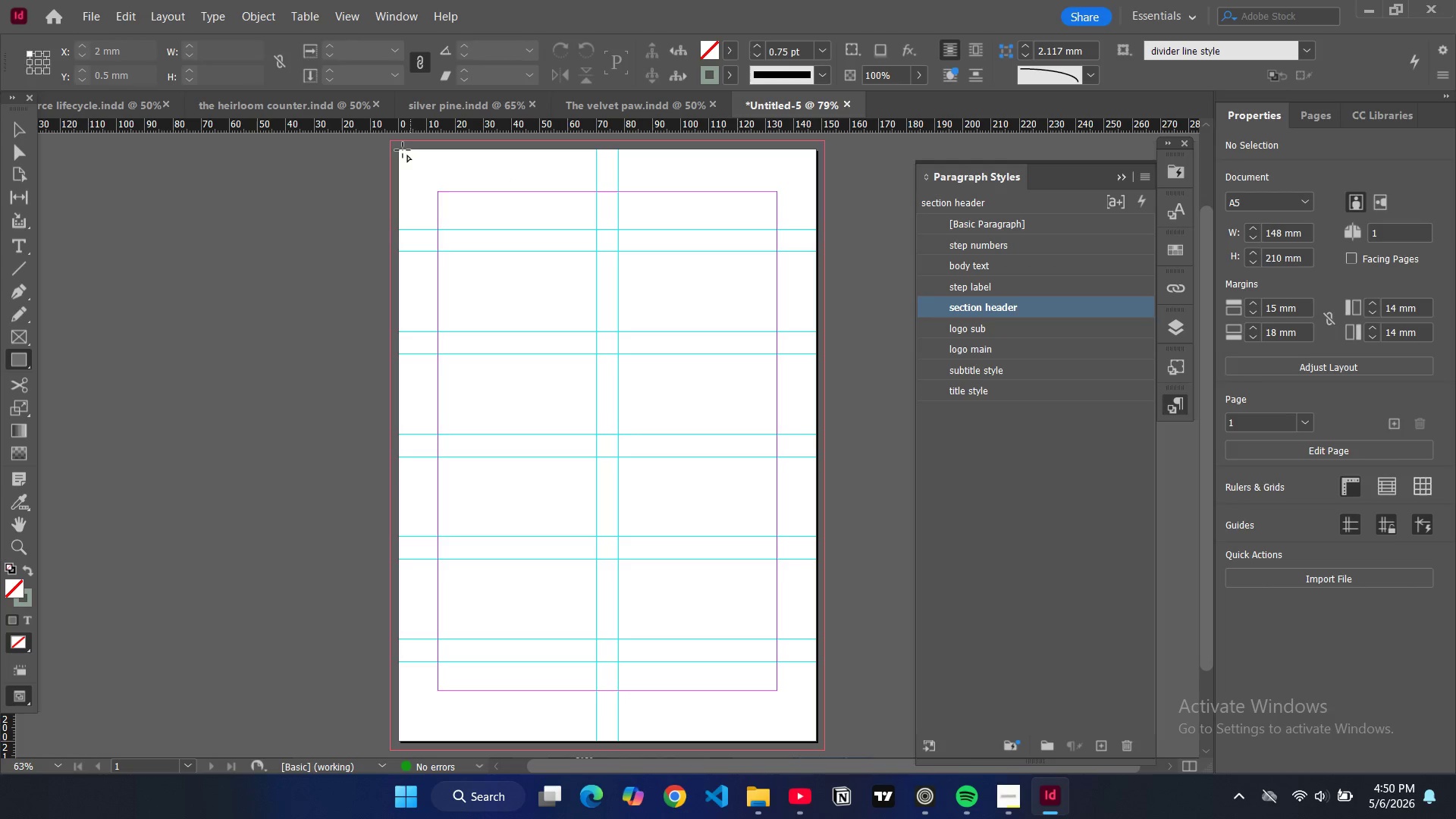 
left_click_drag(start_coordinate=[400, 149], to_coordinate=[613, 340])
 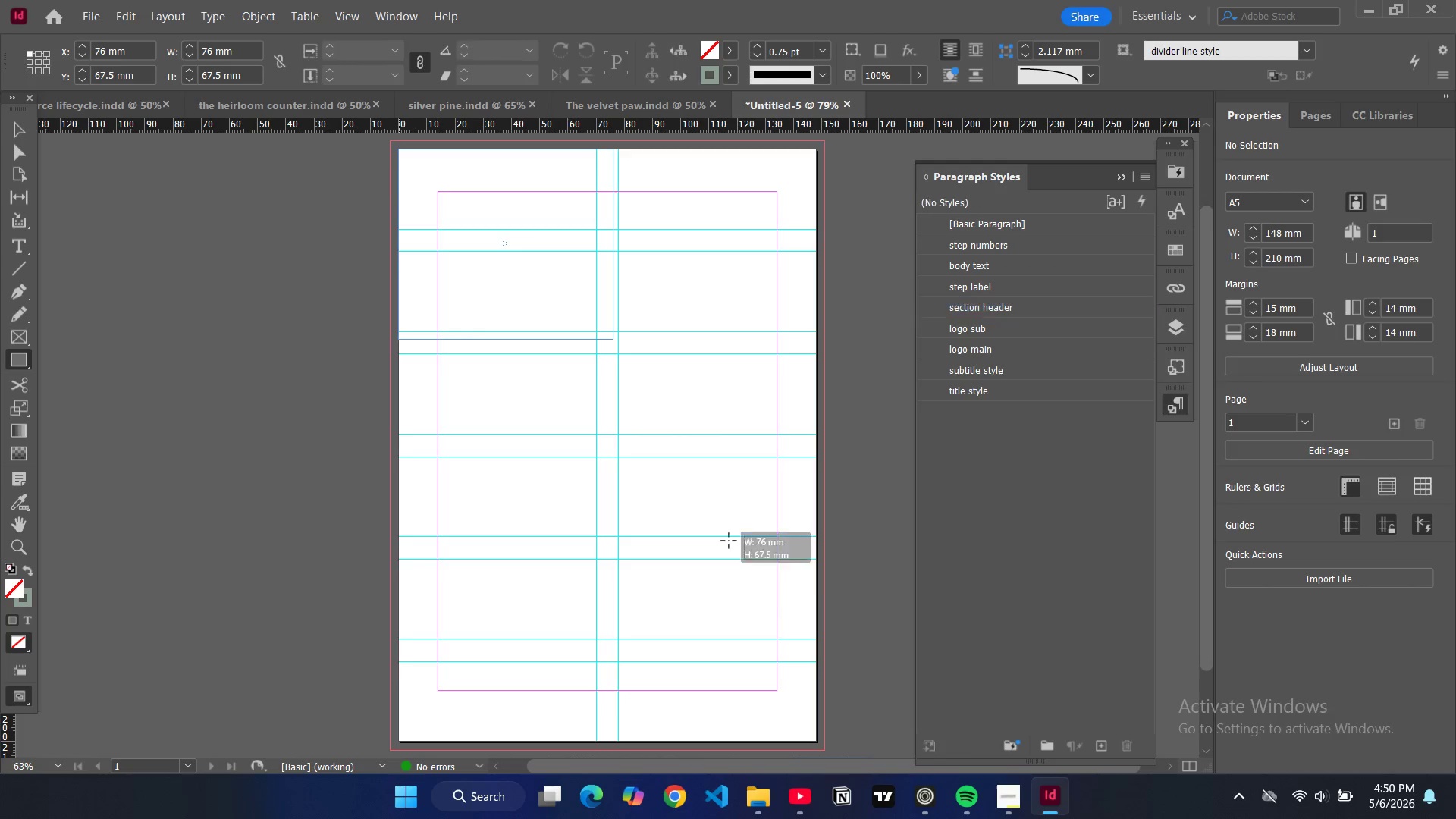 
left_click_drag(start_coordinate=[695, 496], to_coordinate=[825, 735])
 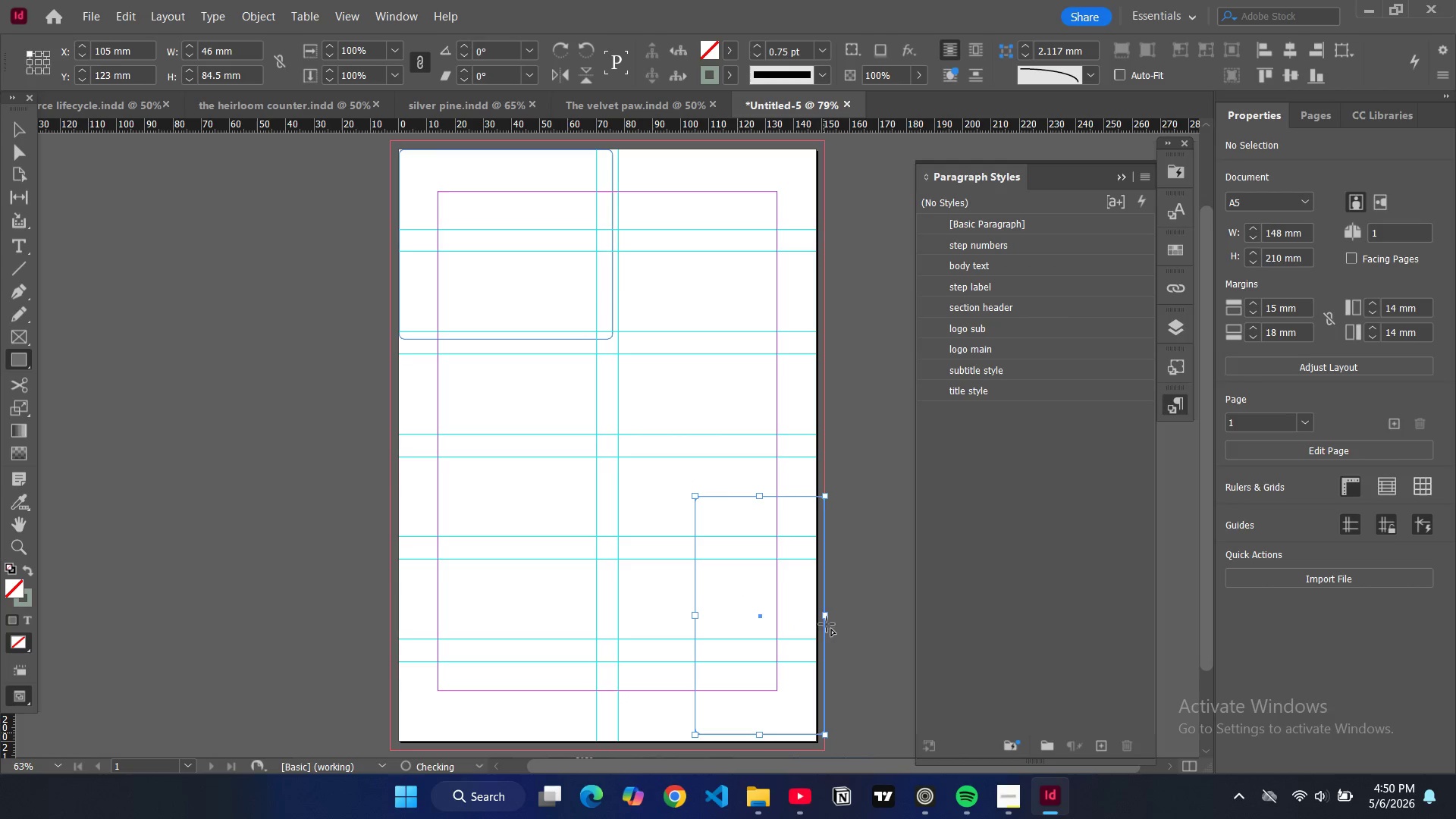 
key(Control+Z)
 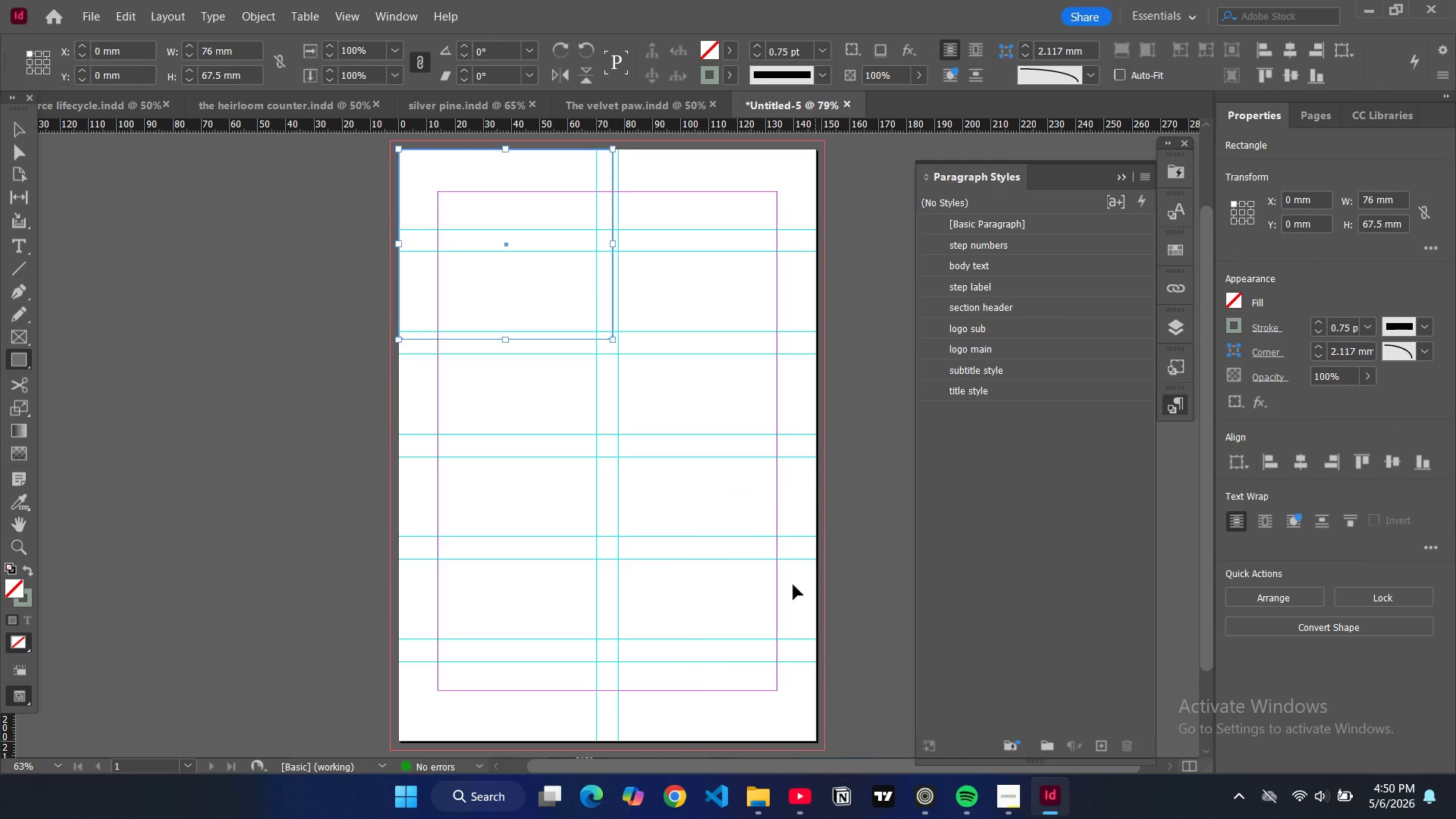 
key(Control+Z)
 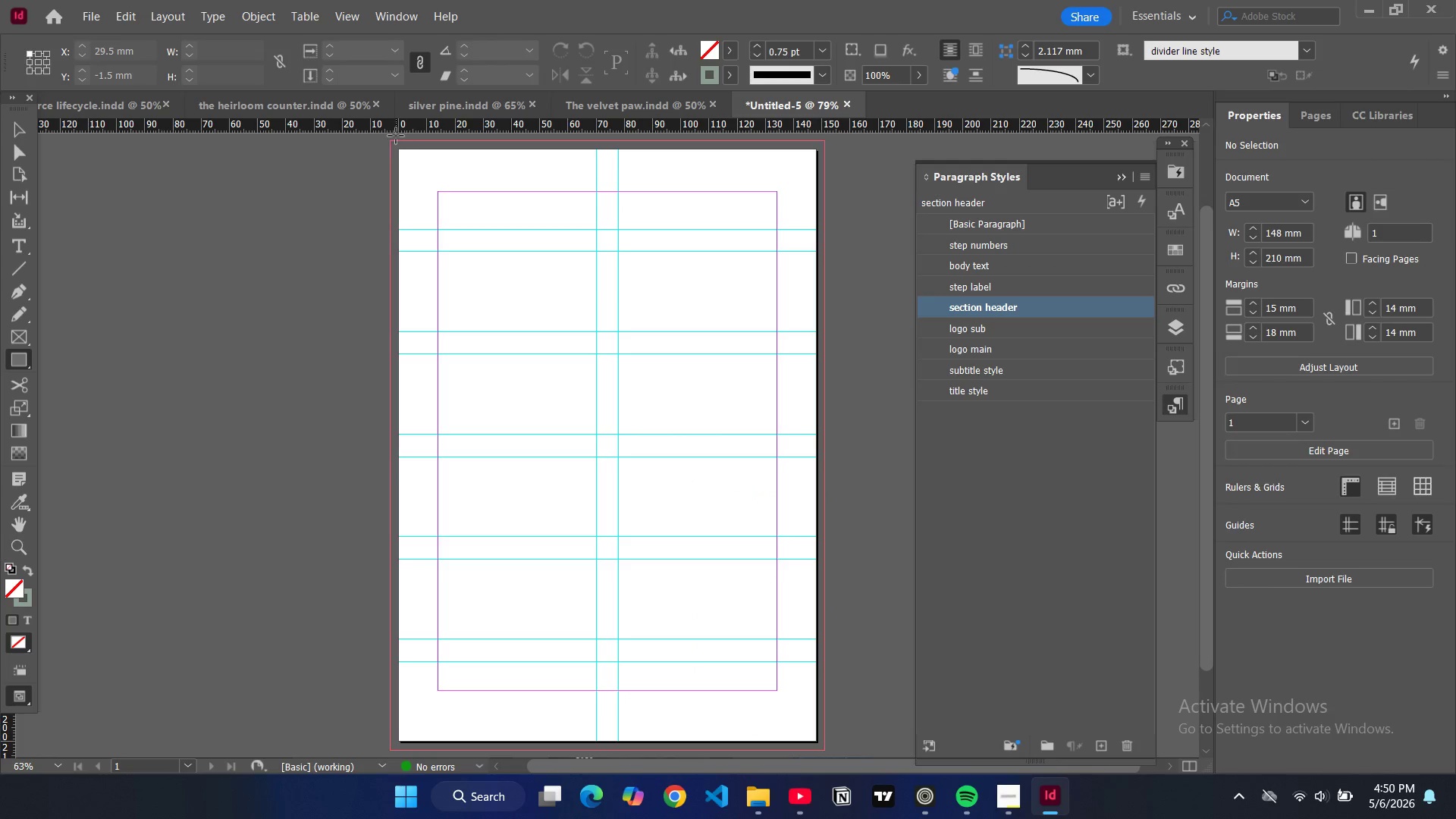 
left_click_drag(start_coordinate=[398, 149], to_coordinate=[816, 739])
 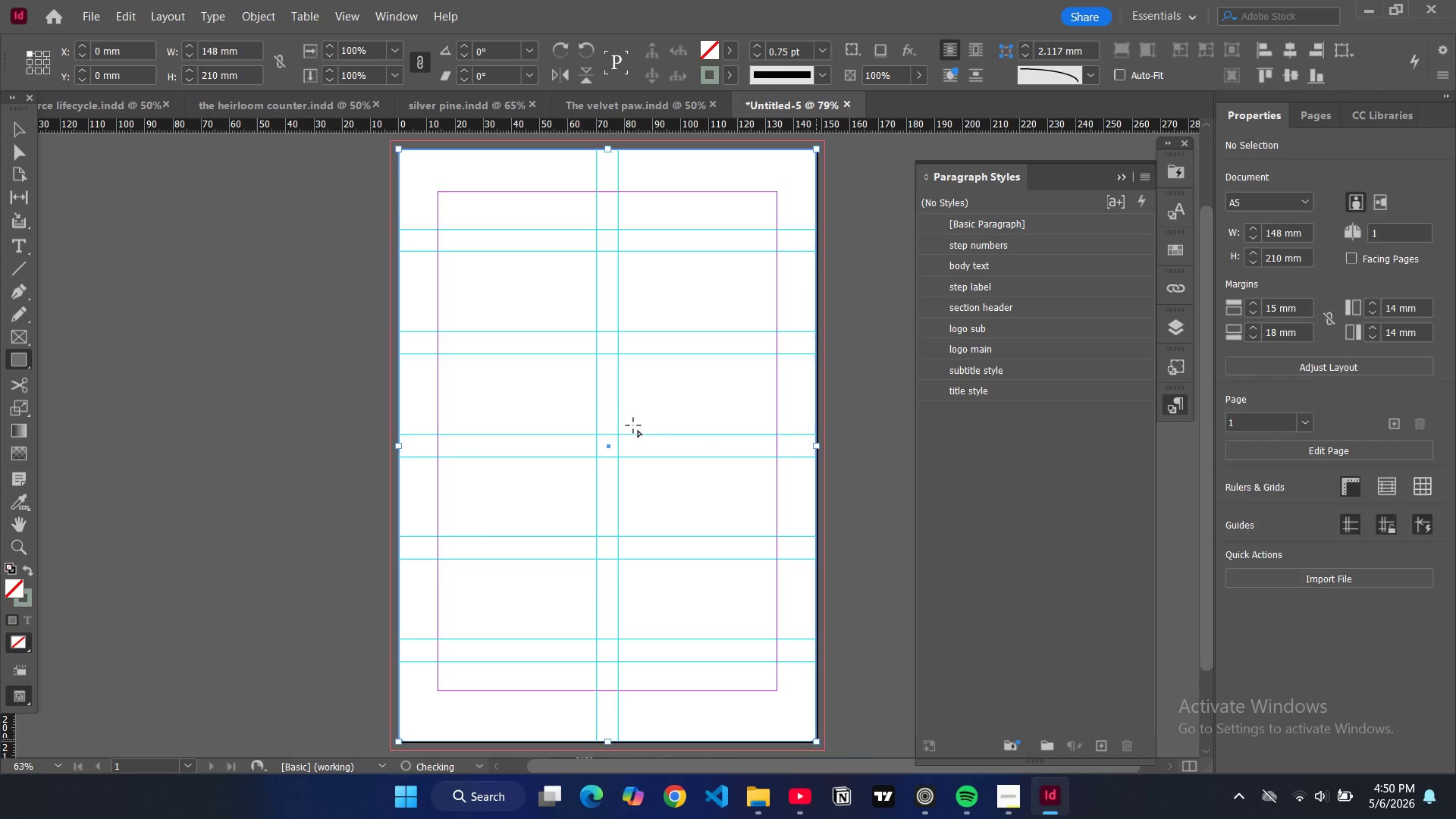 
key(Control+D)
 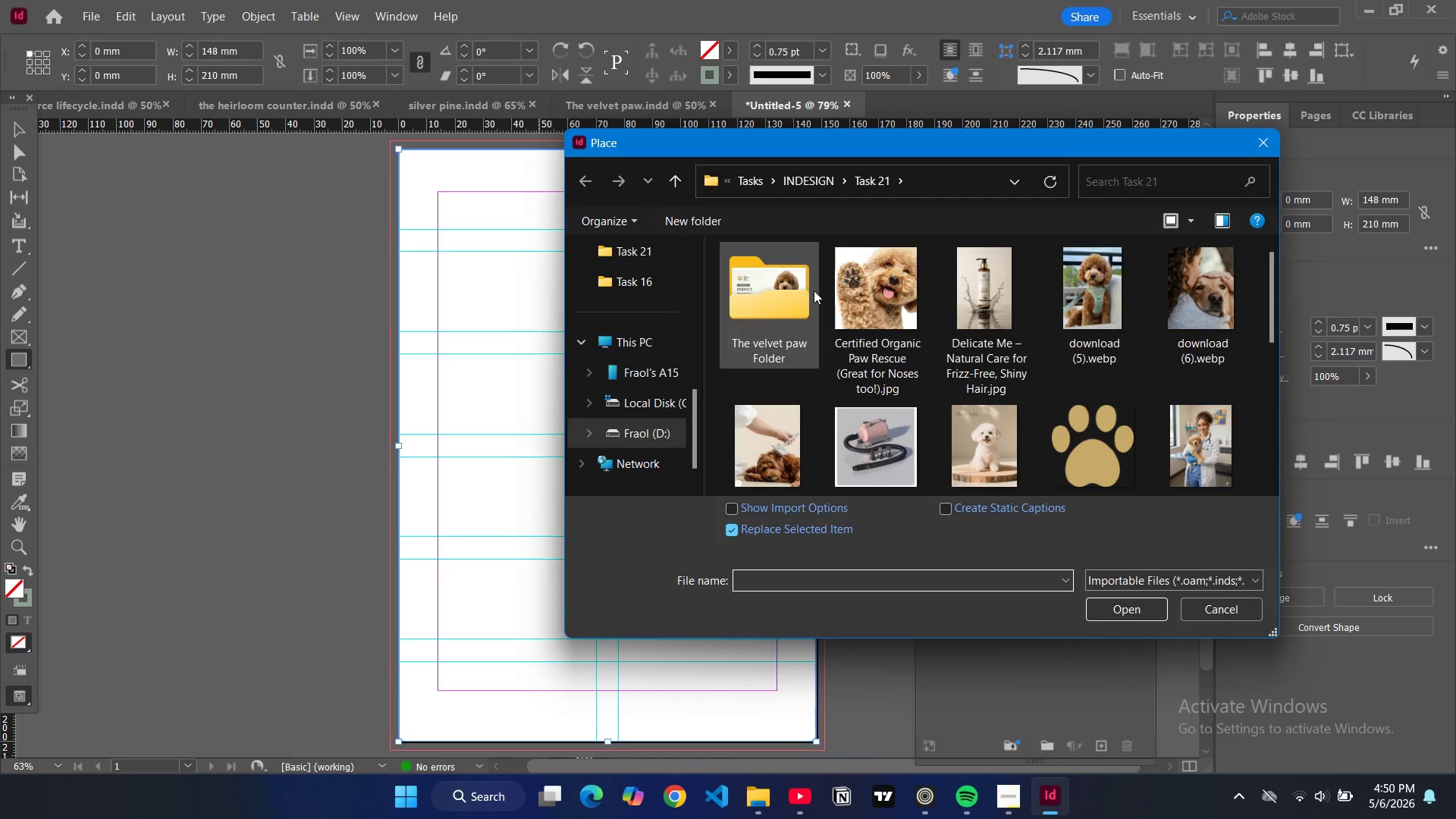 
left_click([783, 182])
 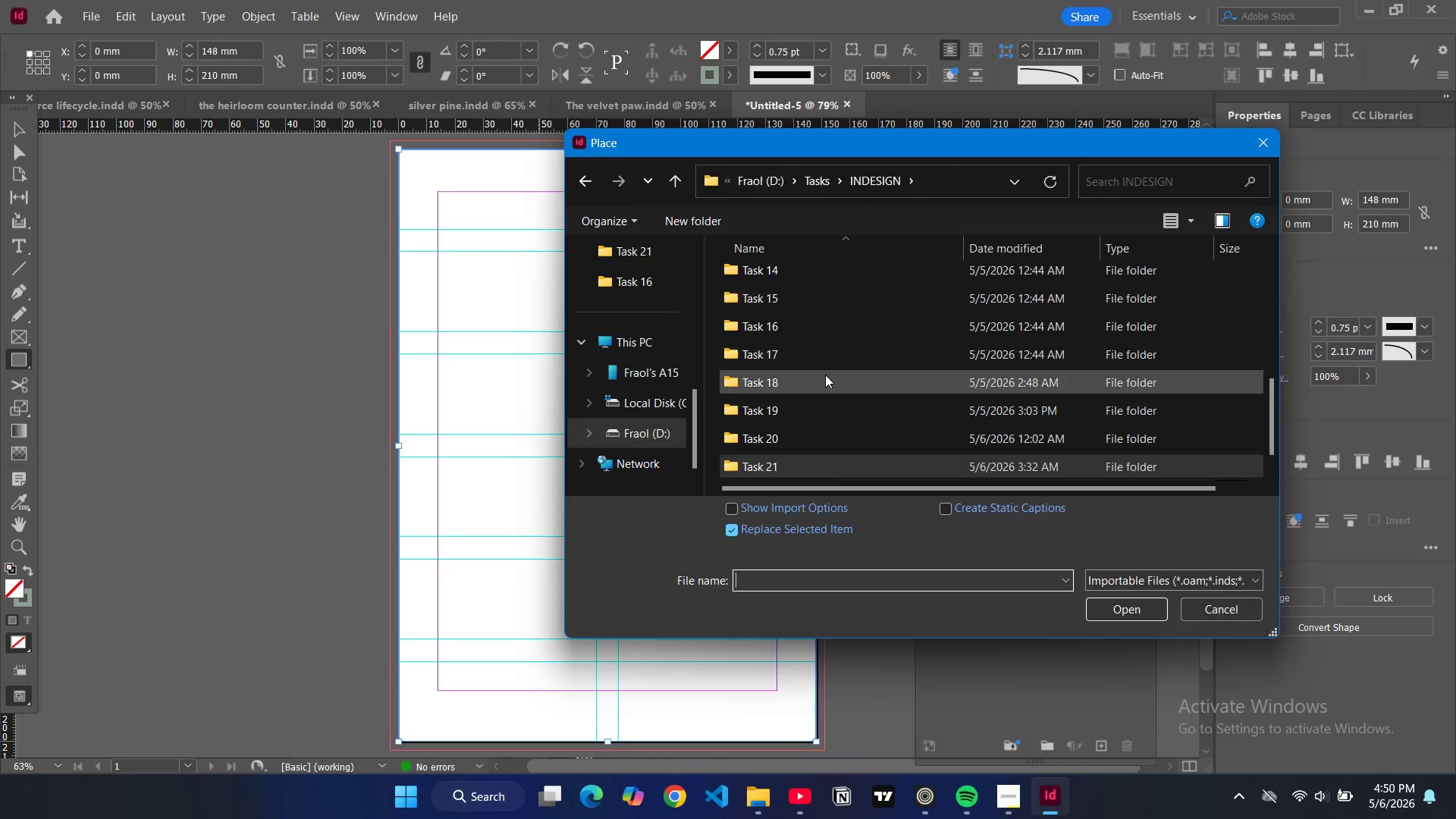 
scroll: coordinate [821, 385], scroll_direction: down, amount: 5.0
 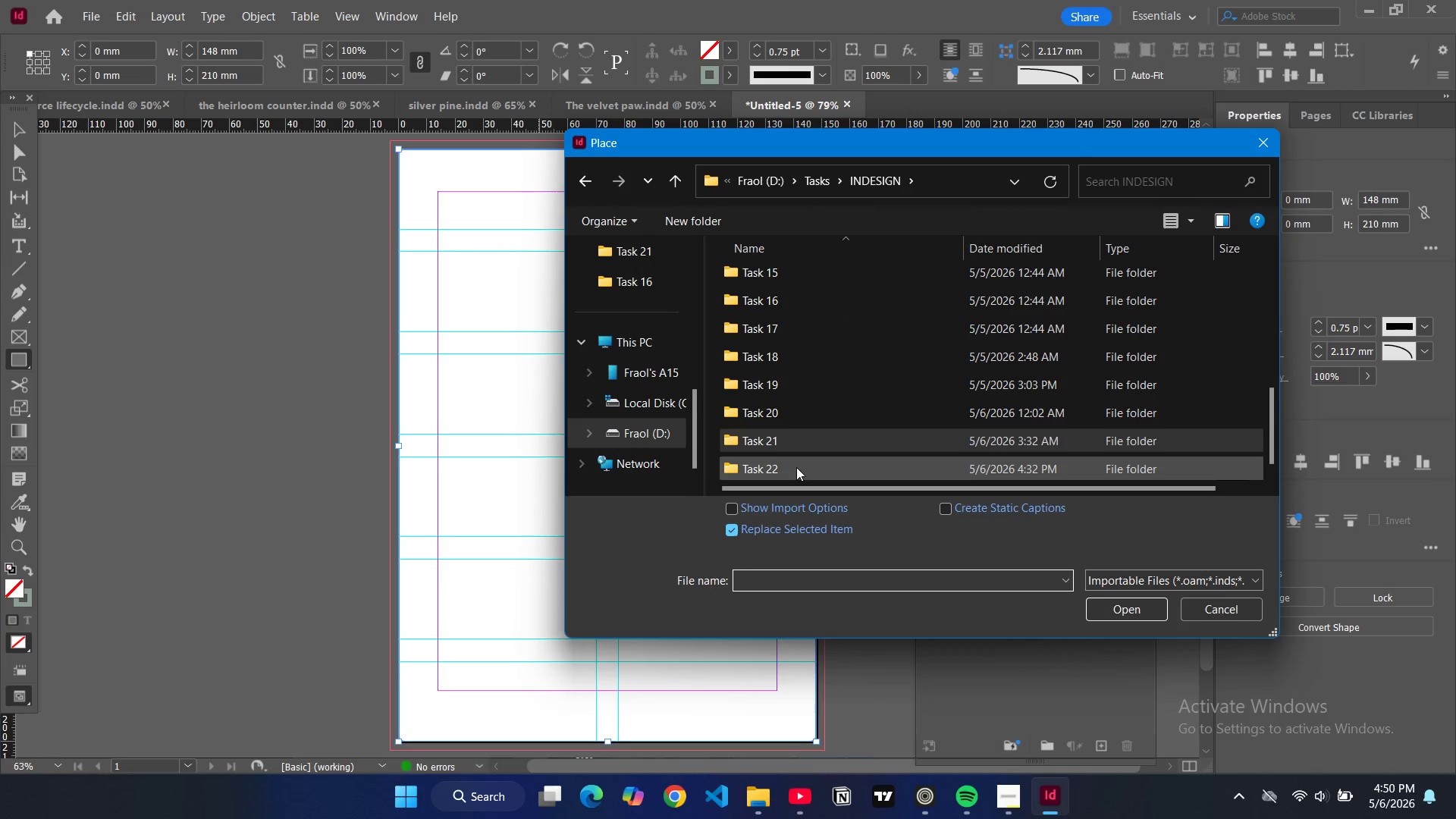 
double_click([796, 467])
 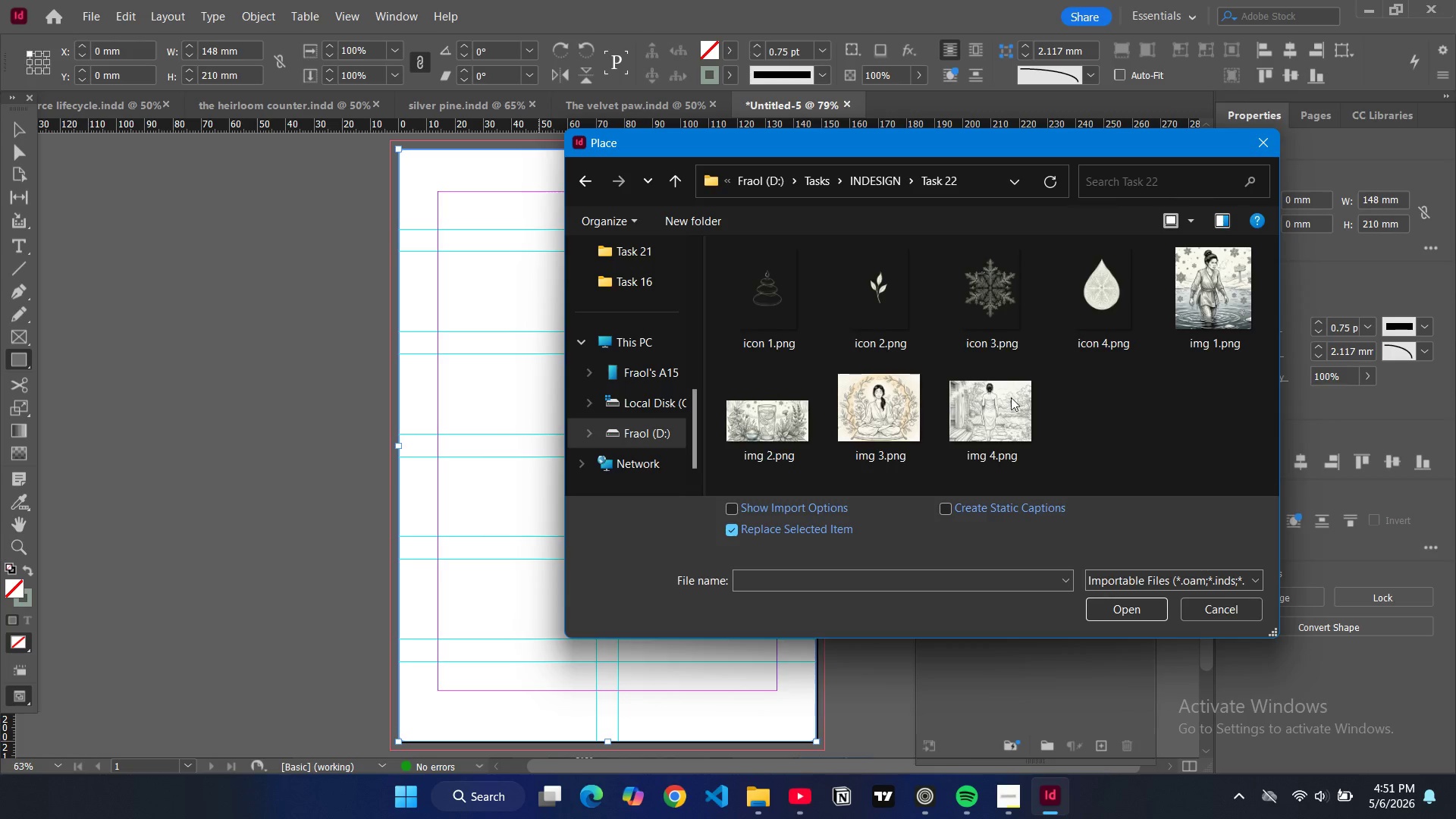 
scroll: coordinate [611, 333], scroll_direction: up, amount: 4.0
 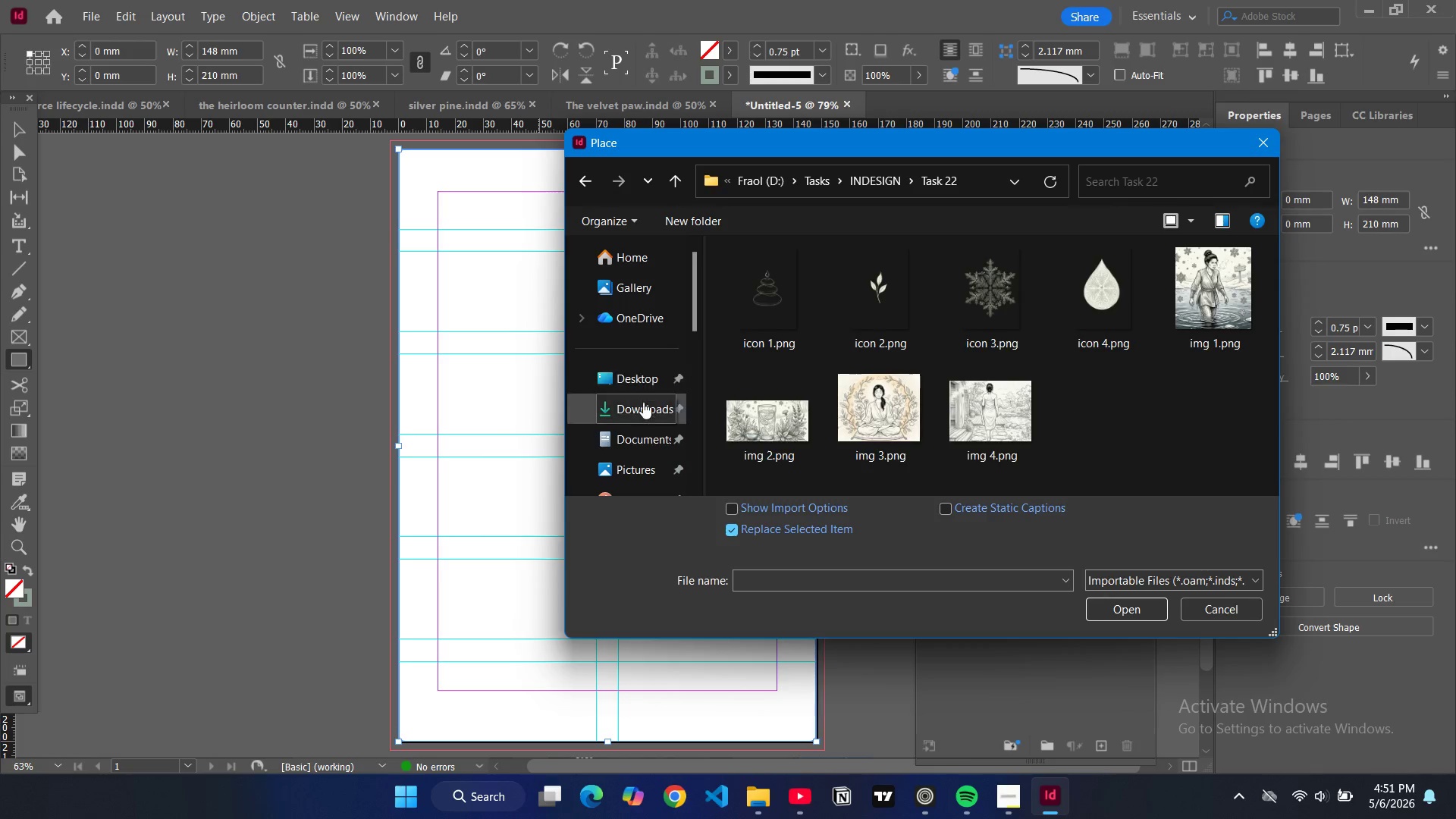 
left_click([643, 407])
 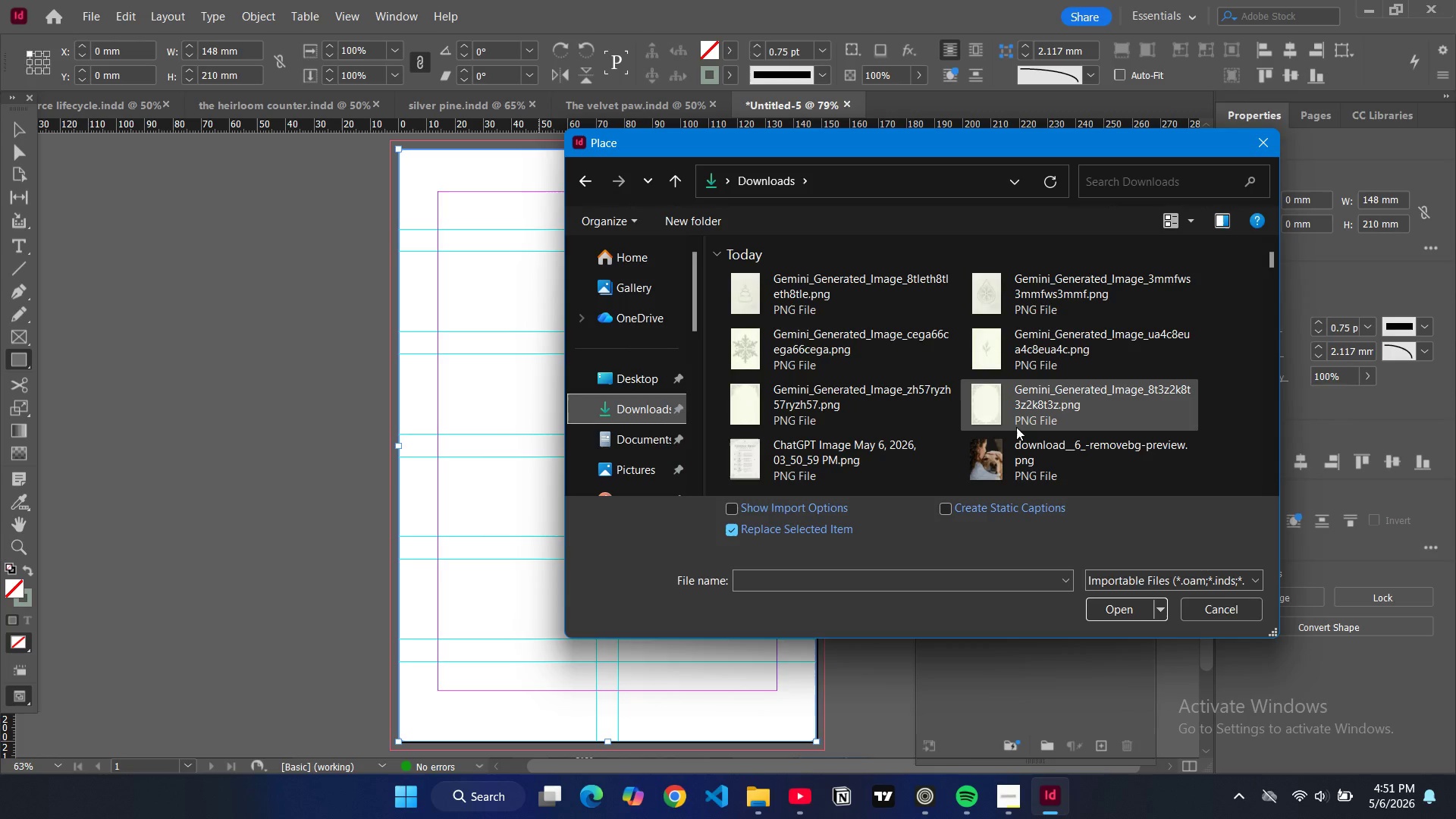 
left_click([777, 417])
 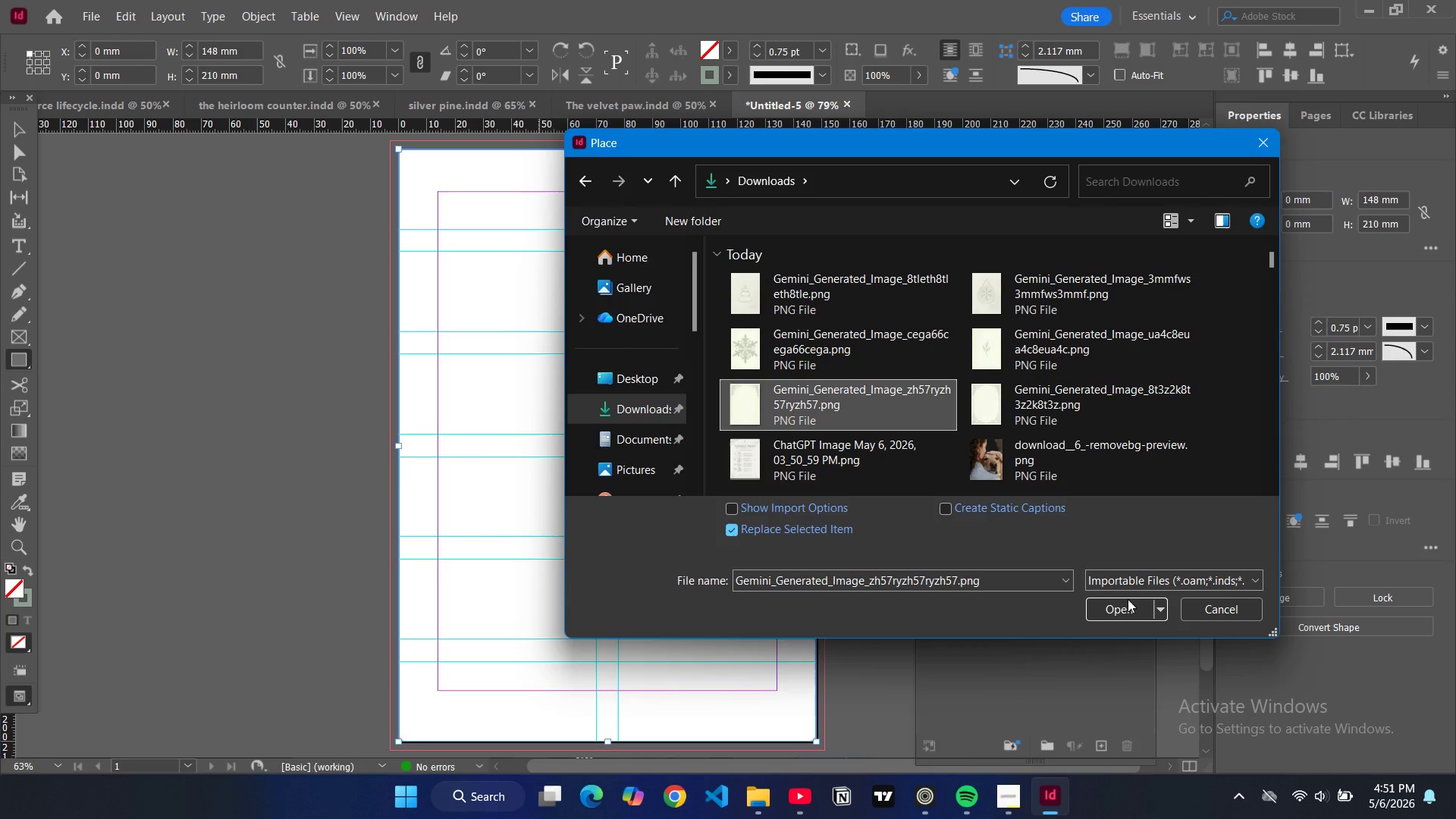 
left_click([1126, 607])
 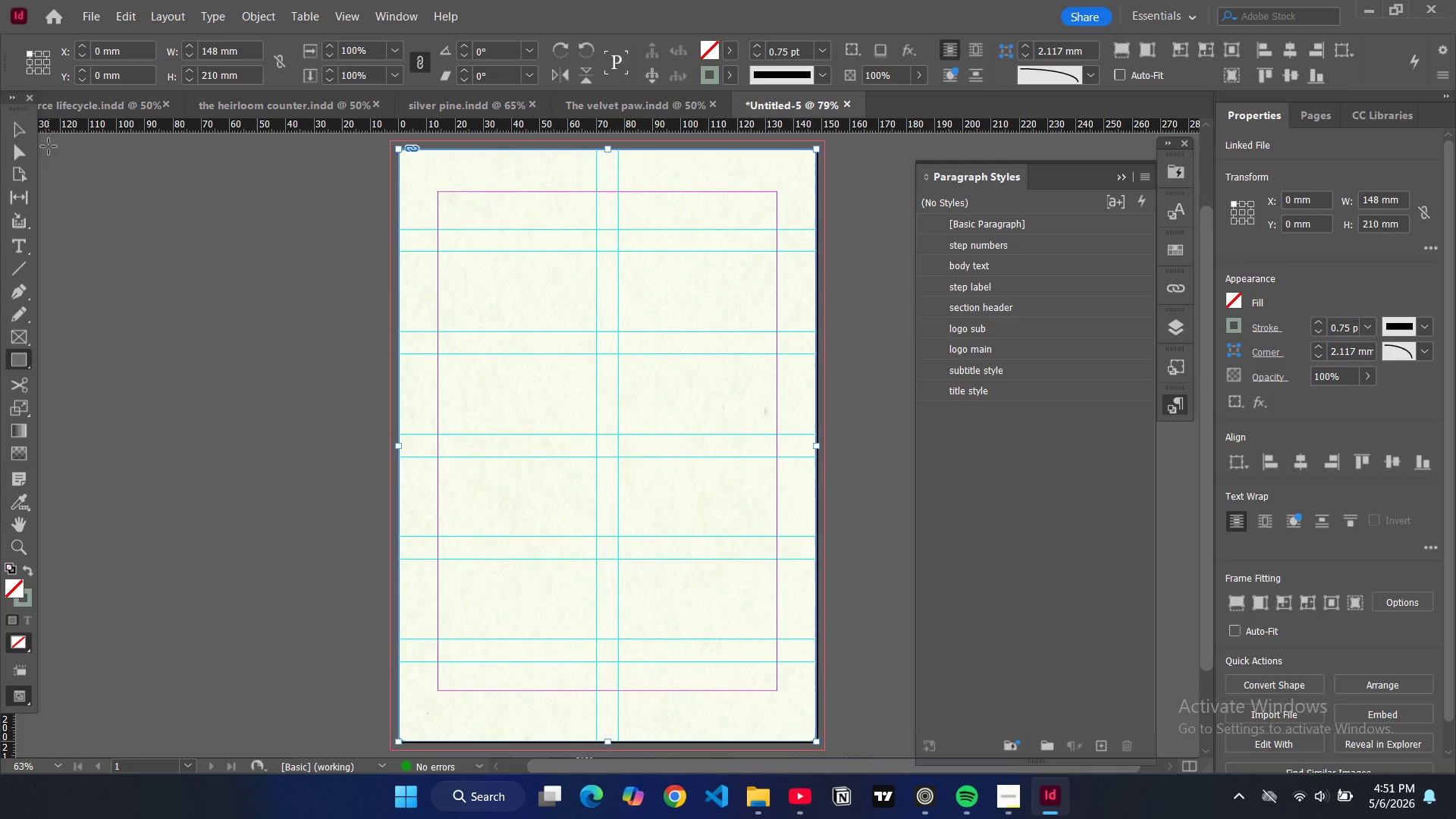 
wait(6.17)
 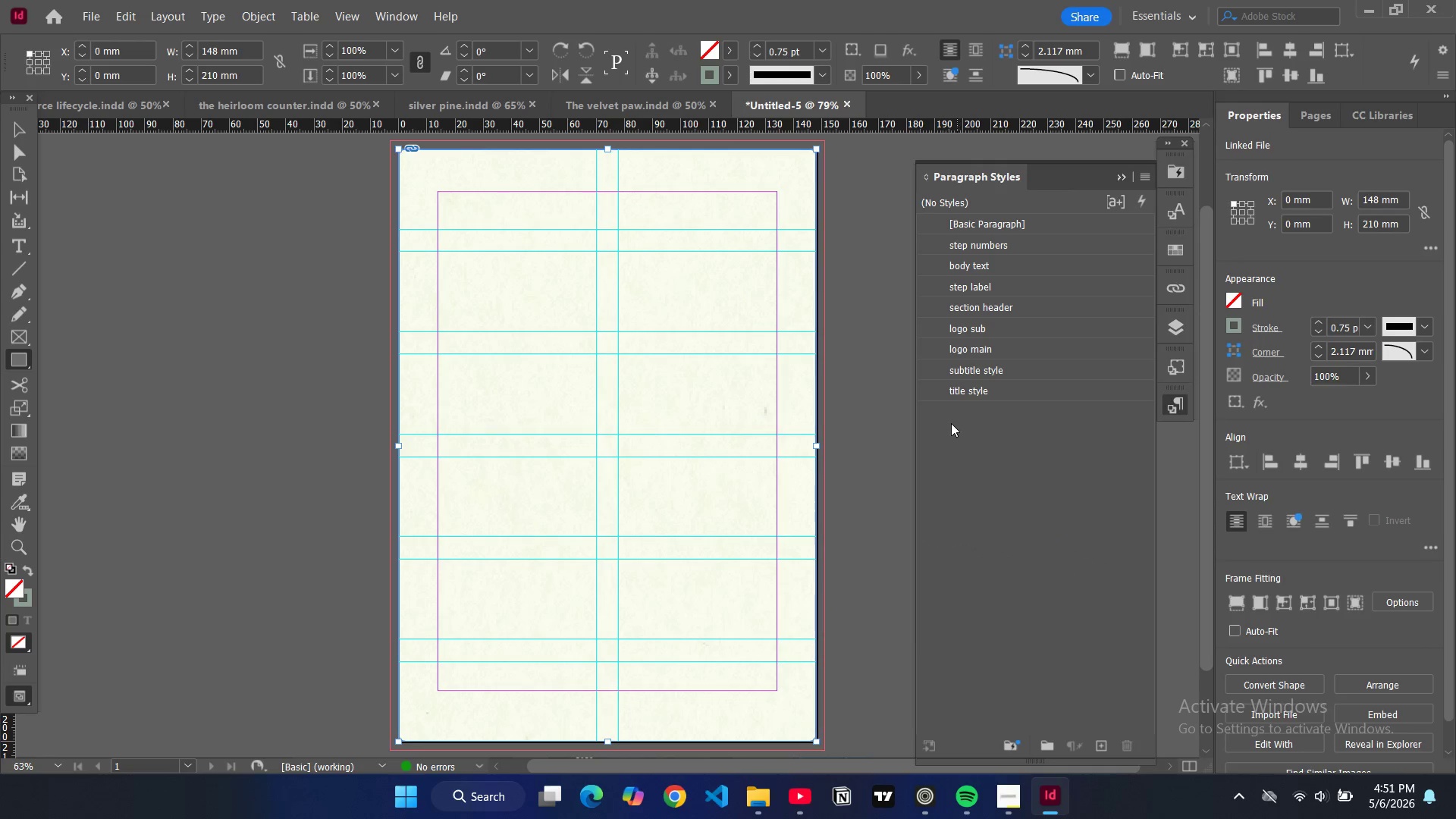 
left_click([14, 134])
 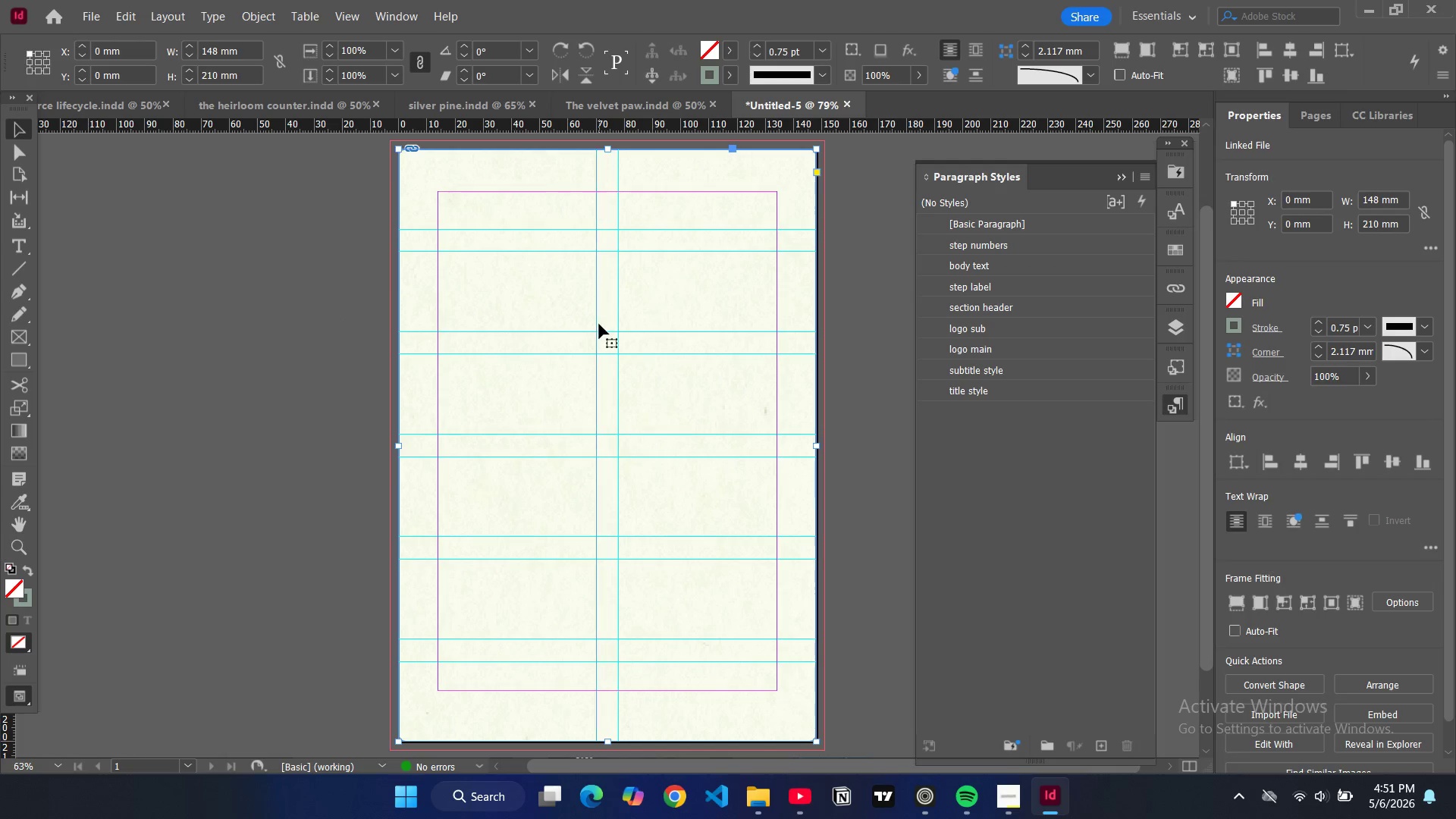 
left_click([599, 324])
 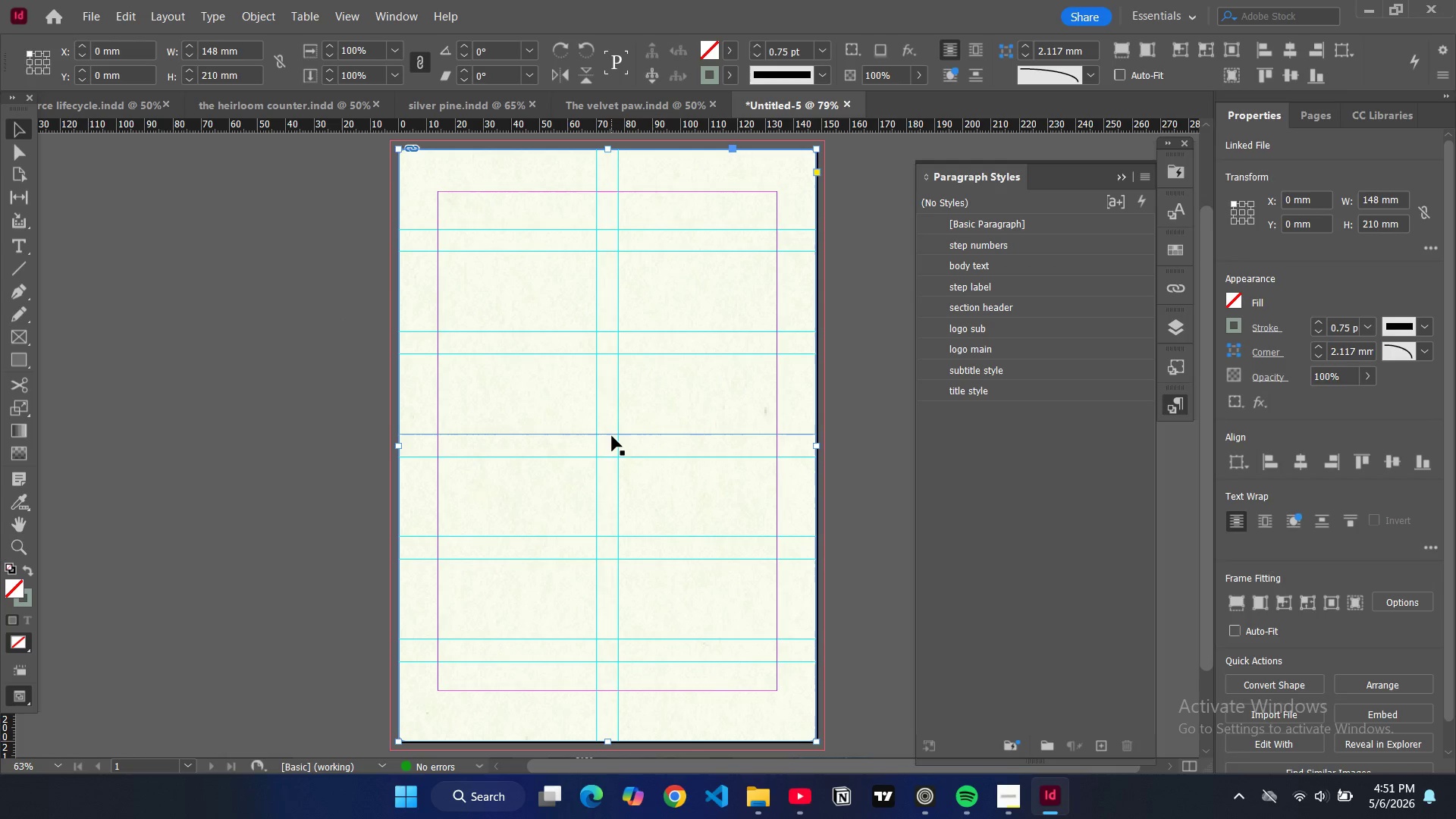 
left_click([612, 444])
 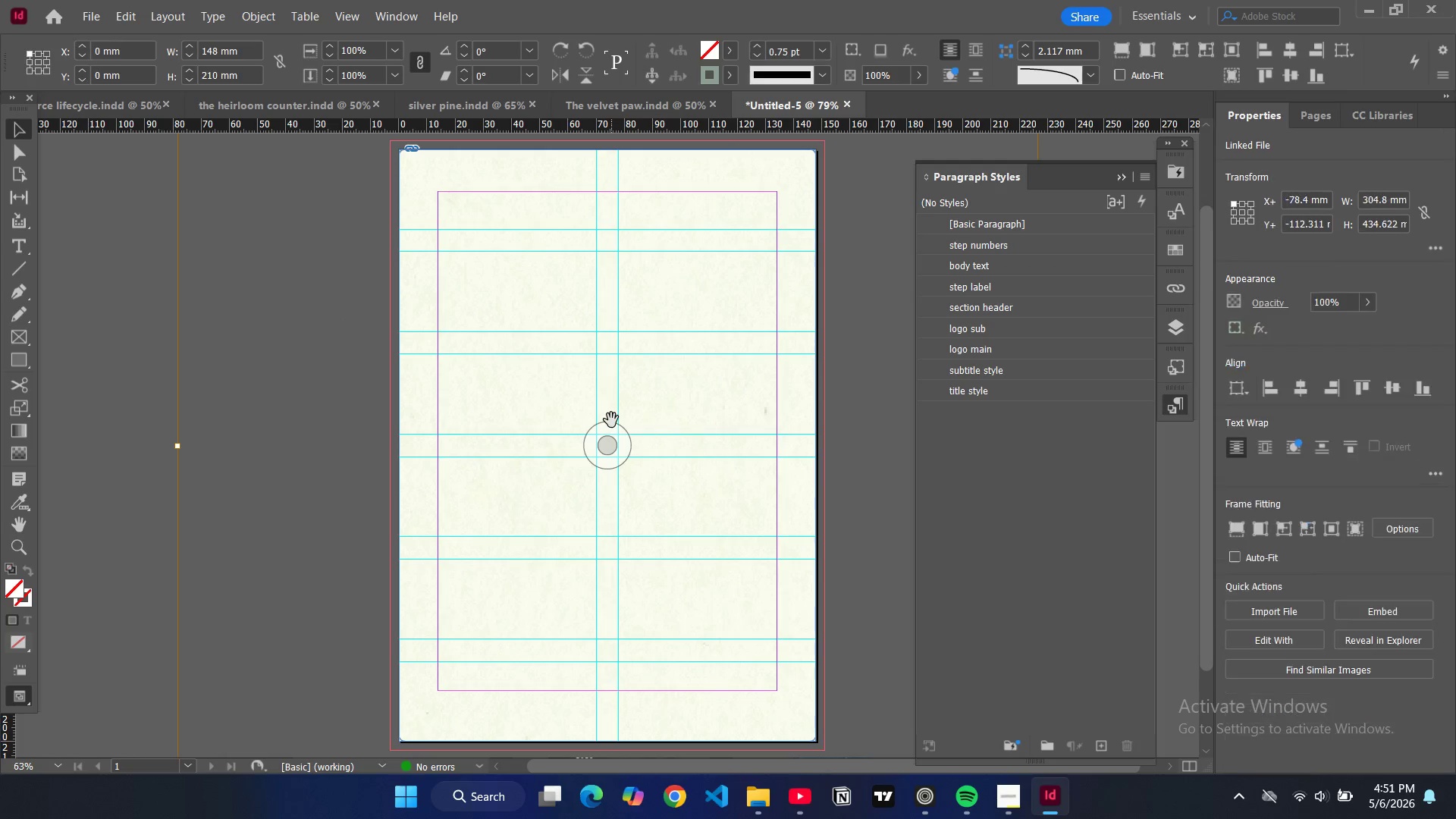 
key(Alt+Control+Shift+C)
 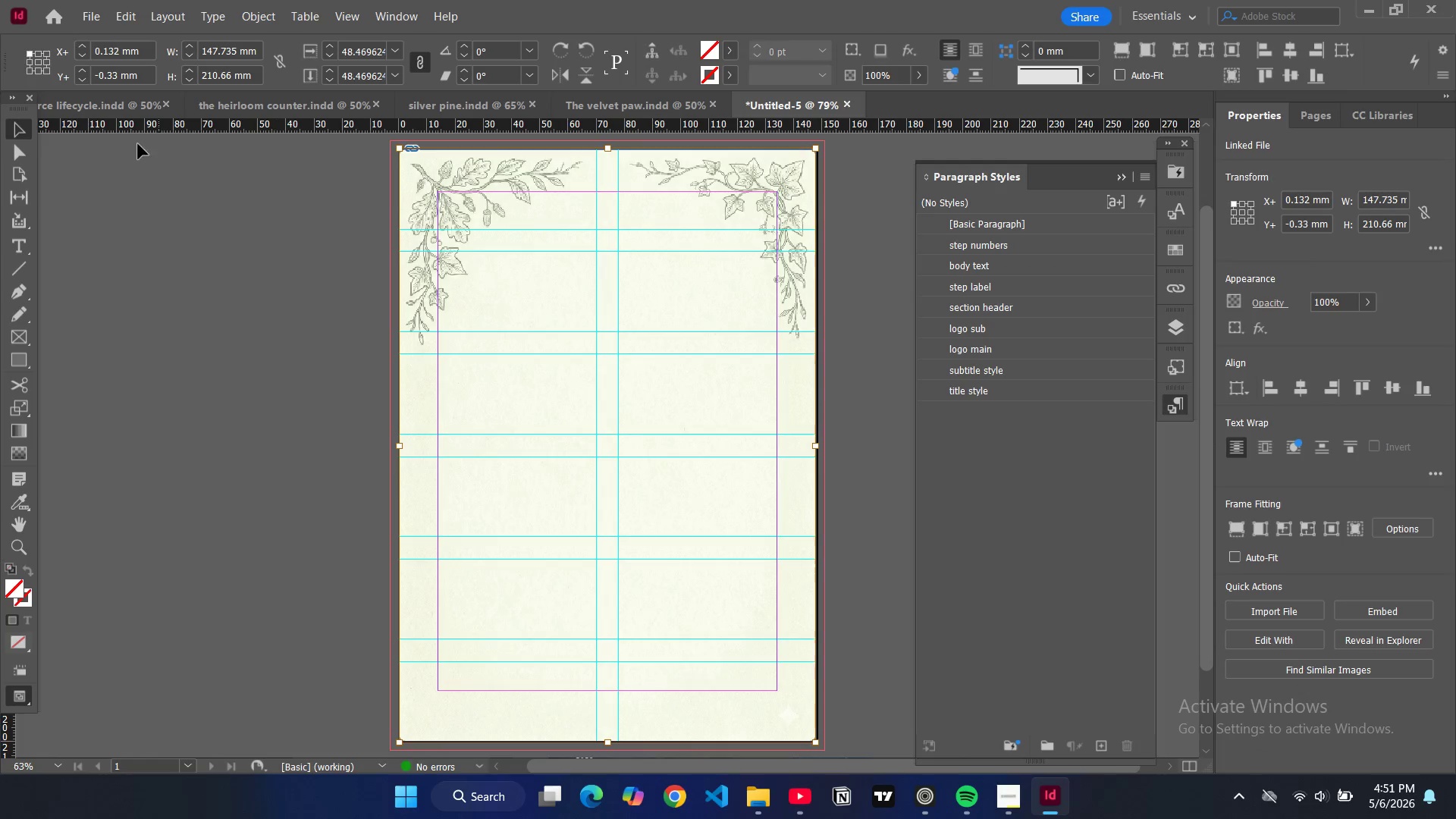 
left_click([148, 189])
 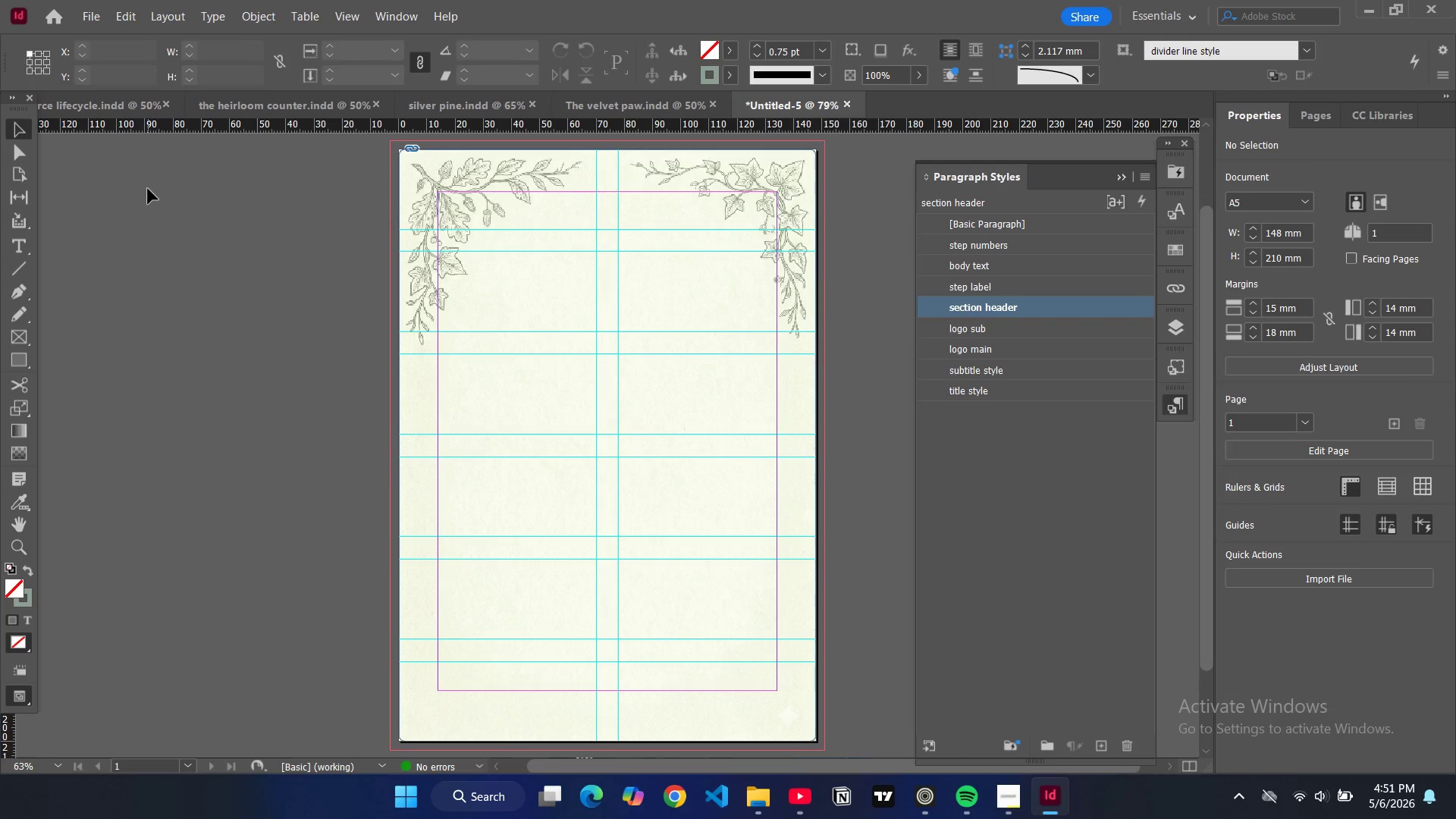 
type(ww)
 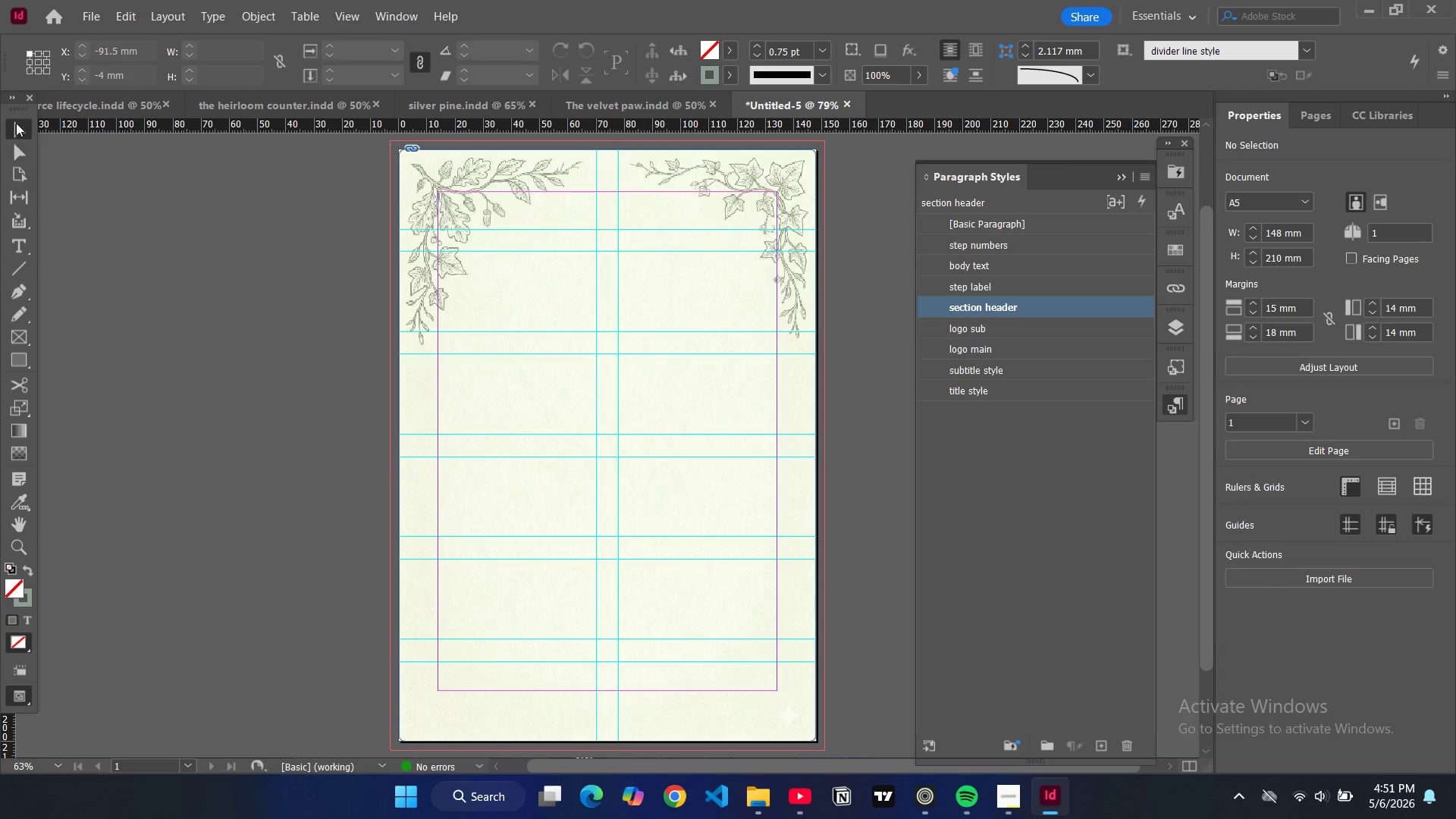 
left_click([19, 246])
 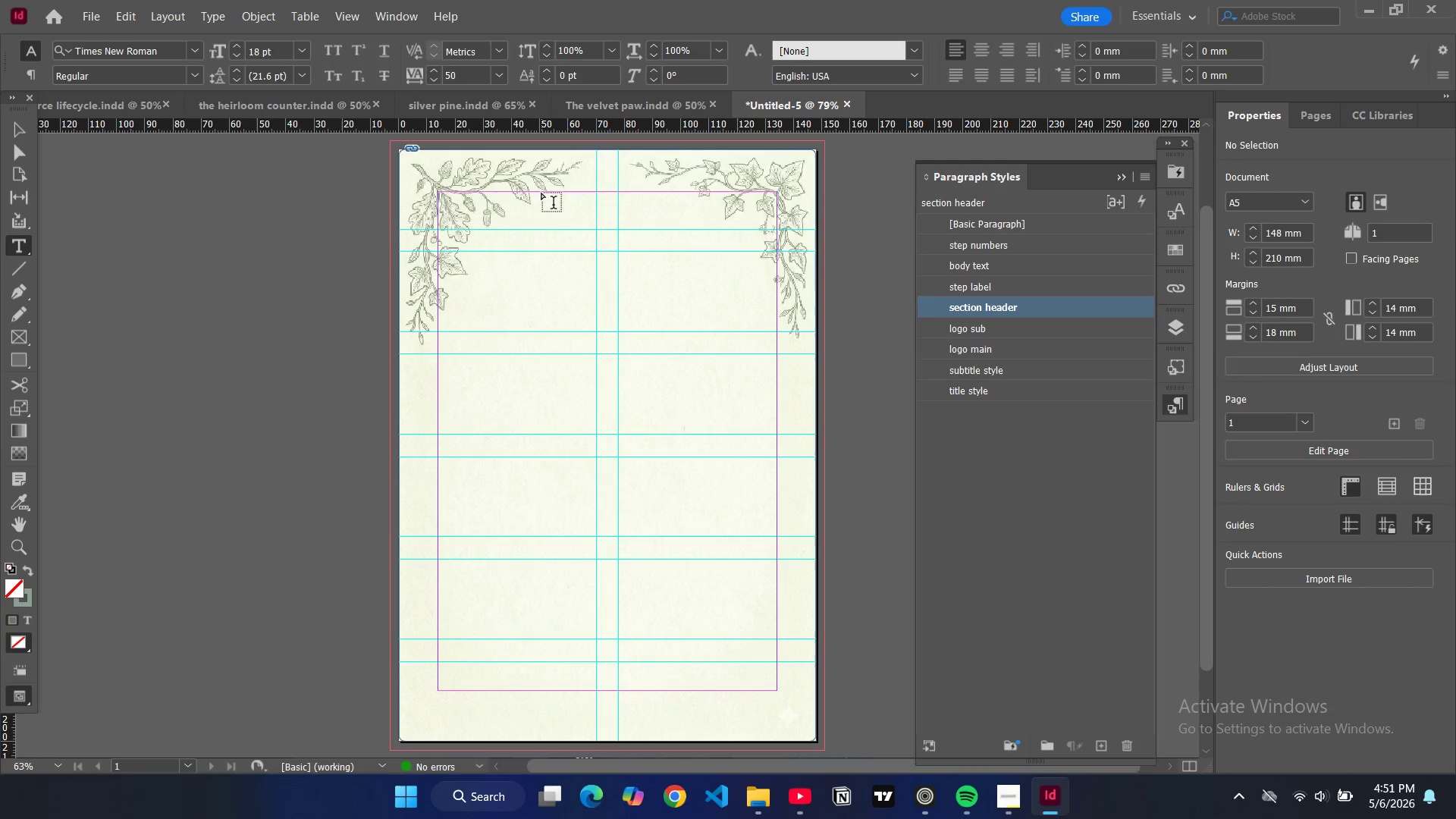 
left_click_drag(start_coordinate=[540, 193], to_coordinate=[675, 231])
 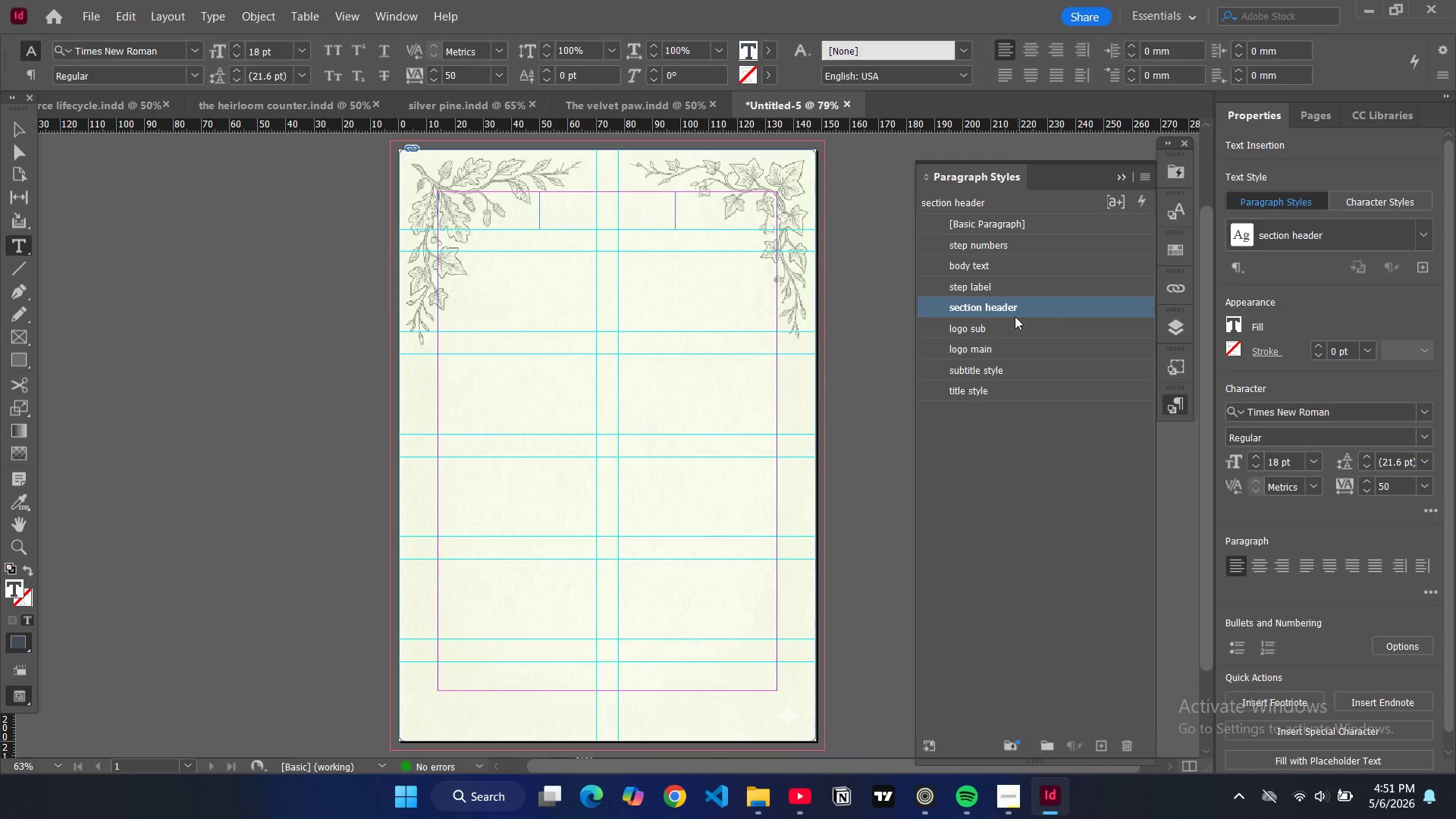 
left_click([992, 353])
 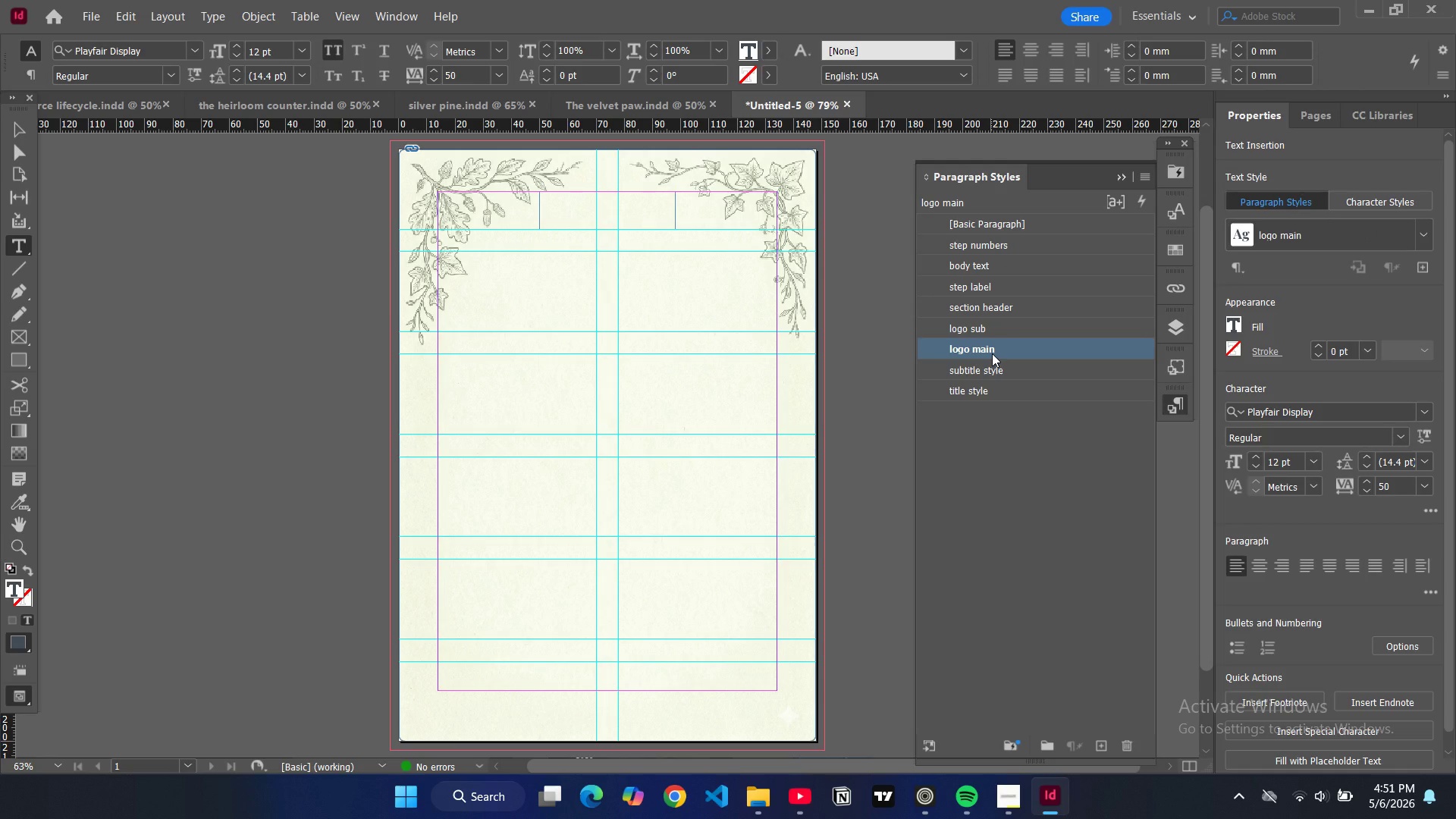 
type(vapor % vine)
key(Backspace)
key(Backspace)
key(Backspace)
key(Backspace)
key(Backspace)
key(Backspace)
type(& vine)
 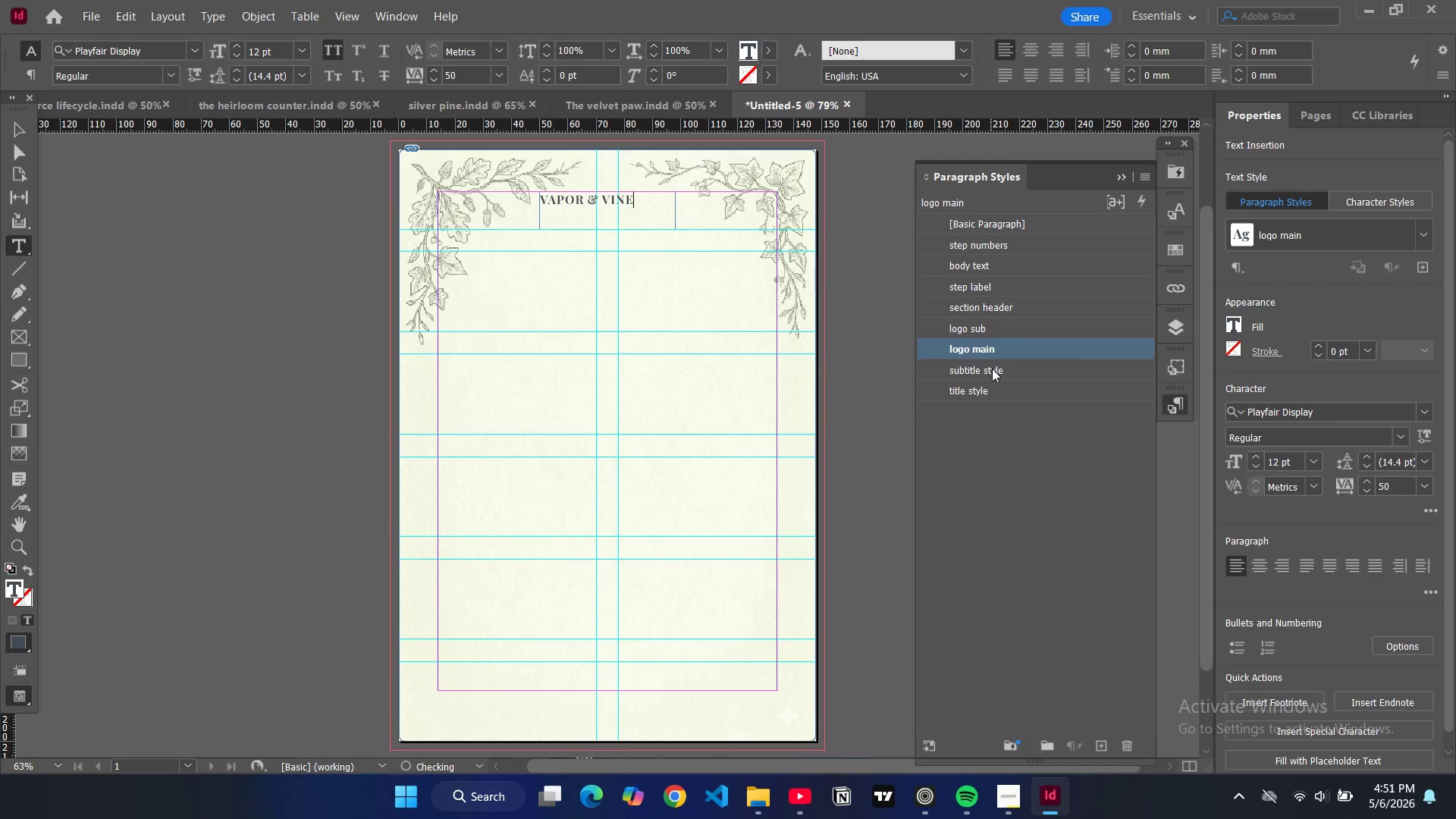 
left_click([1090, 349])
 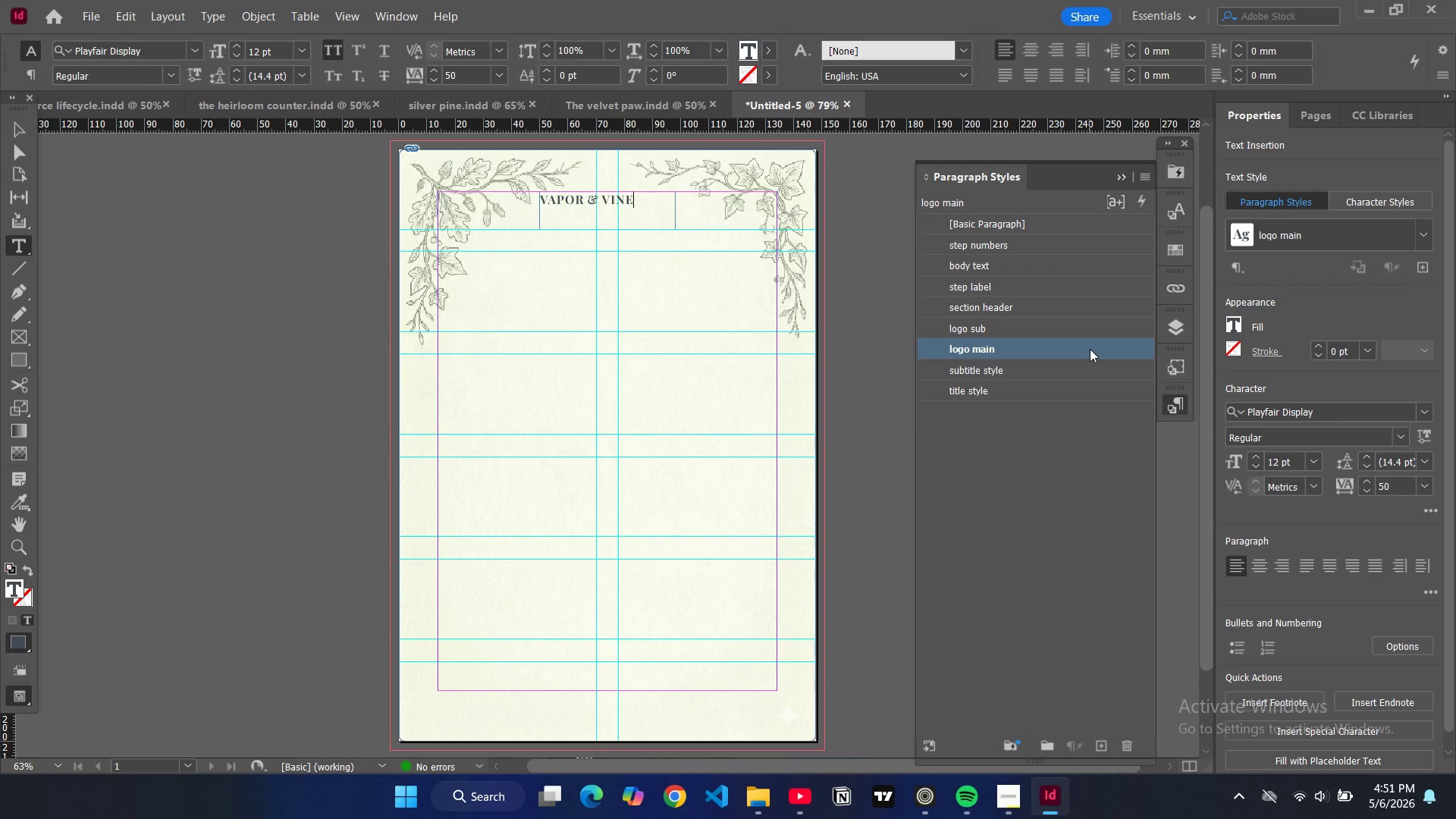 
double_click([1090, 349])
 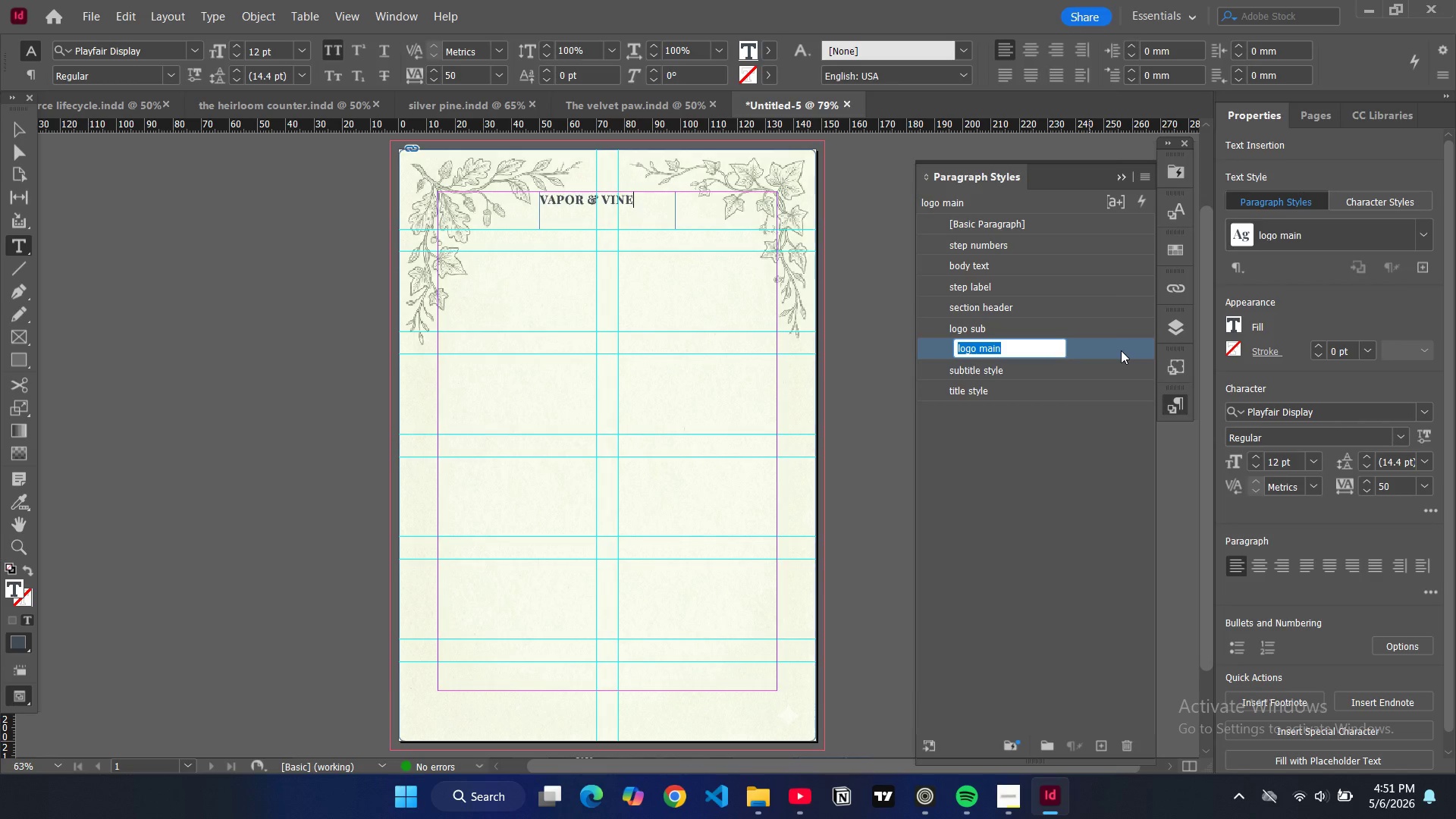 
double_click([1121, 350])
 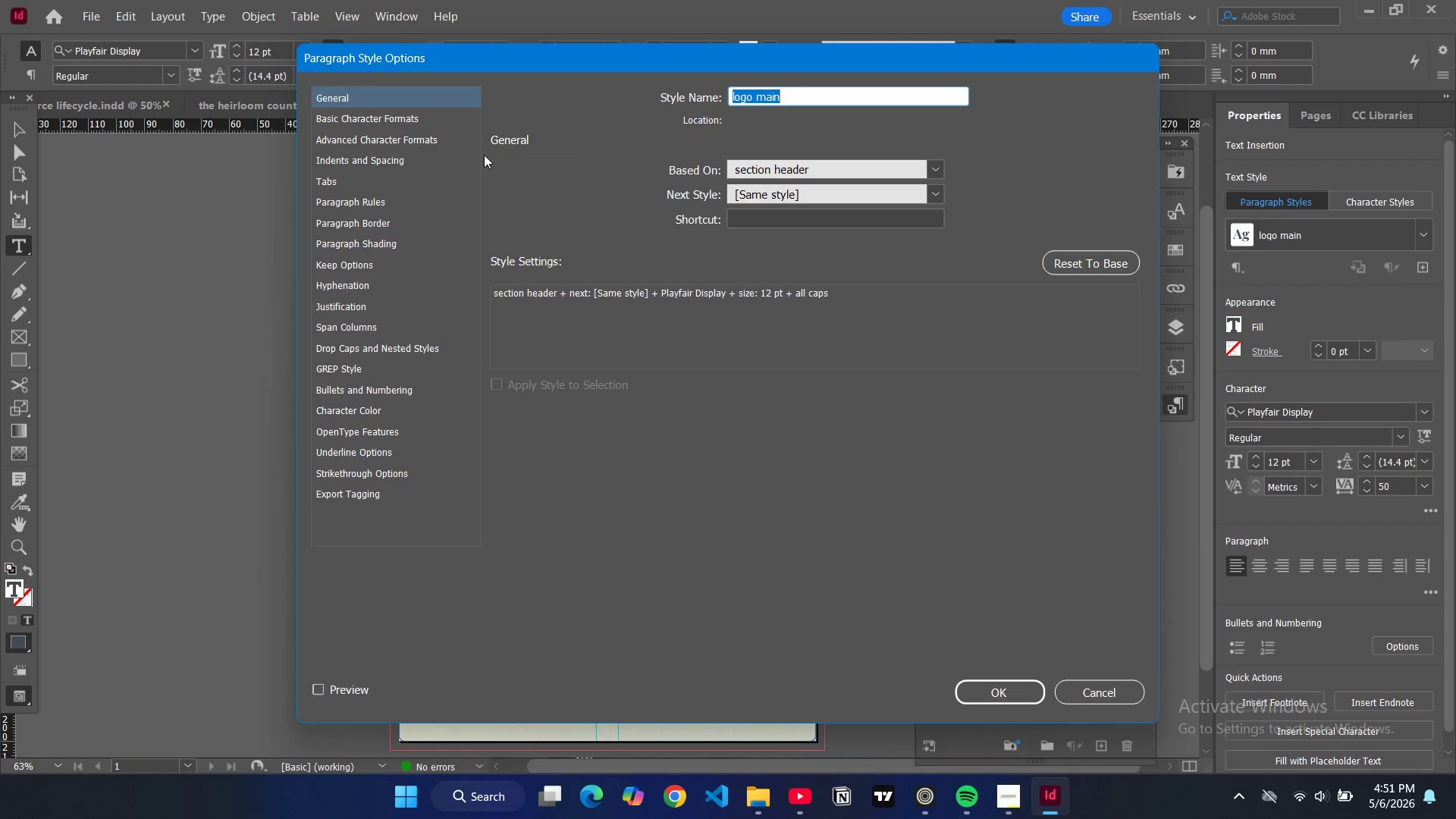 
left_click([442, 112])
 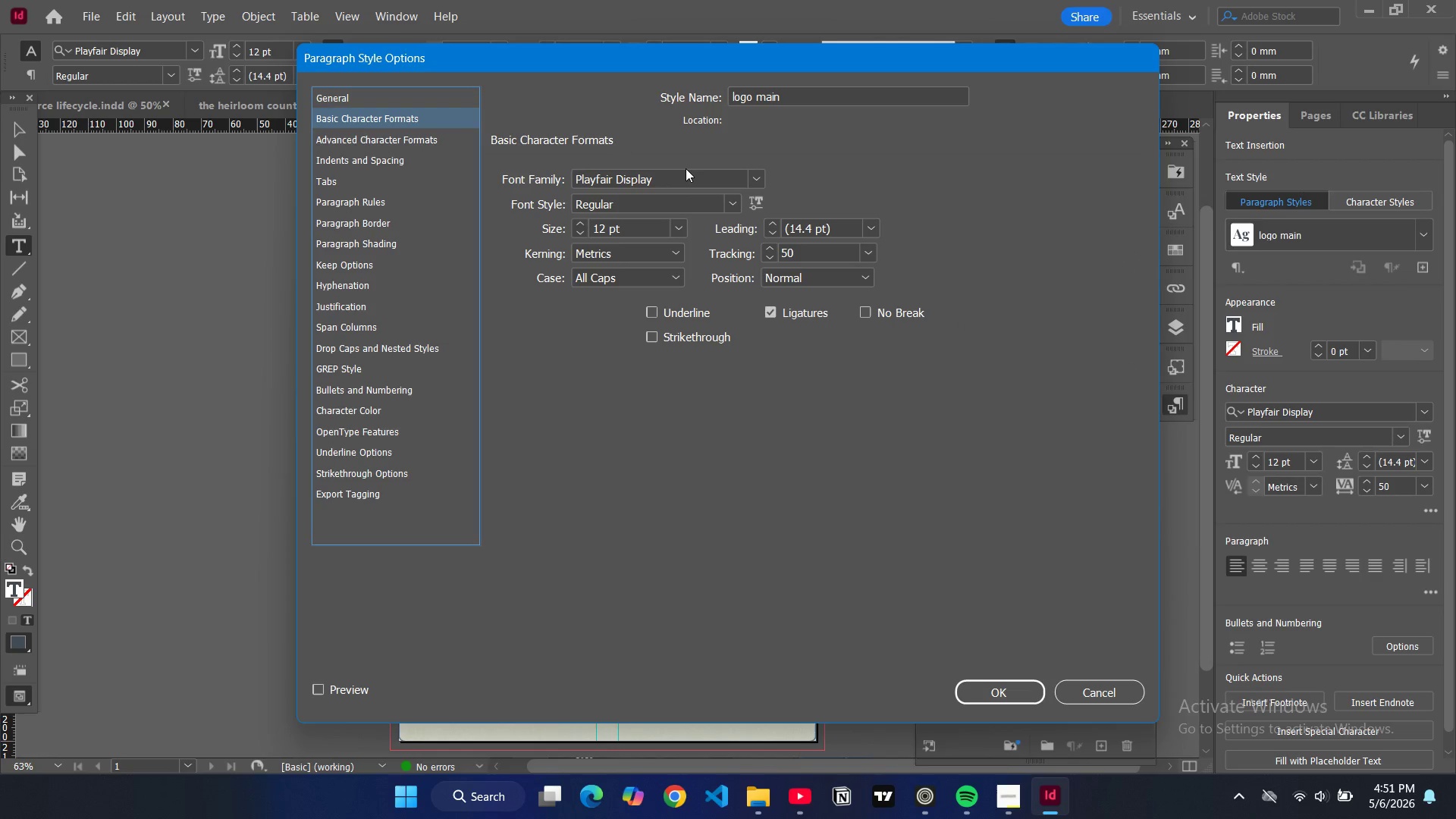 
double_click([686, 168])
 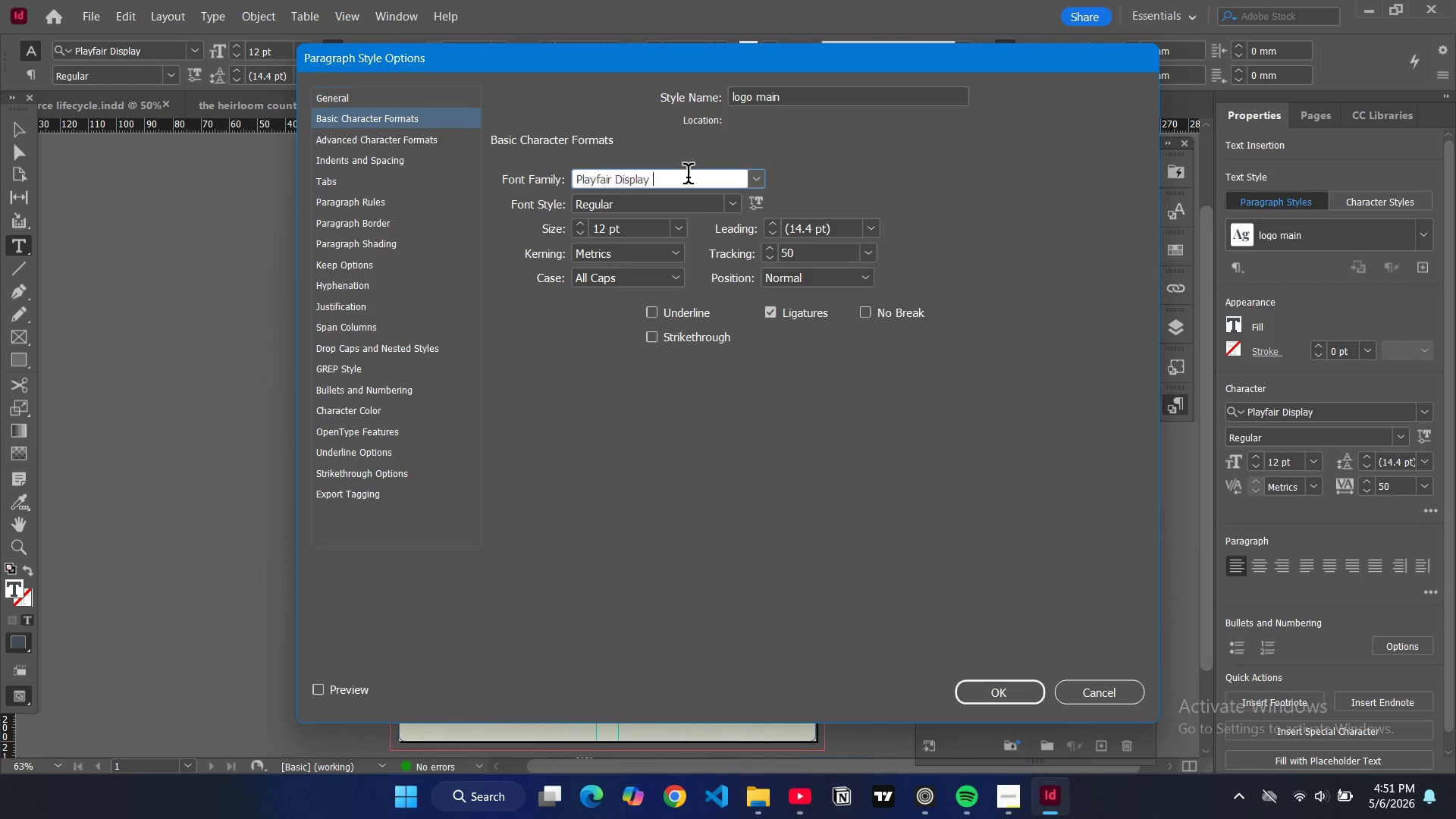 
triple_click([688, 177])
 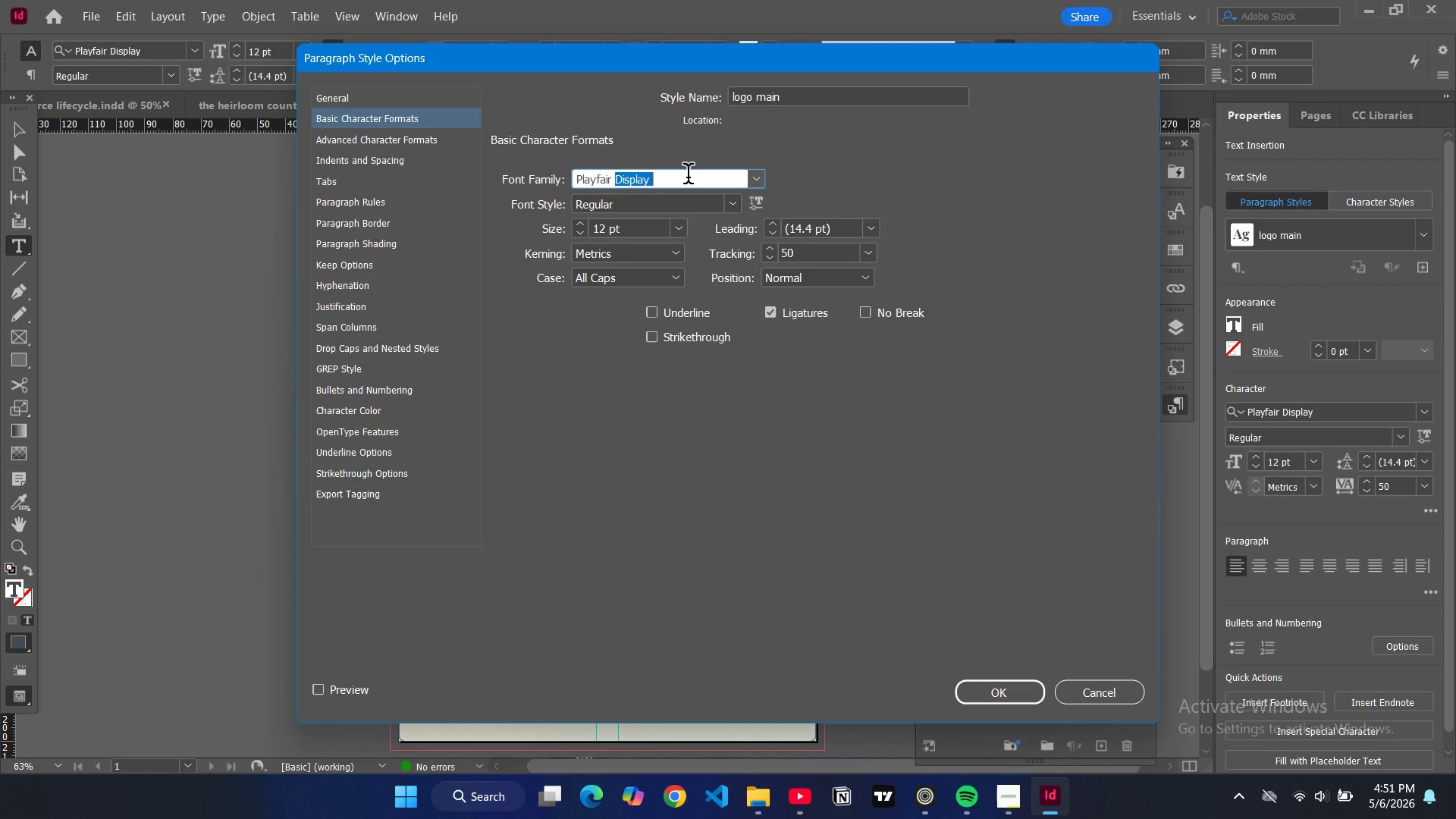 
triple_click([688, 177])
 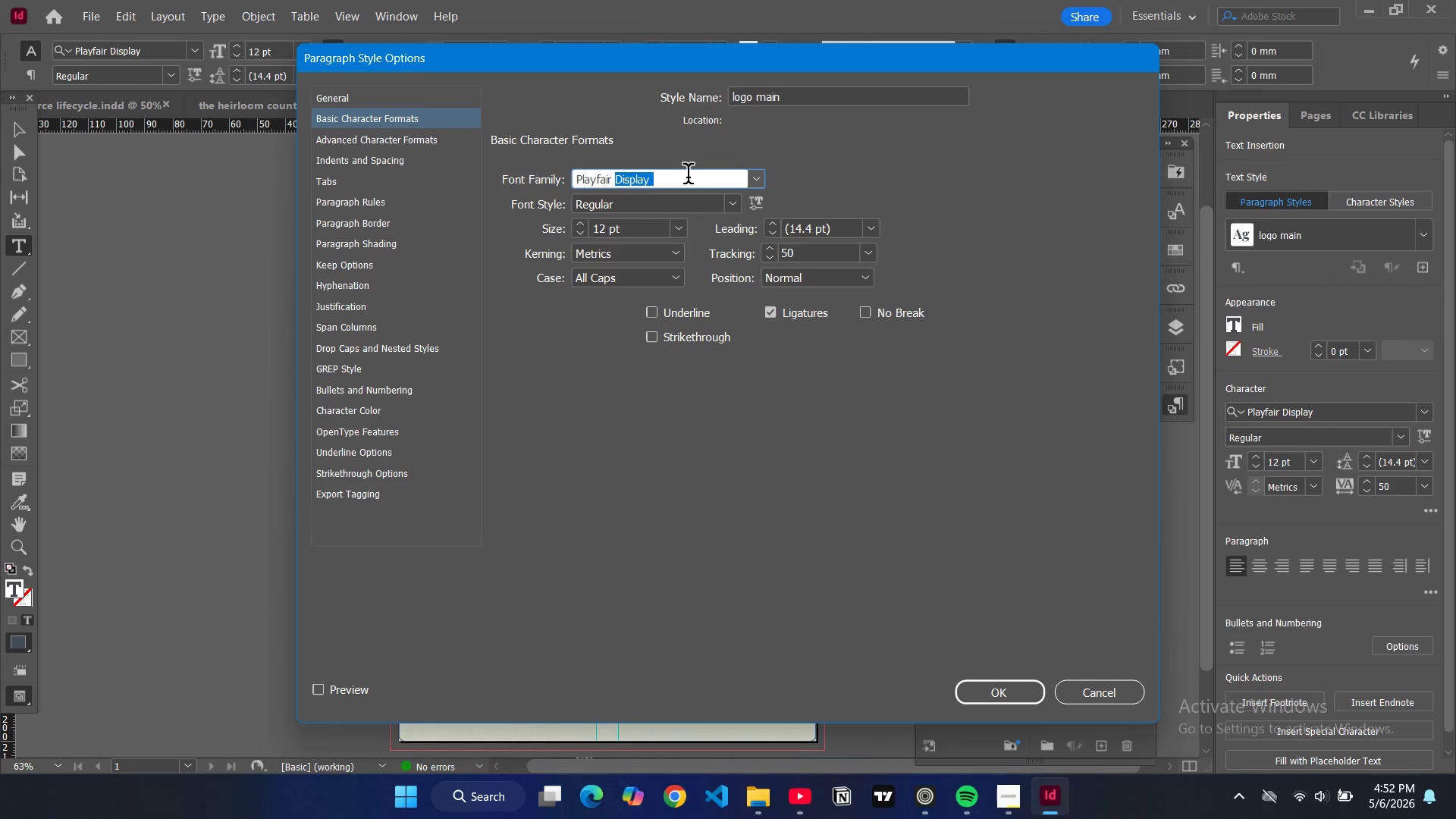 
key(Control+ControlLeft)
 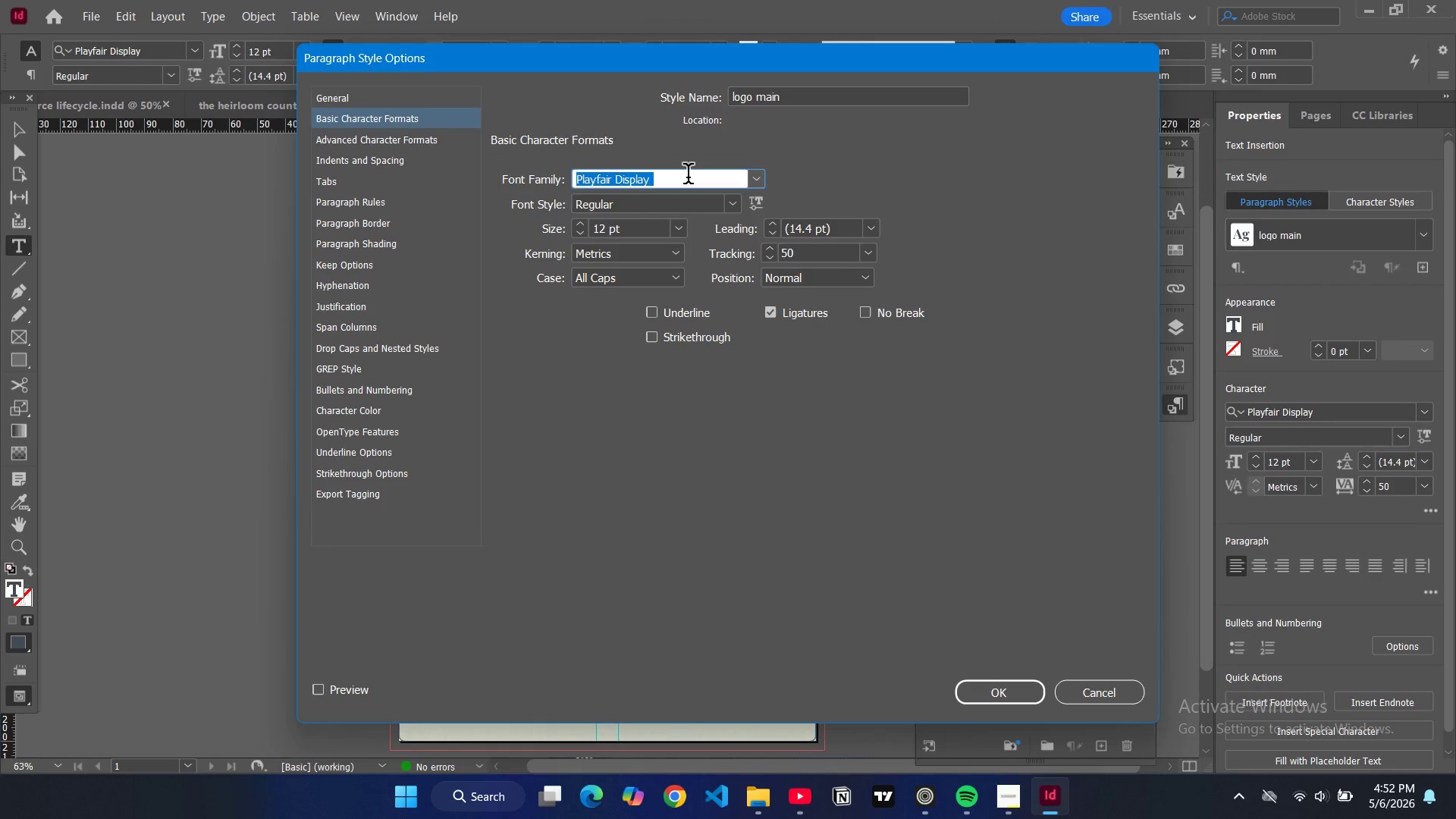 
key(Control+A)
 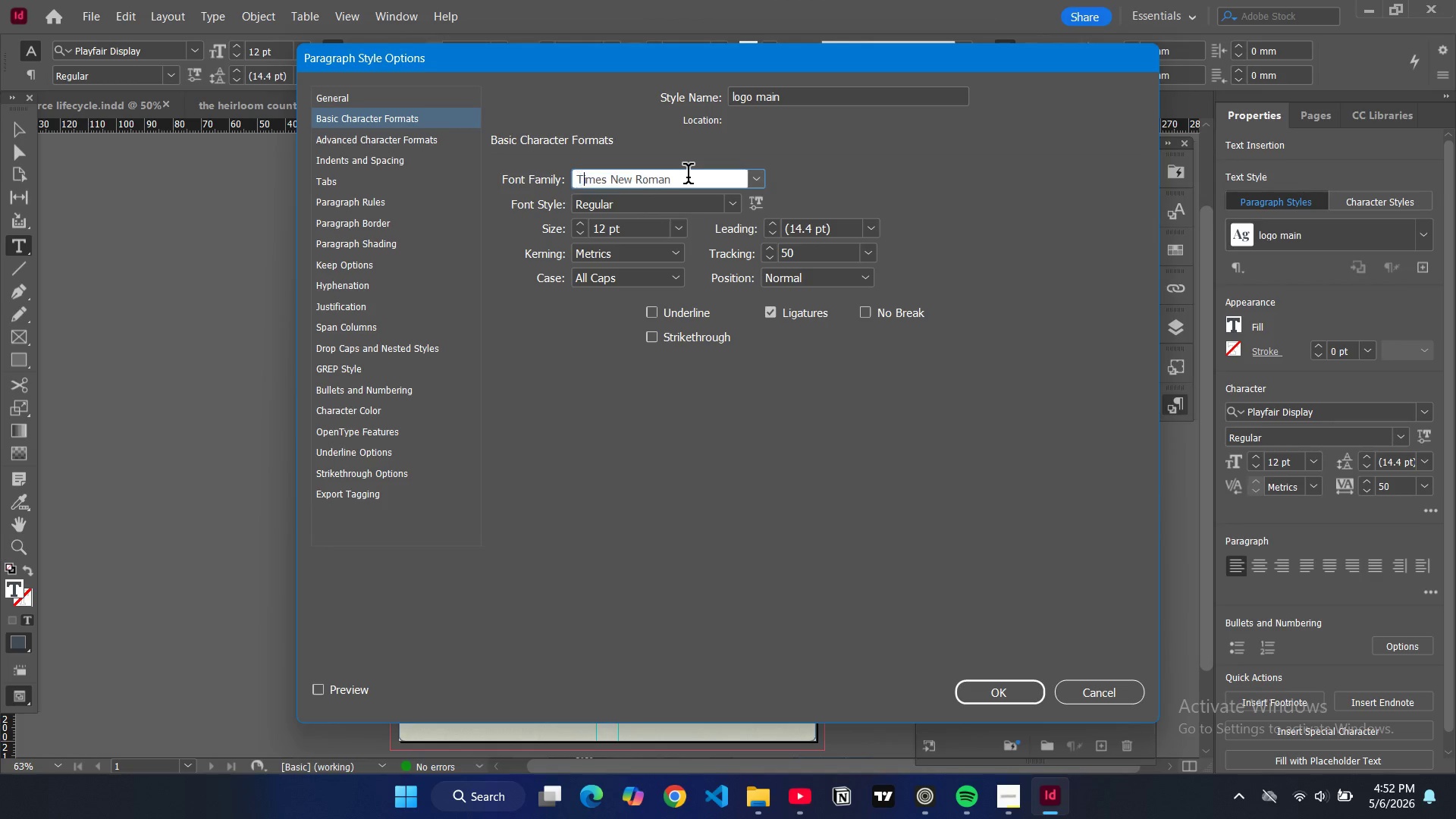 
type(tim)
 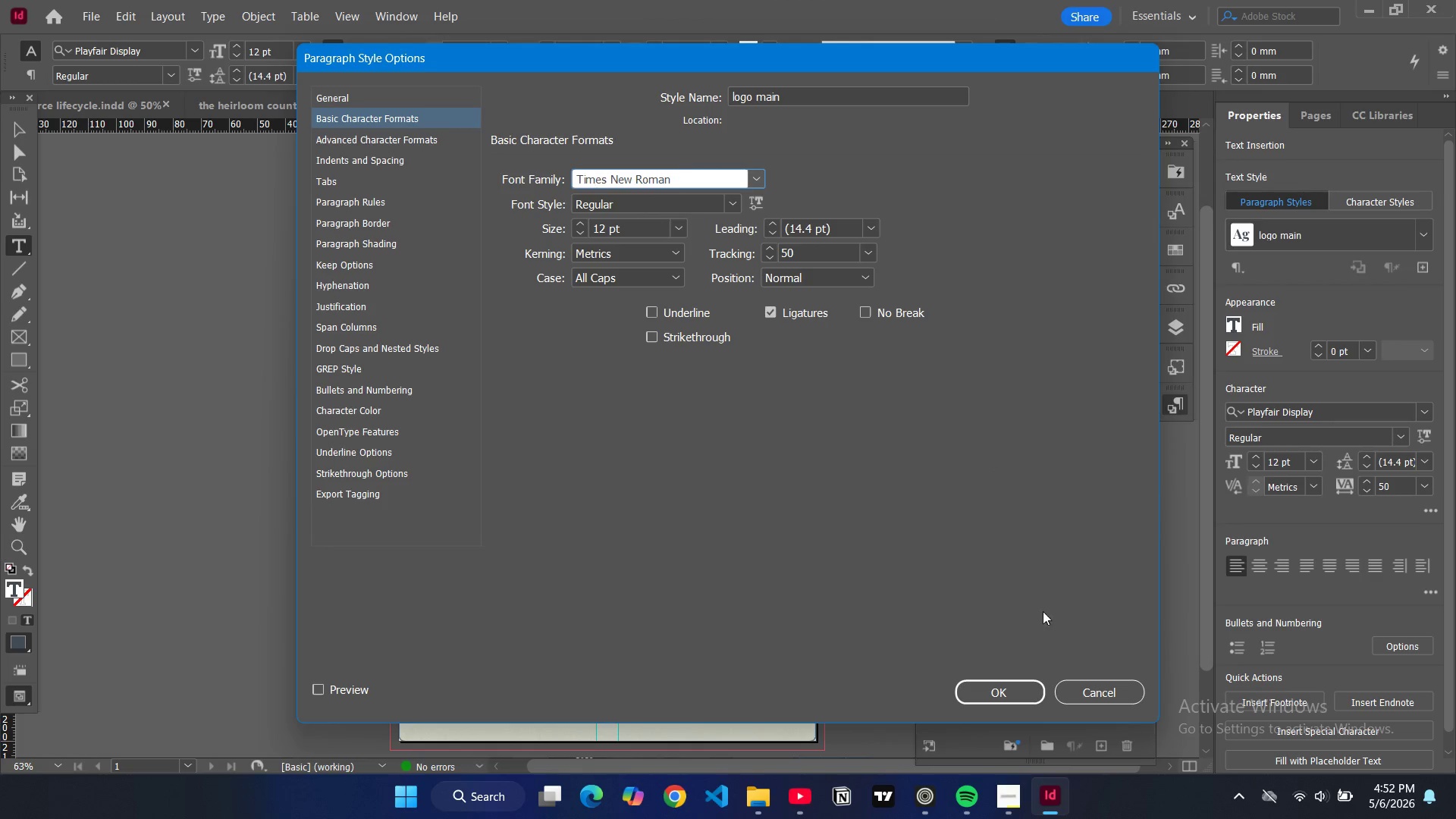 
left_click([988, 686])
 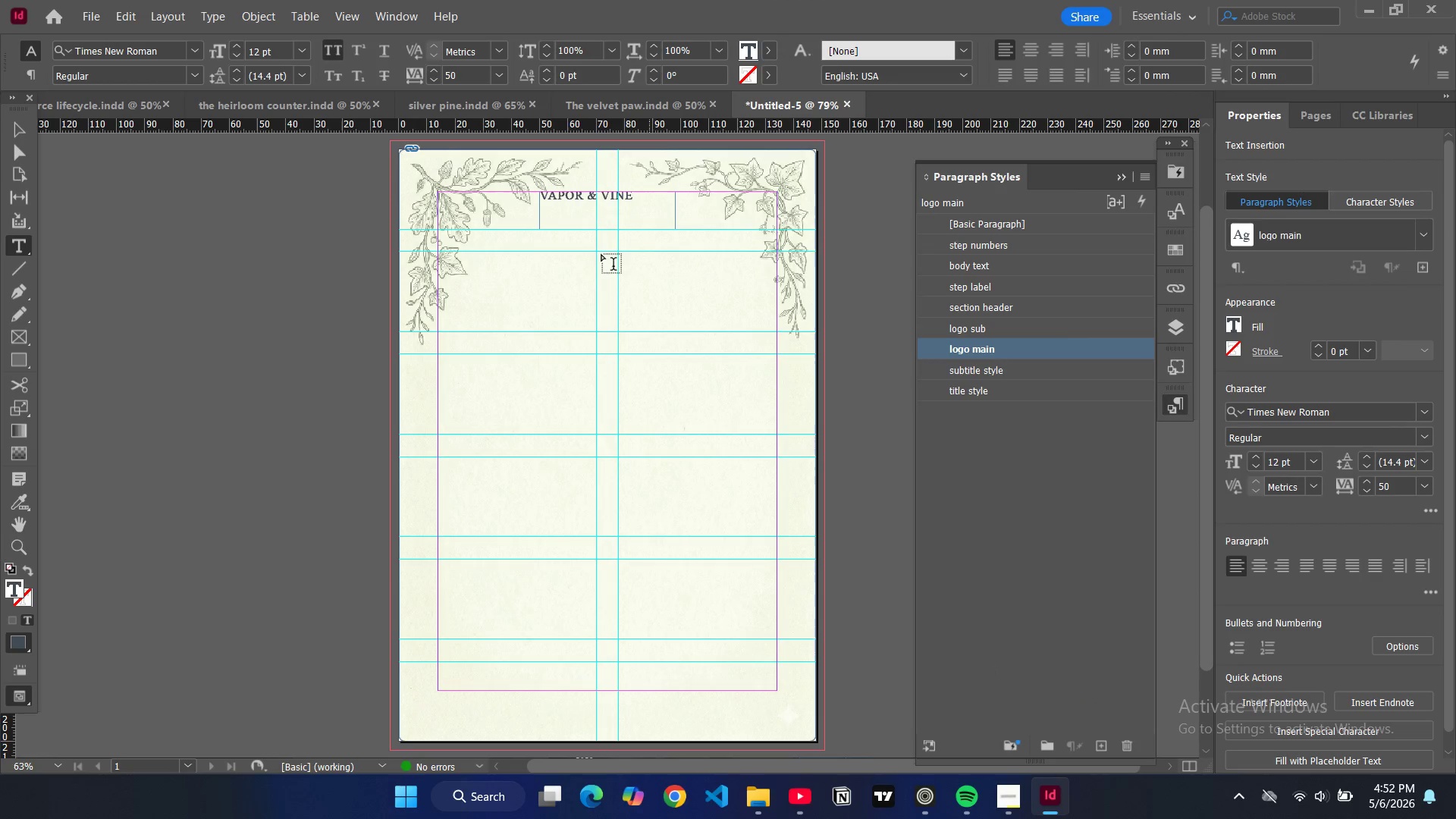 
wait(7.03)
 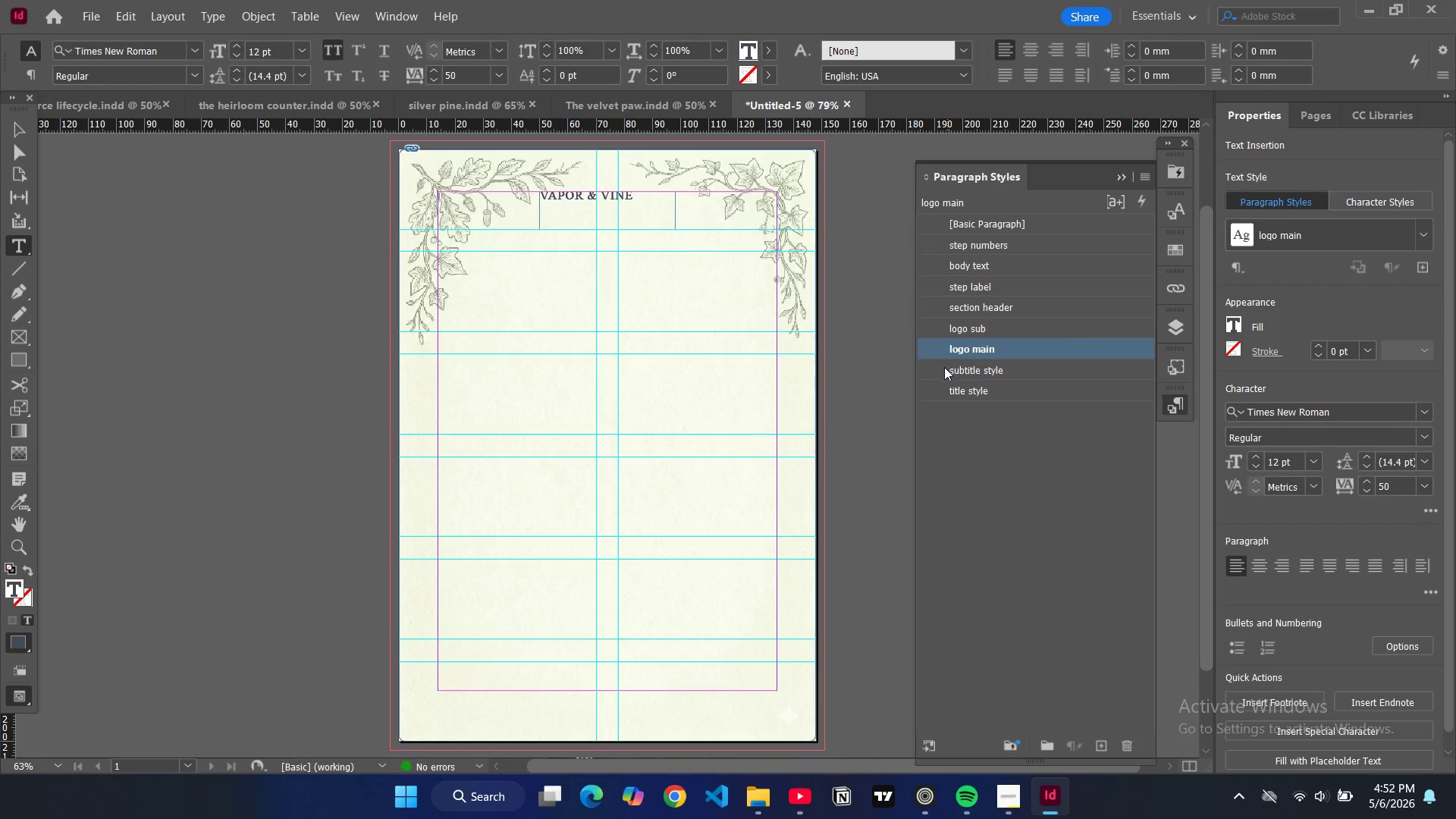 
key(Enter)
 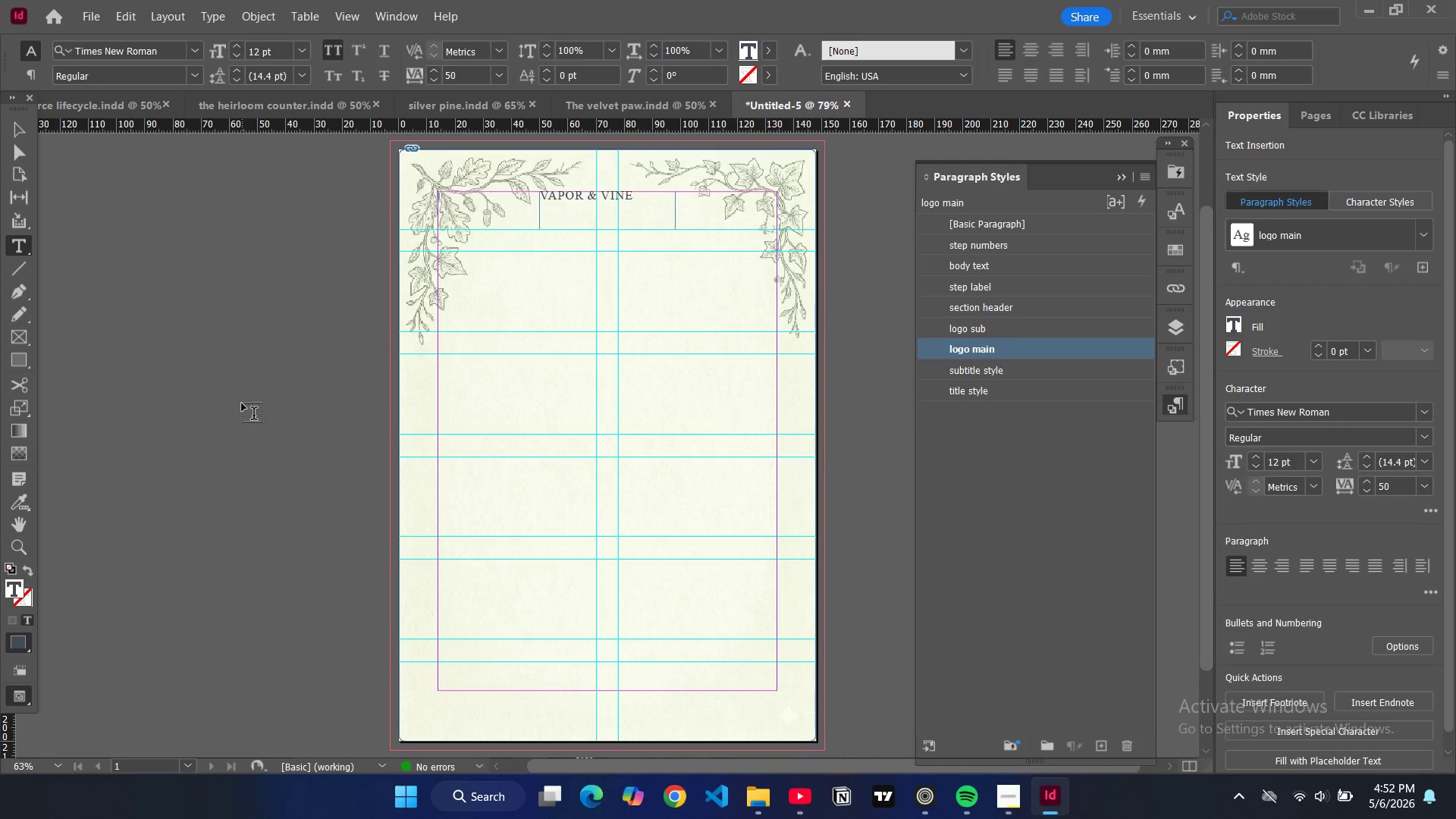 
type(retreats)
 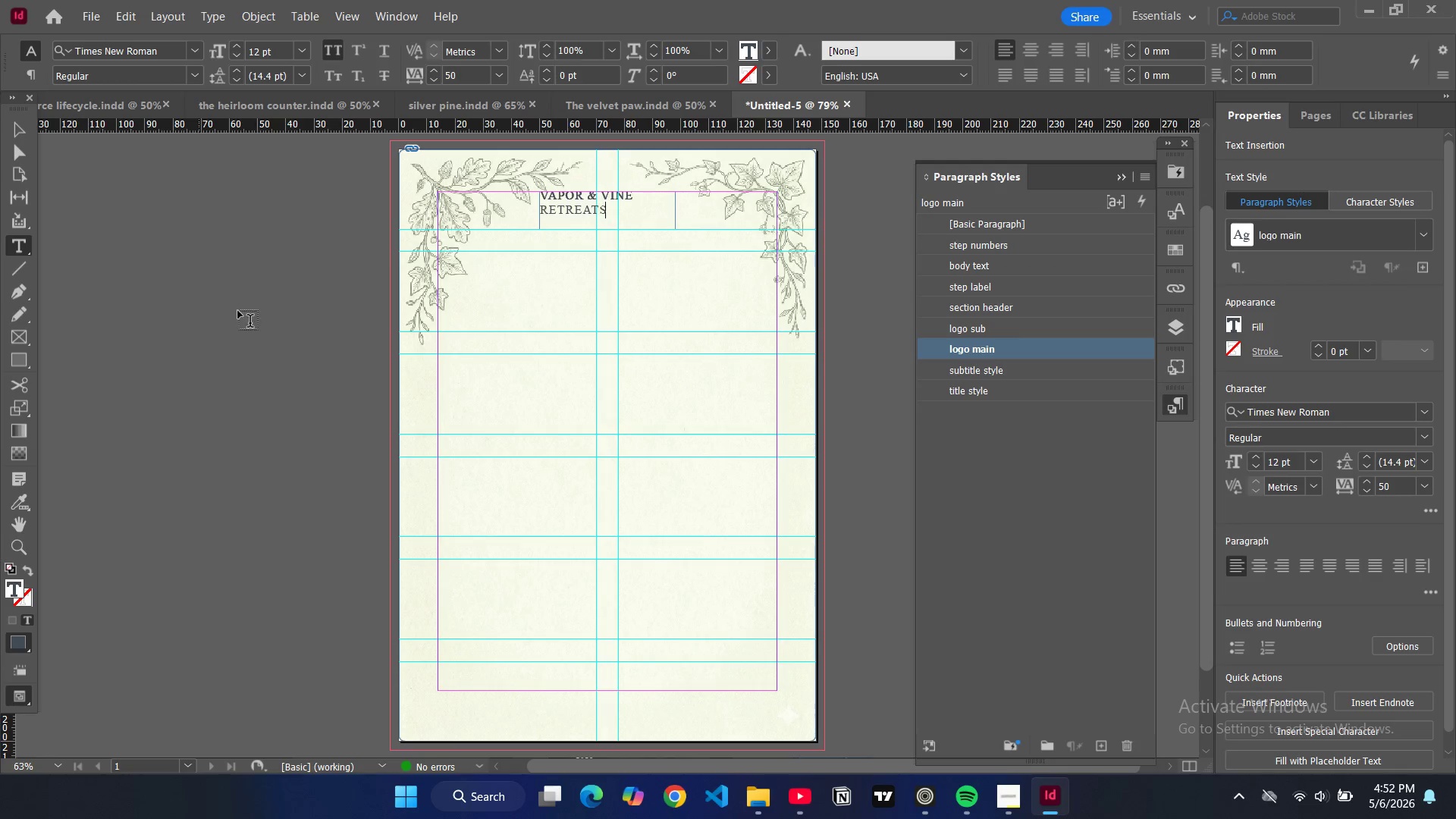 
left_click_drag(start_coordinate=[623, 217], to_coordinate=[540, 209])
 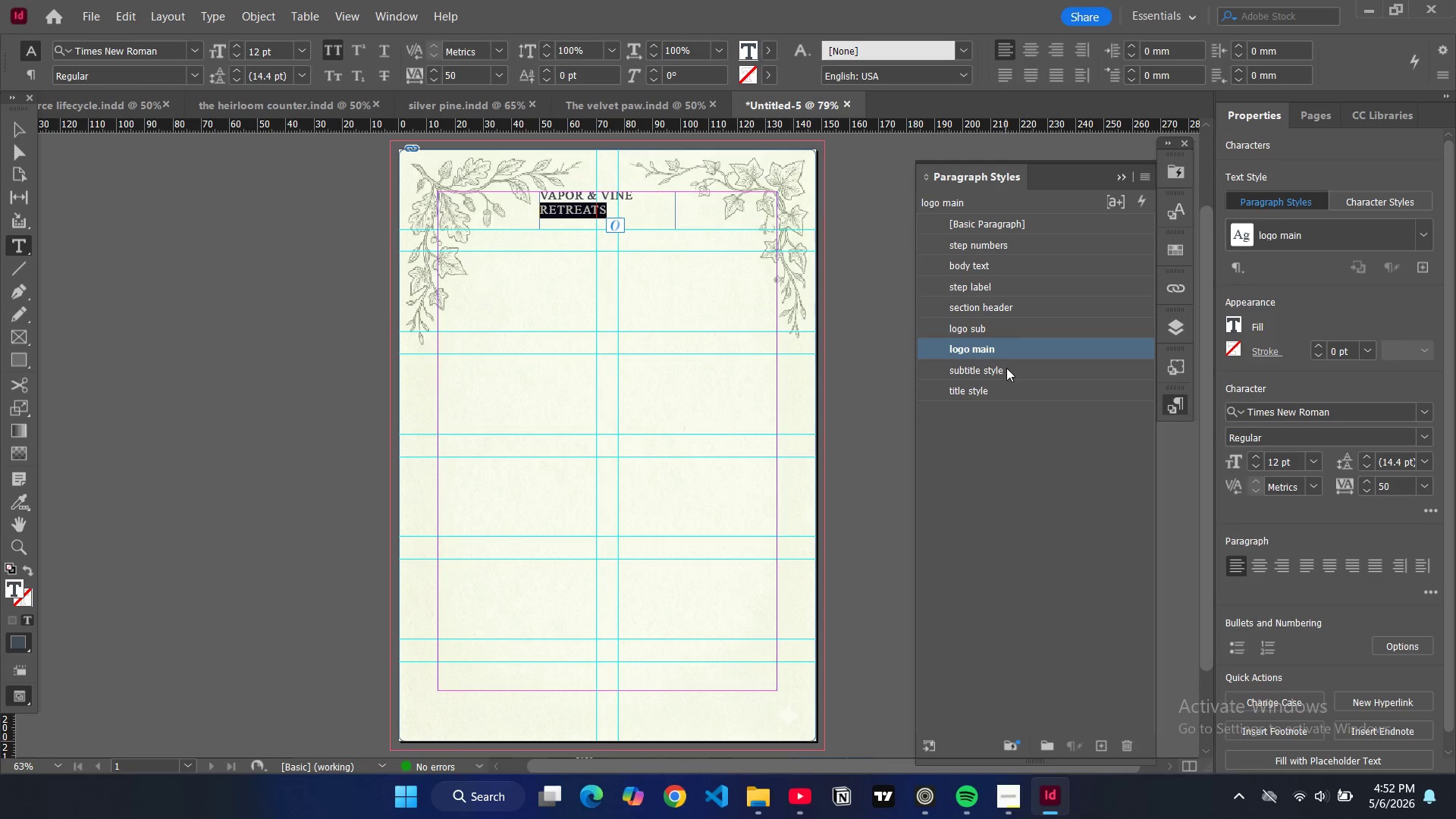 
left_click([993, 326])
 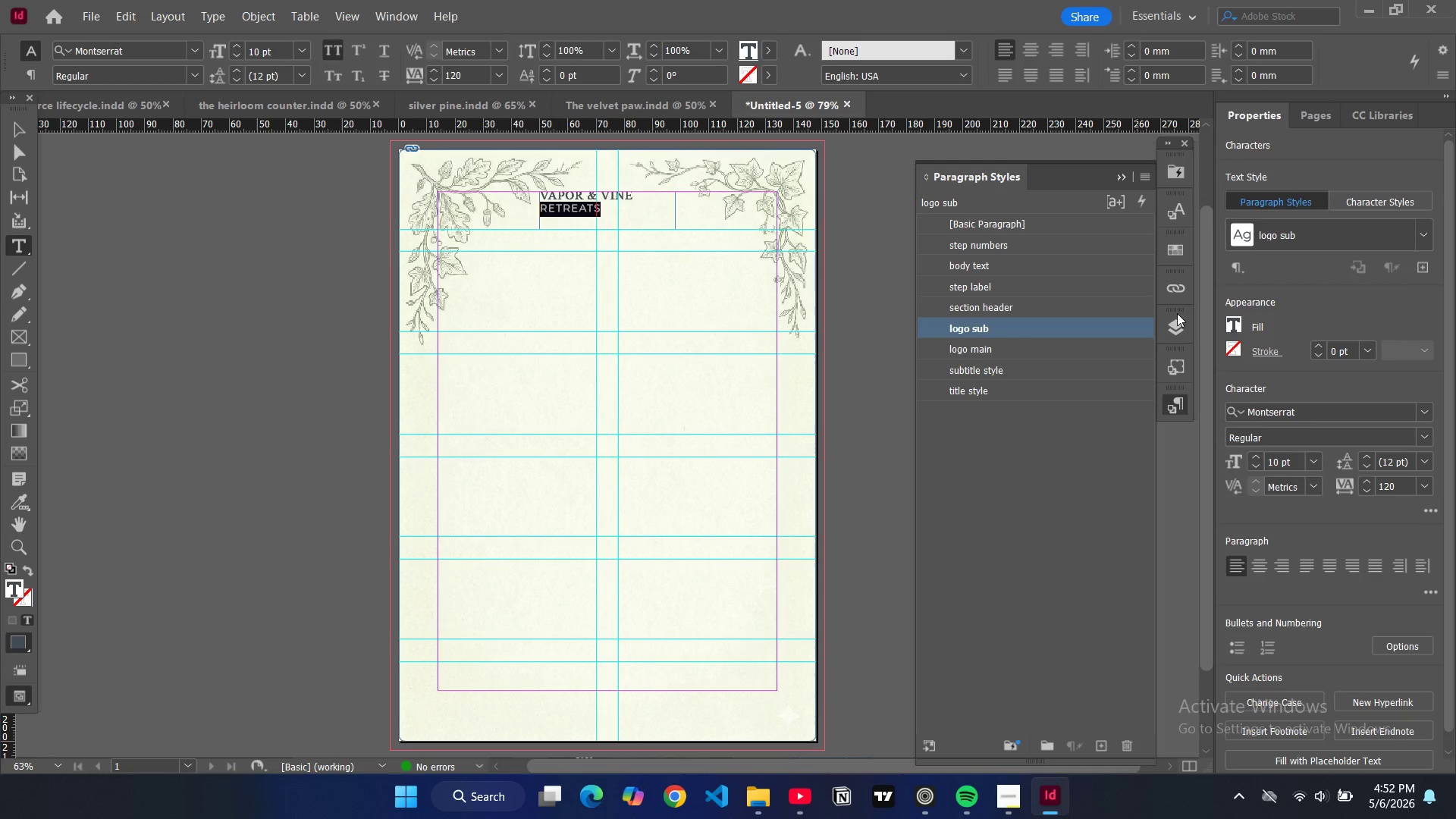 
double_click([1092, 329])
 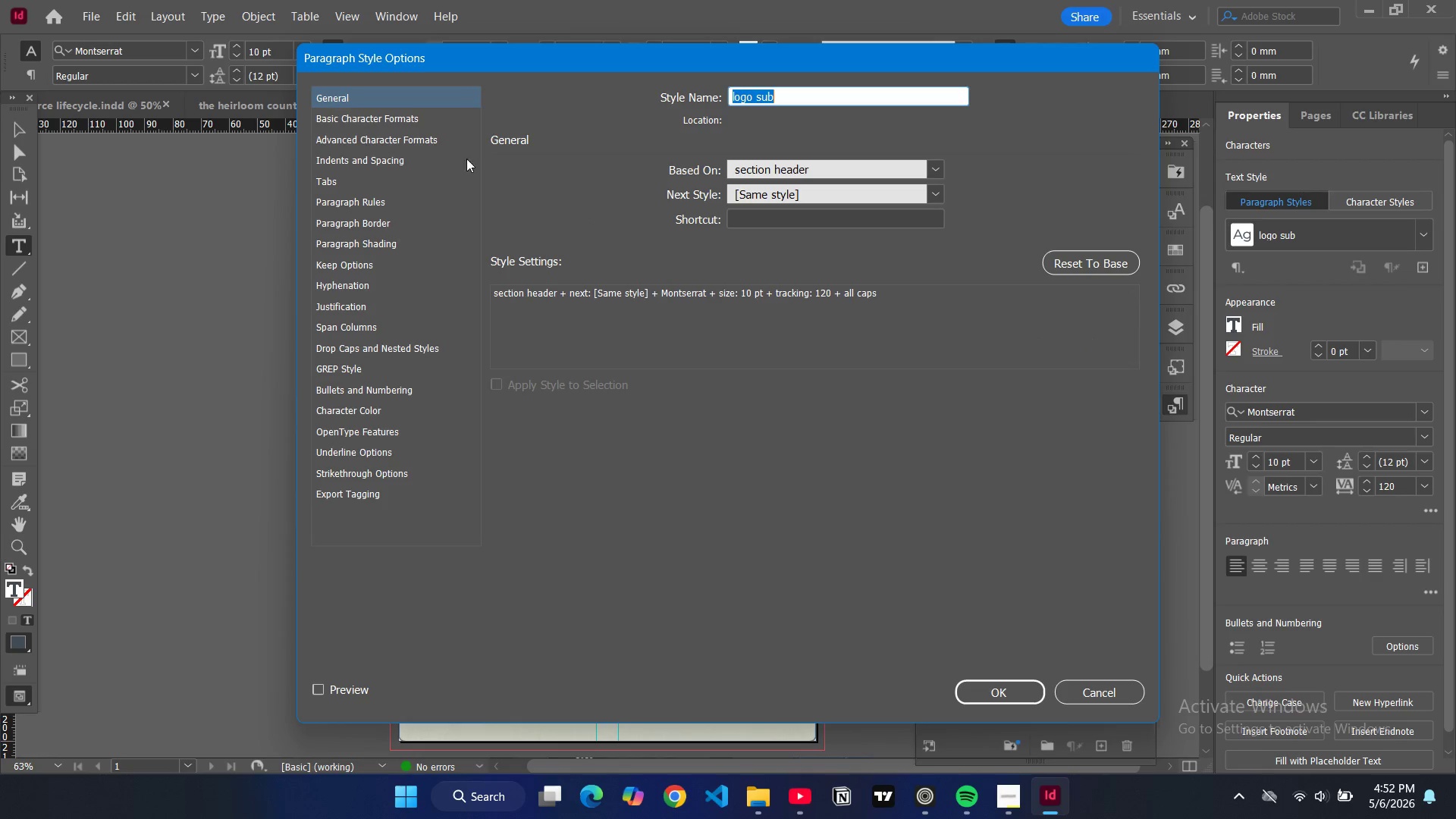 
left_click([411, 117])
 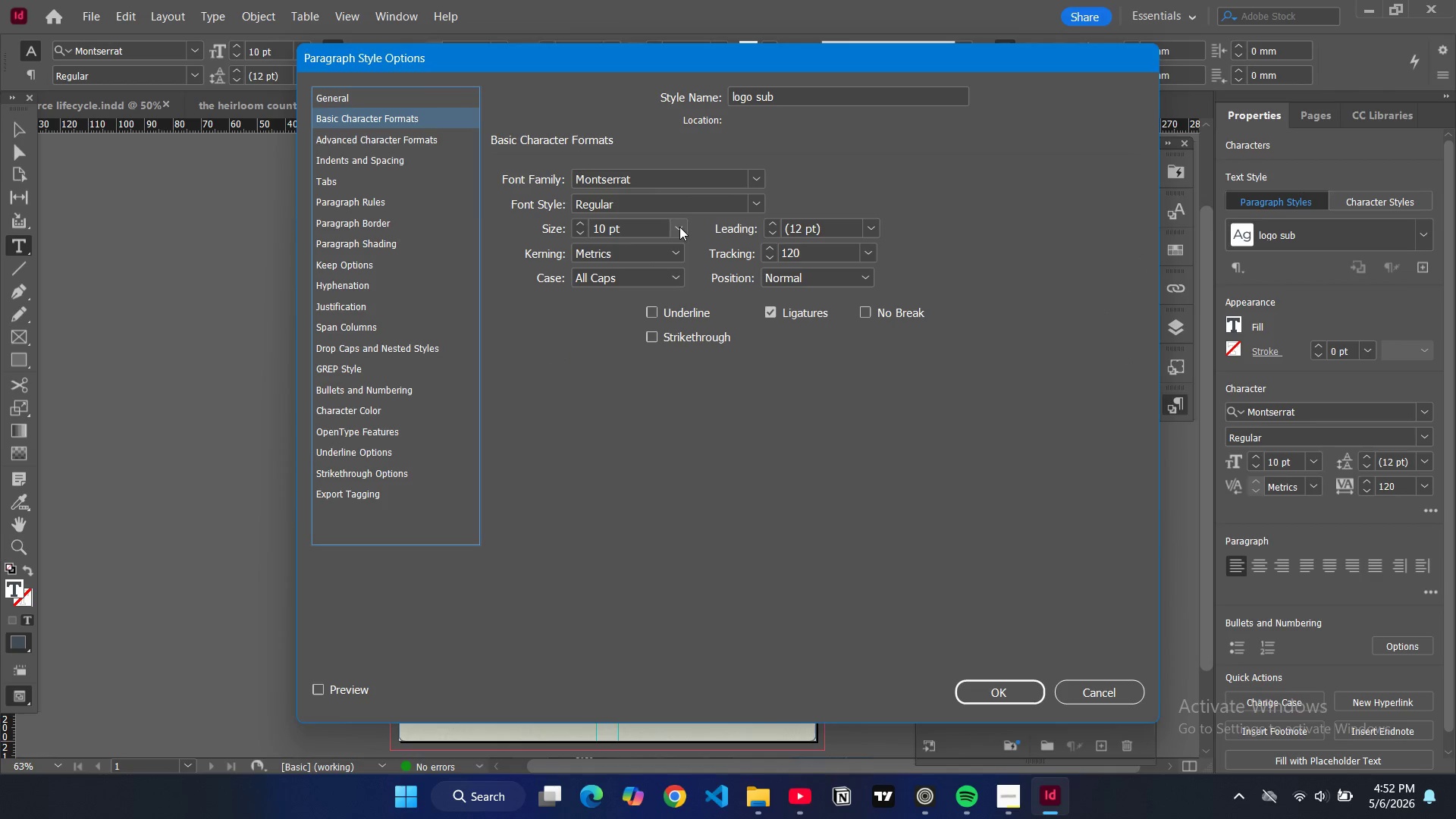 
left_click([679, 230])
 